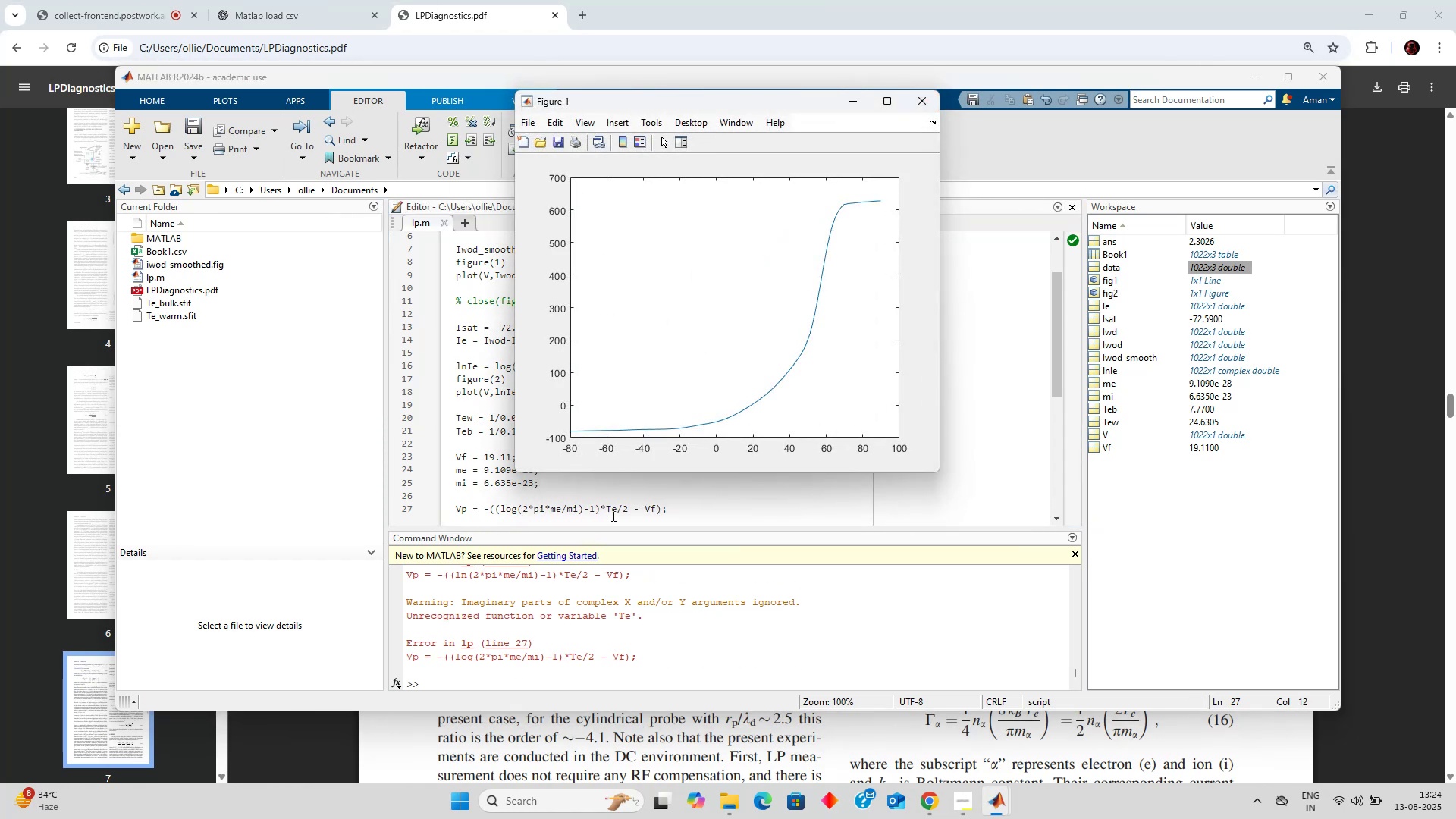 
left_click([615, 514])
 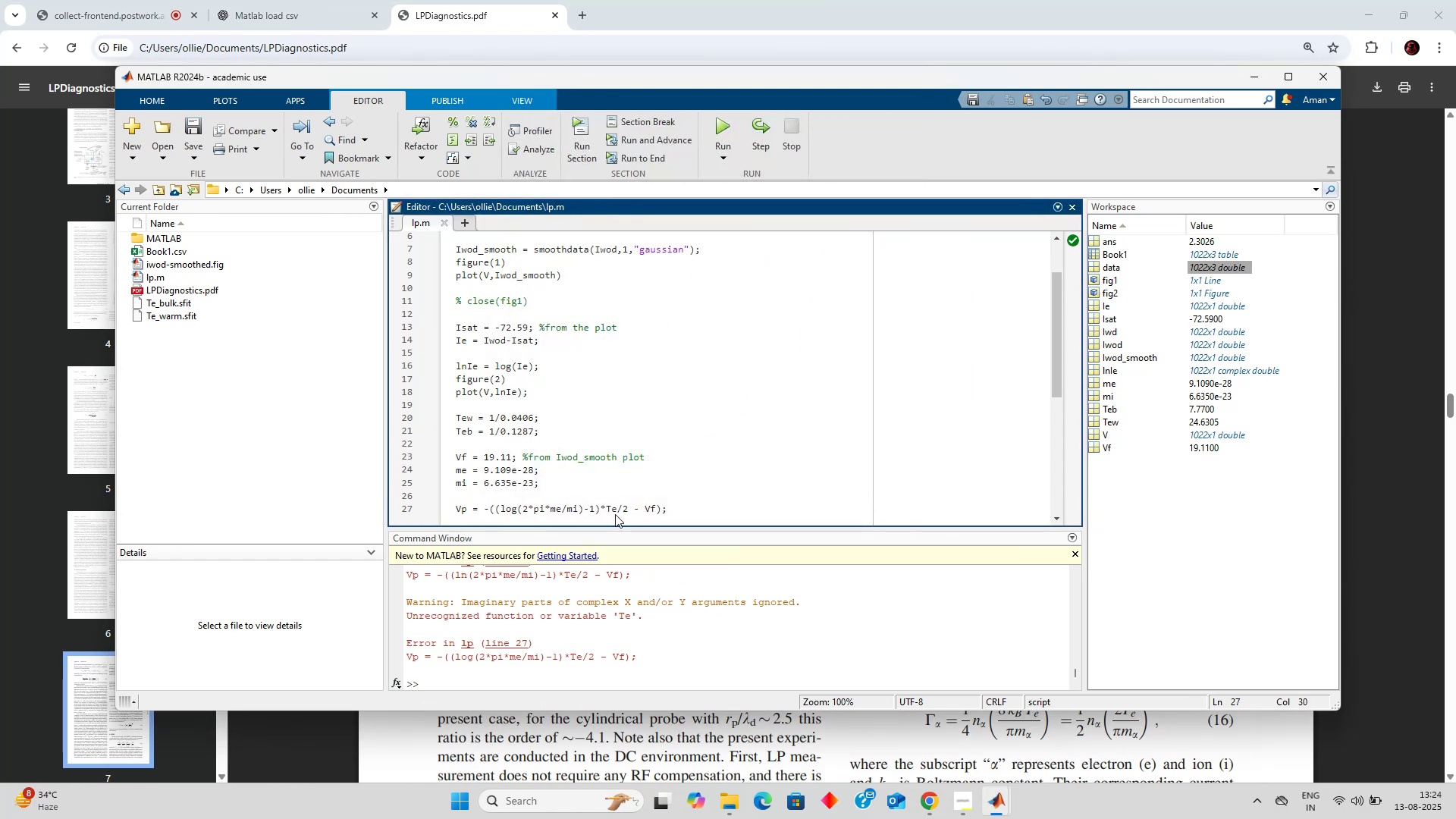 
key(B)
 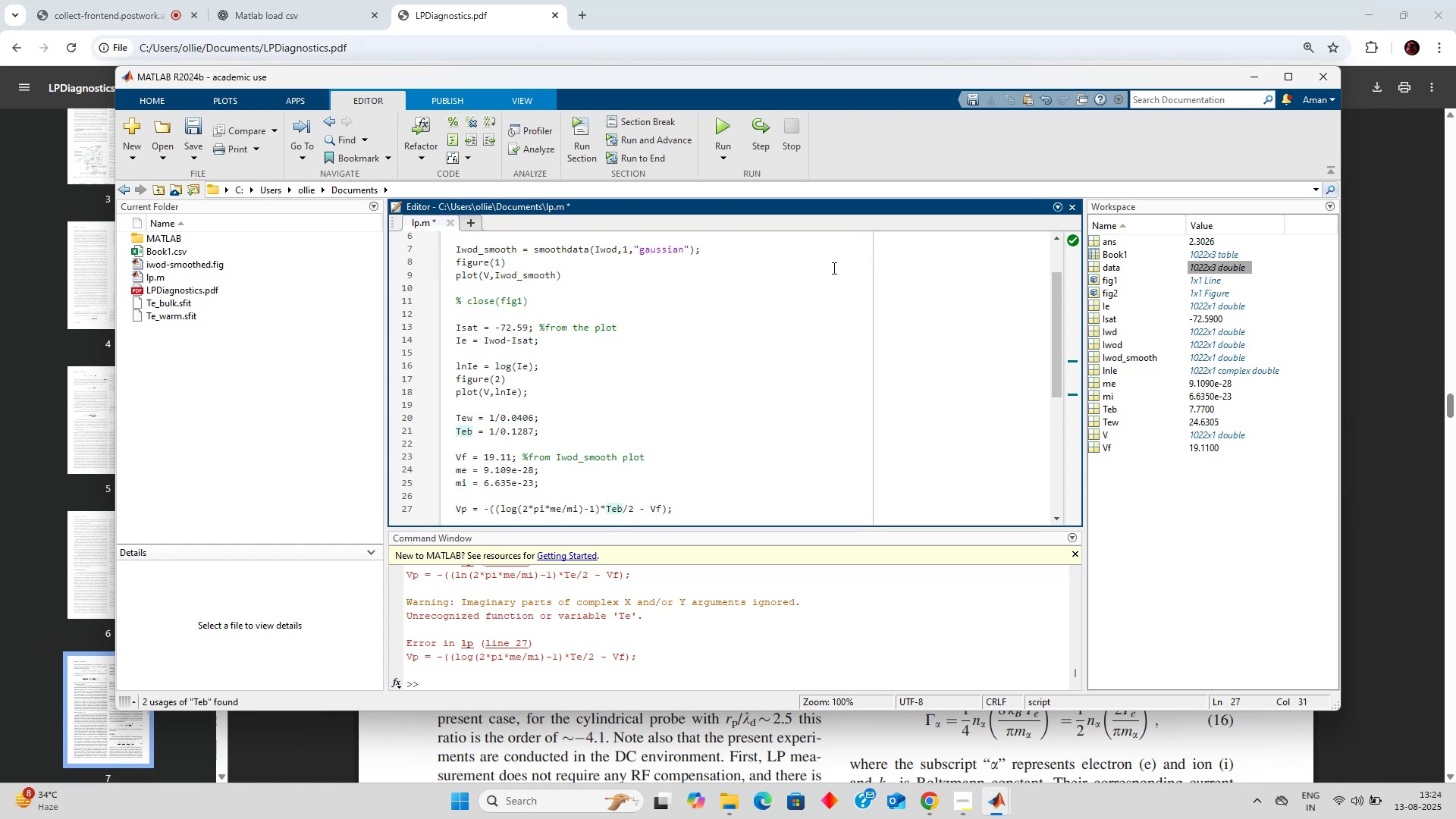 
key(Control+Backslash)
 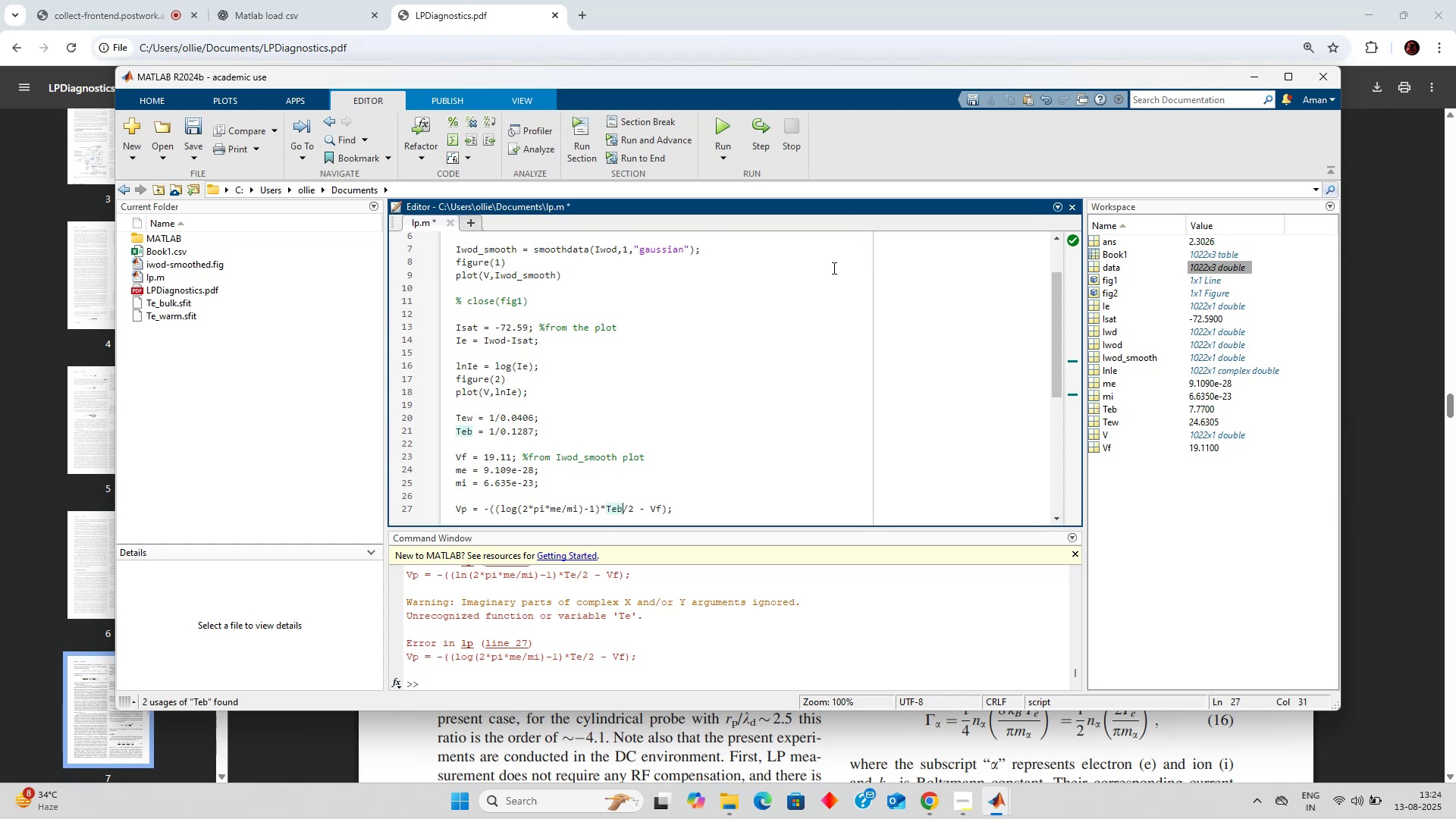 
key(Control+Enter)
 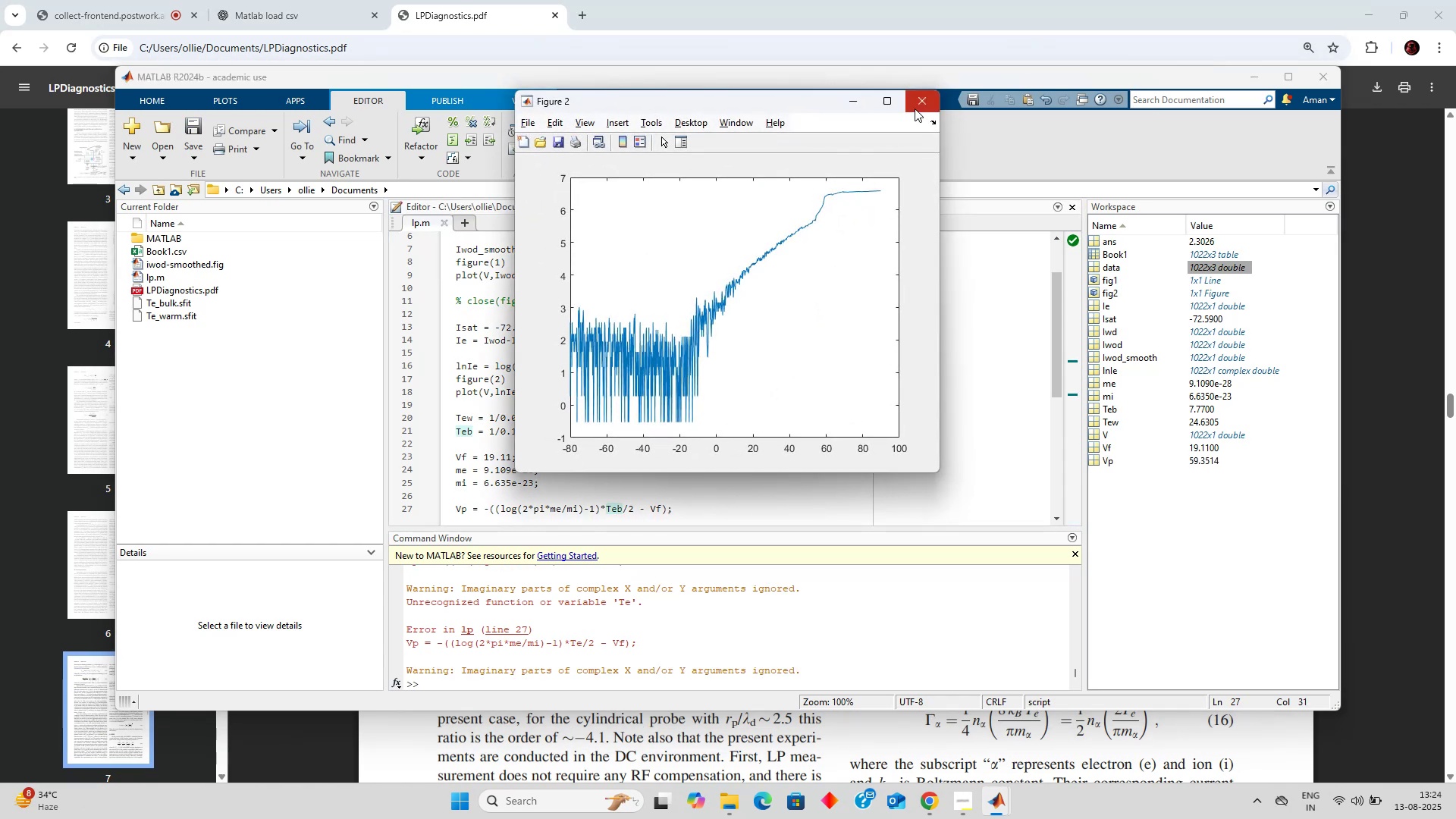 
left_click([915, 106])
 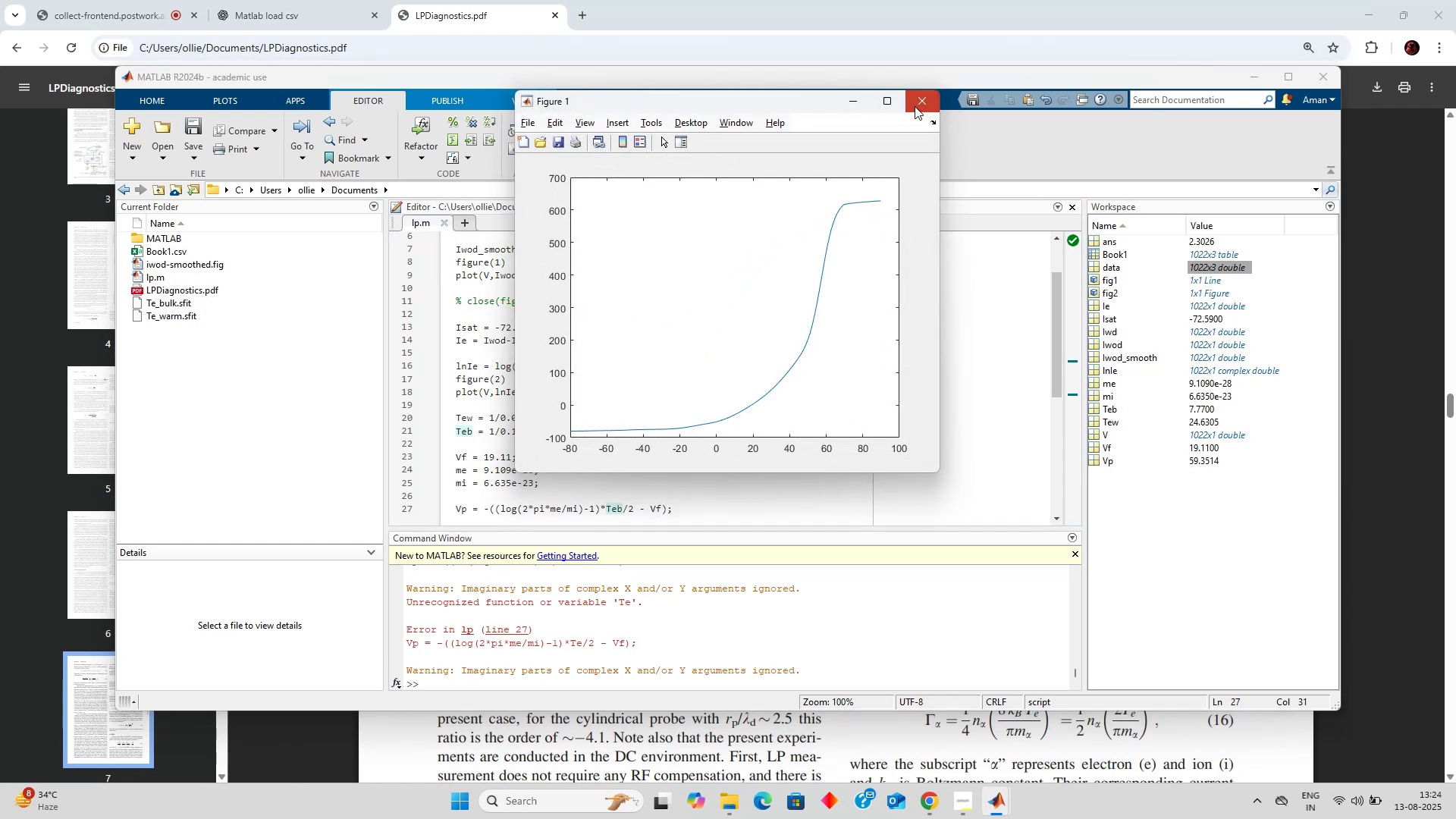 
left_click([915, 106])
 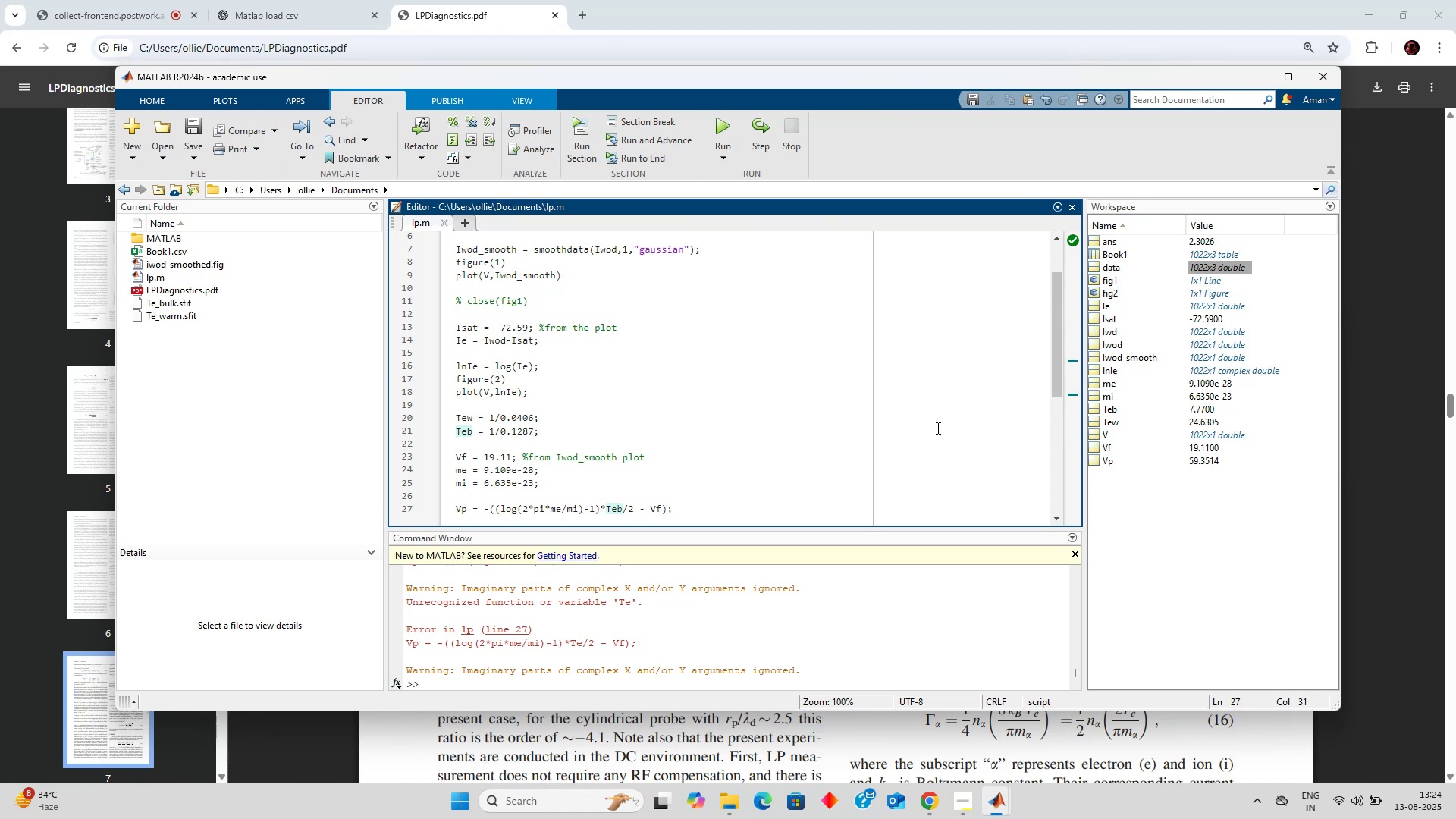 
wait(13.67)
 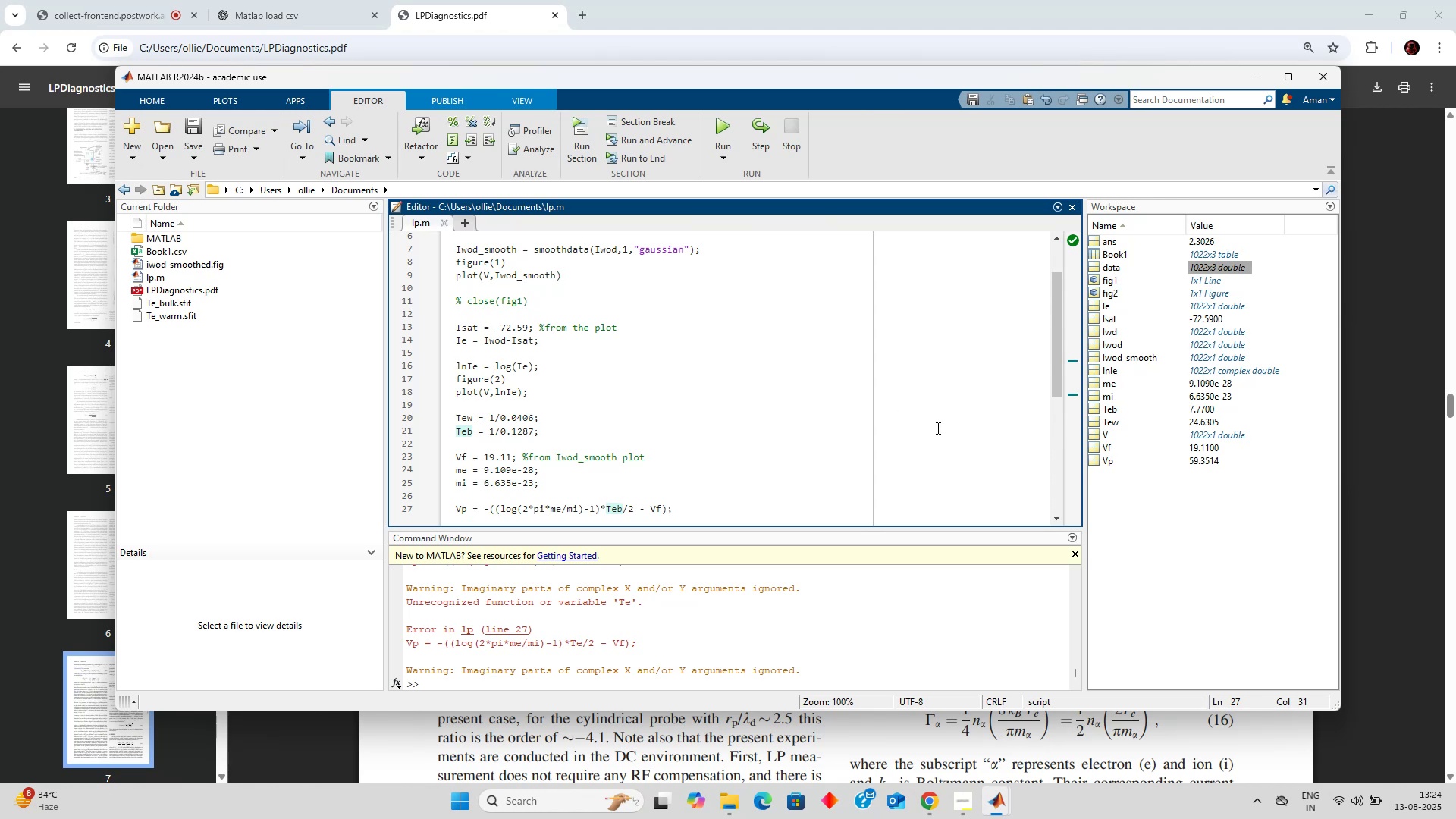 
key(Alt+Tab)
 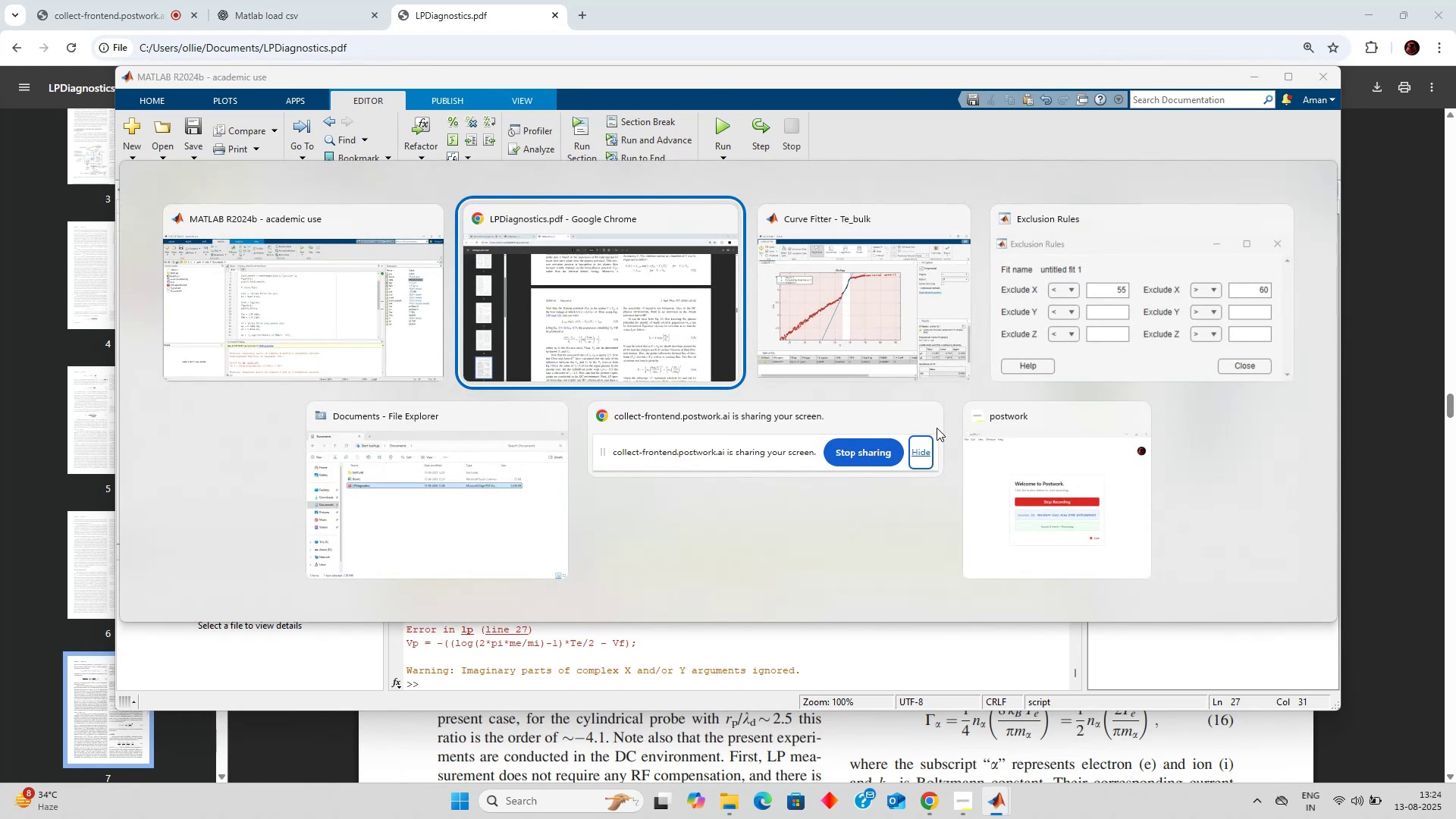 
key(Alt+Shift+Tab)
 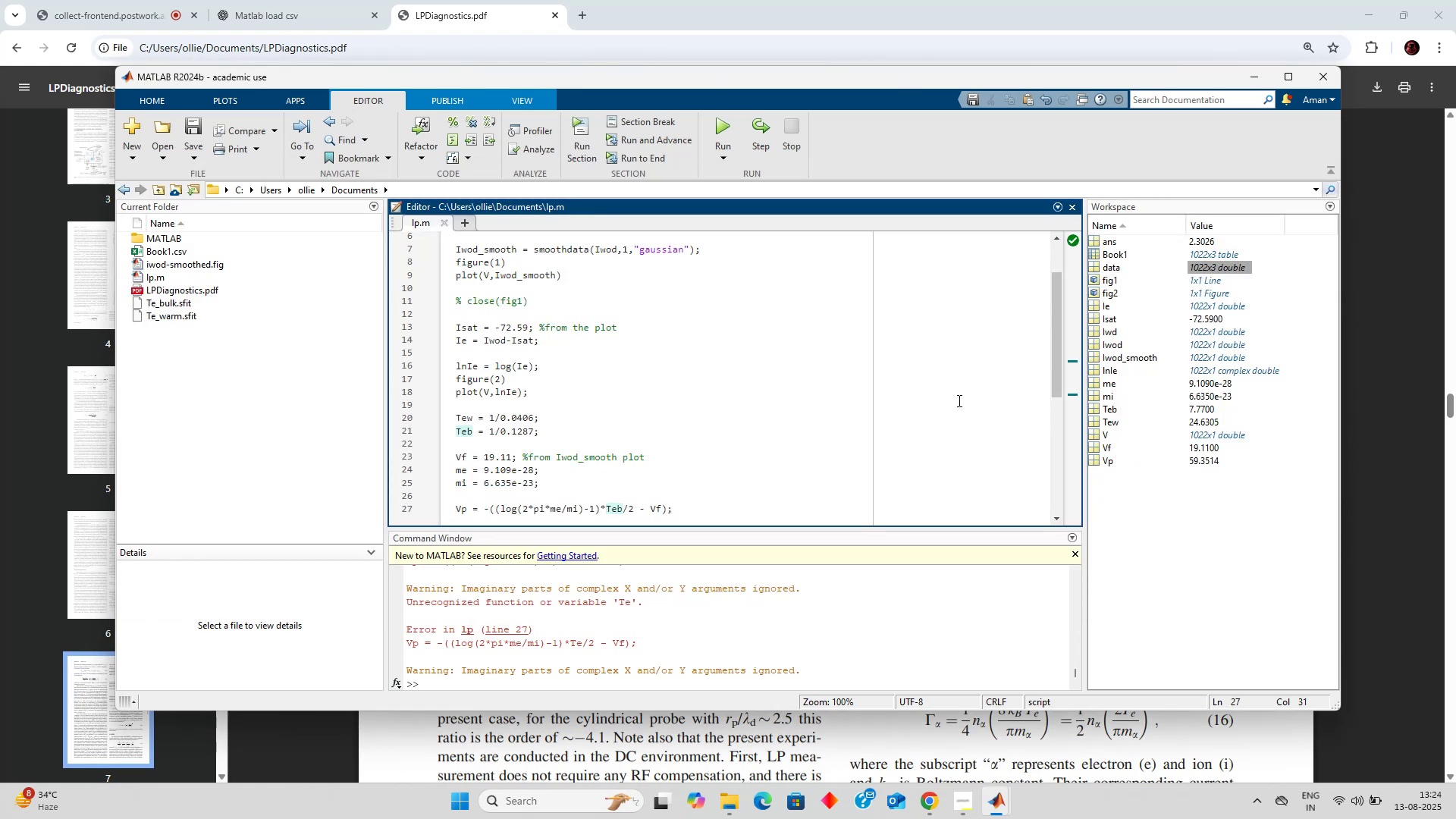 
wait(11.17)
 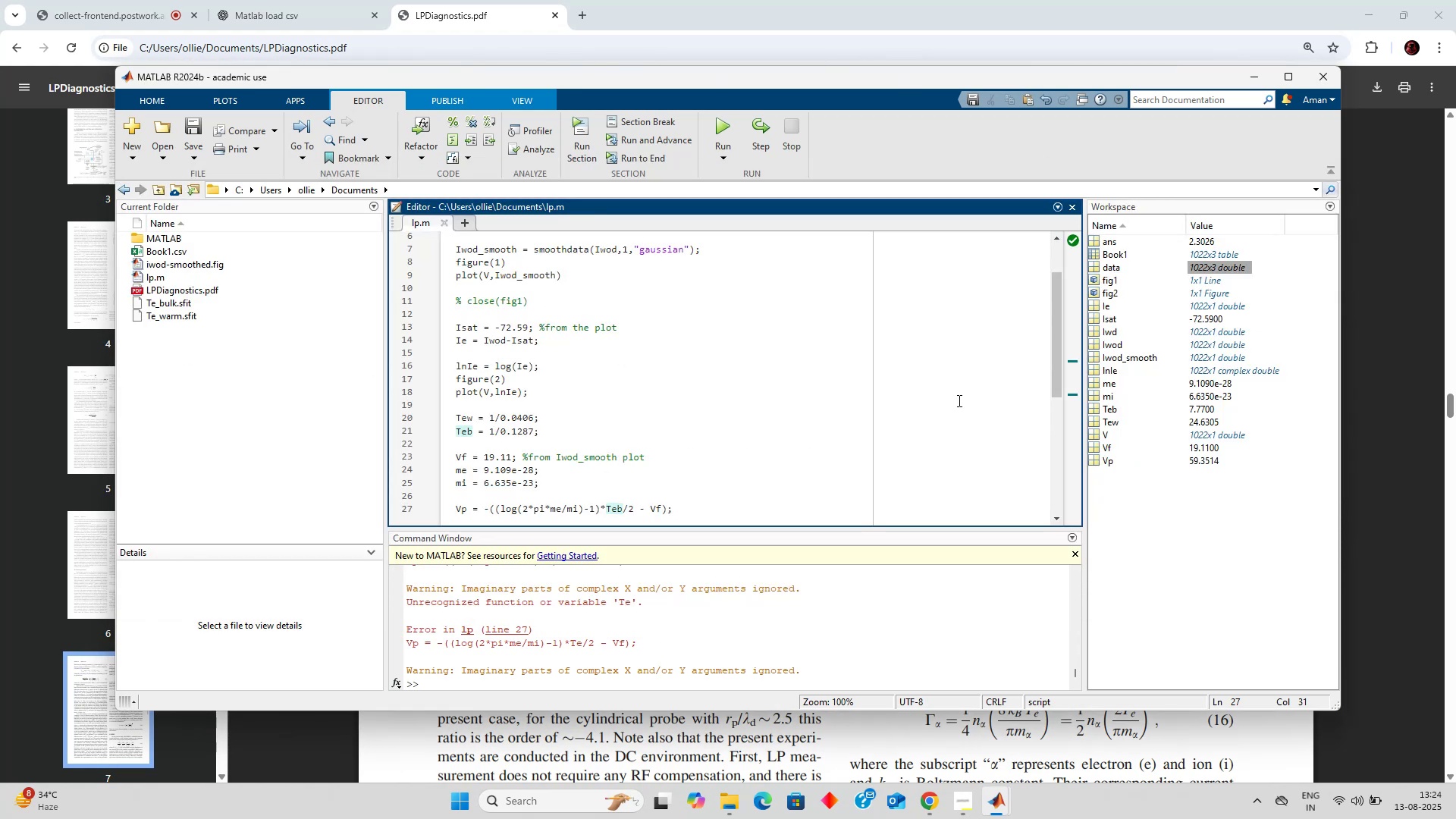 
key(Backspace)
 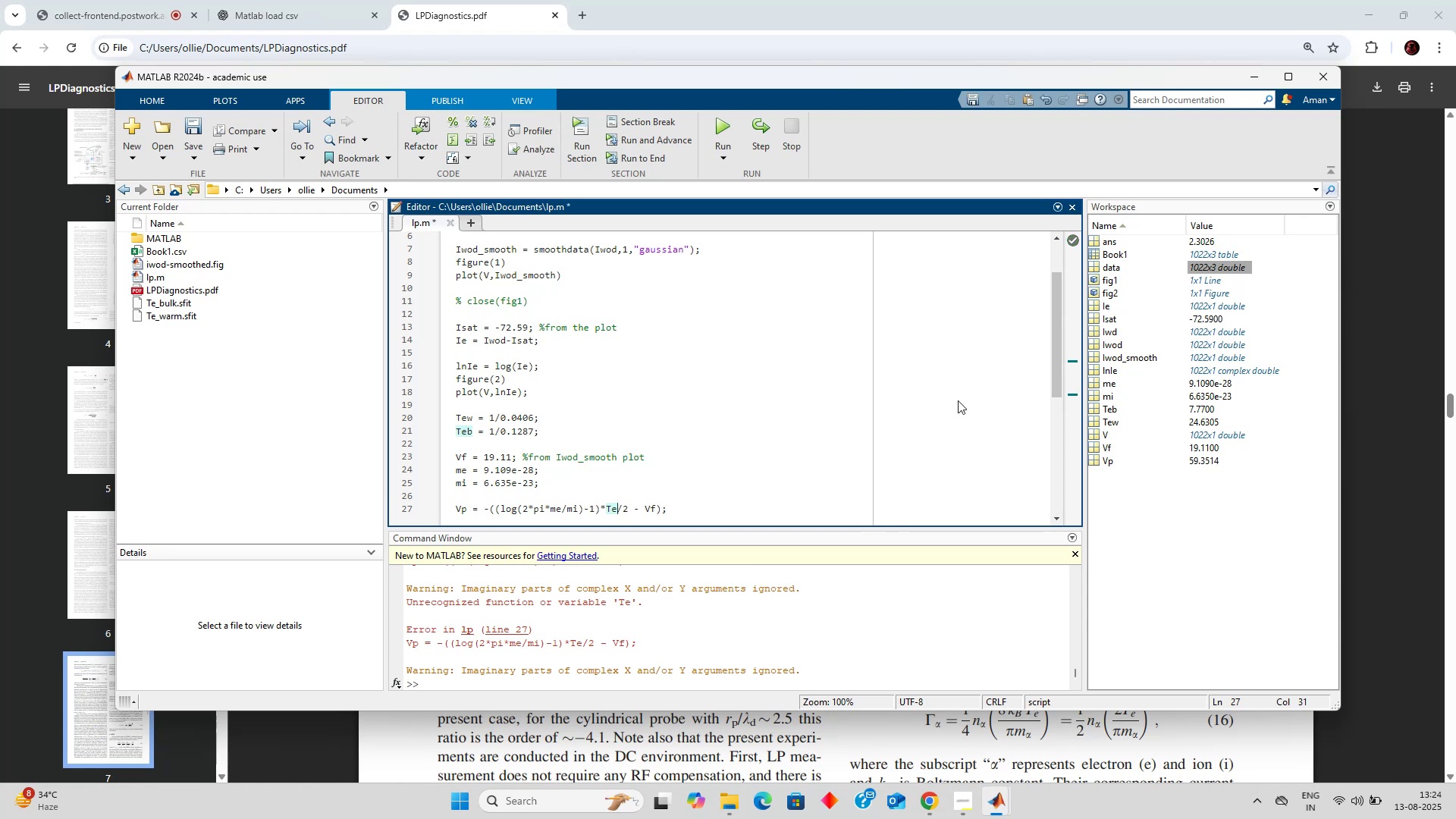 
key(Backspace)
 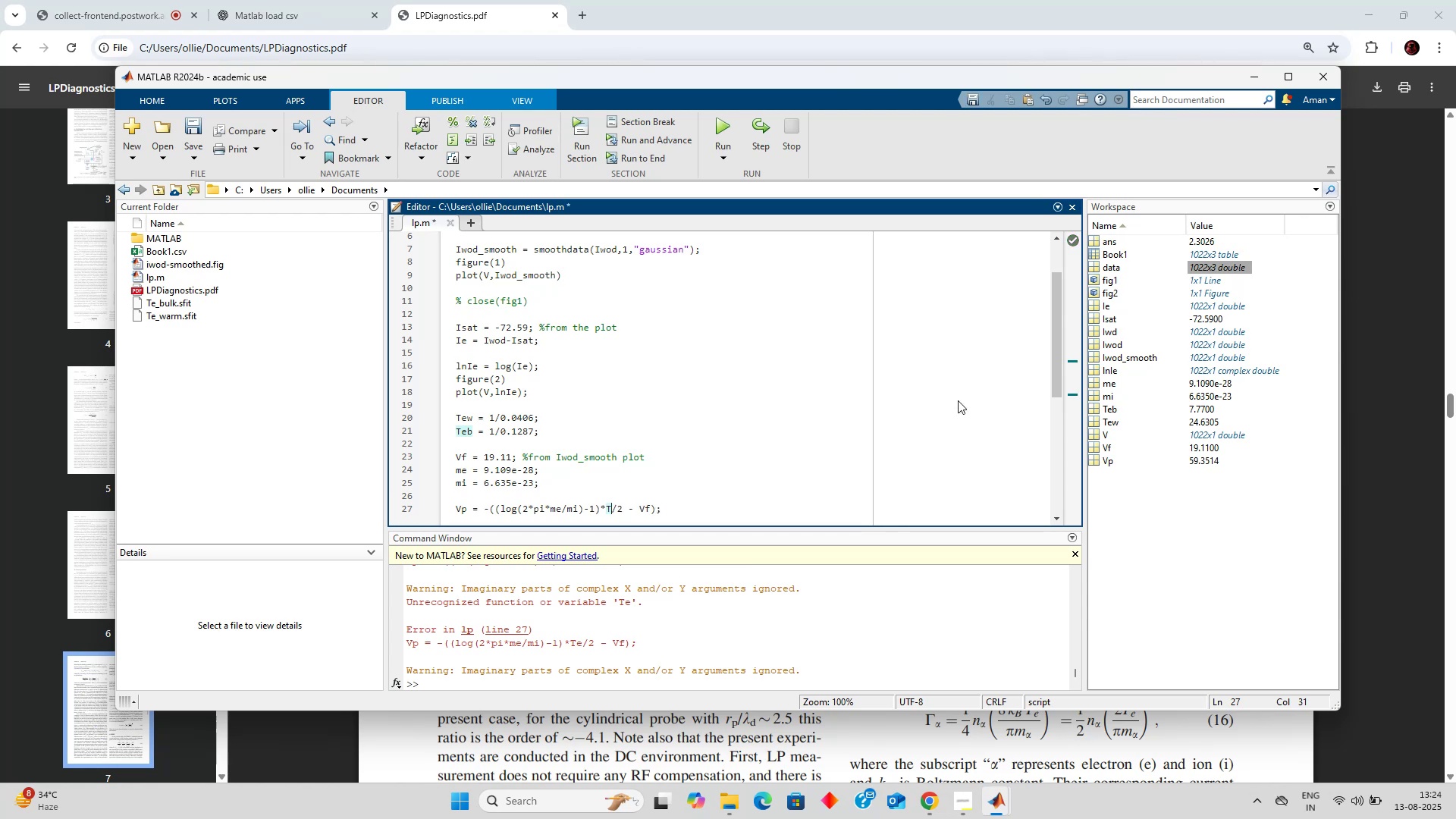 
key(5)
 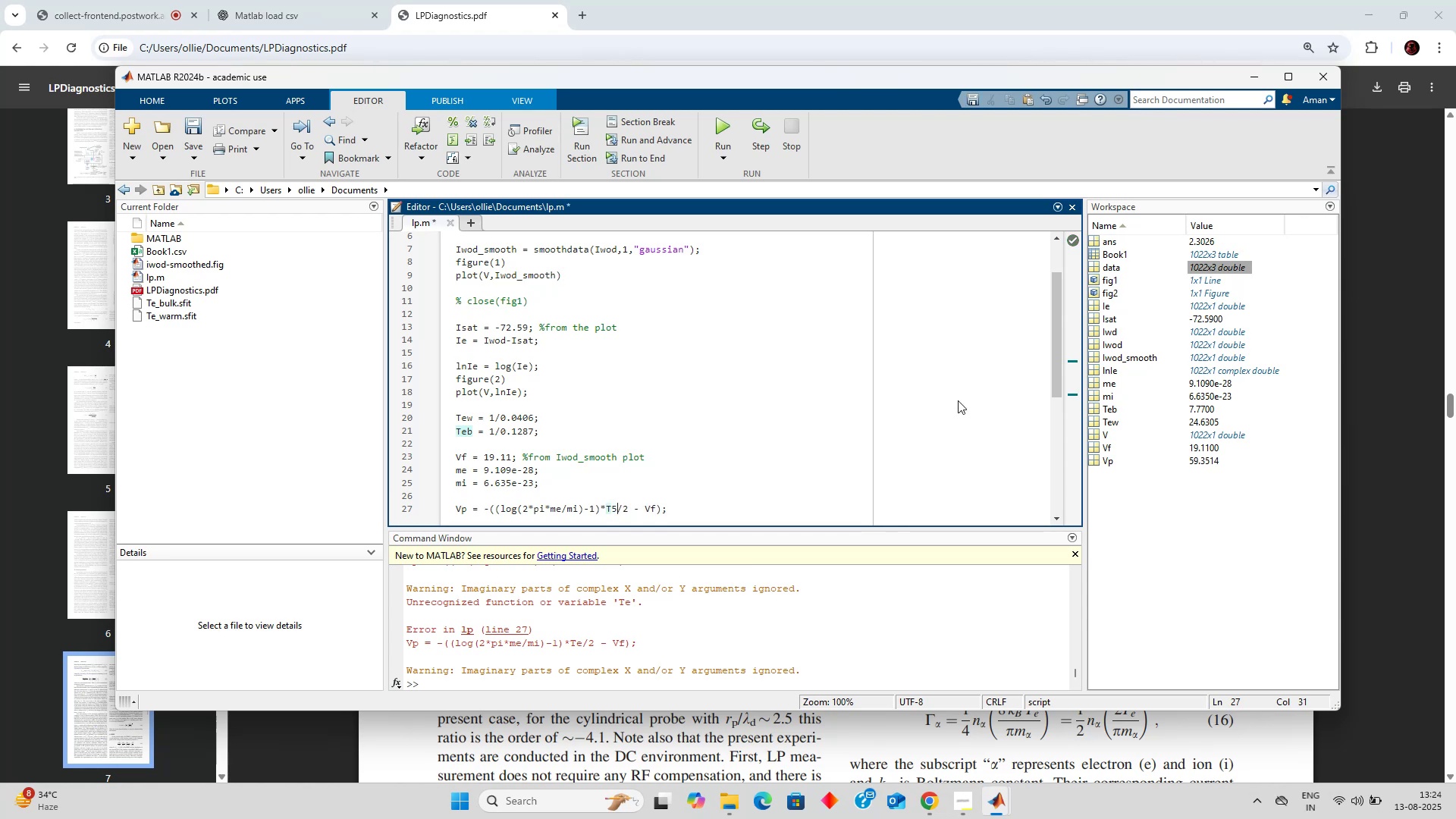 
key(Period)
 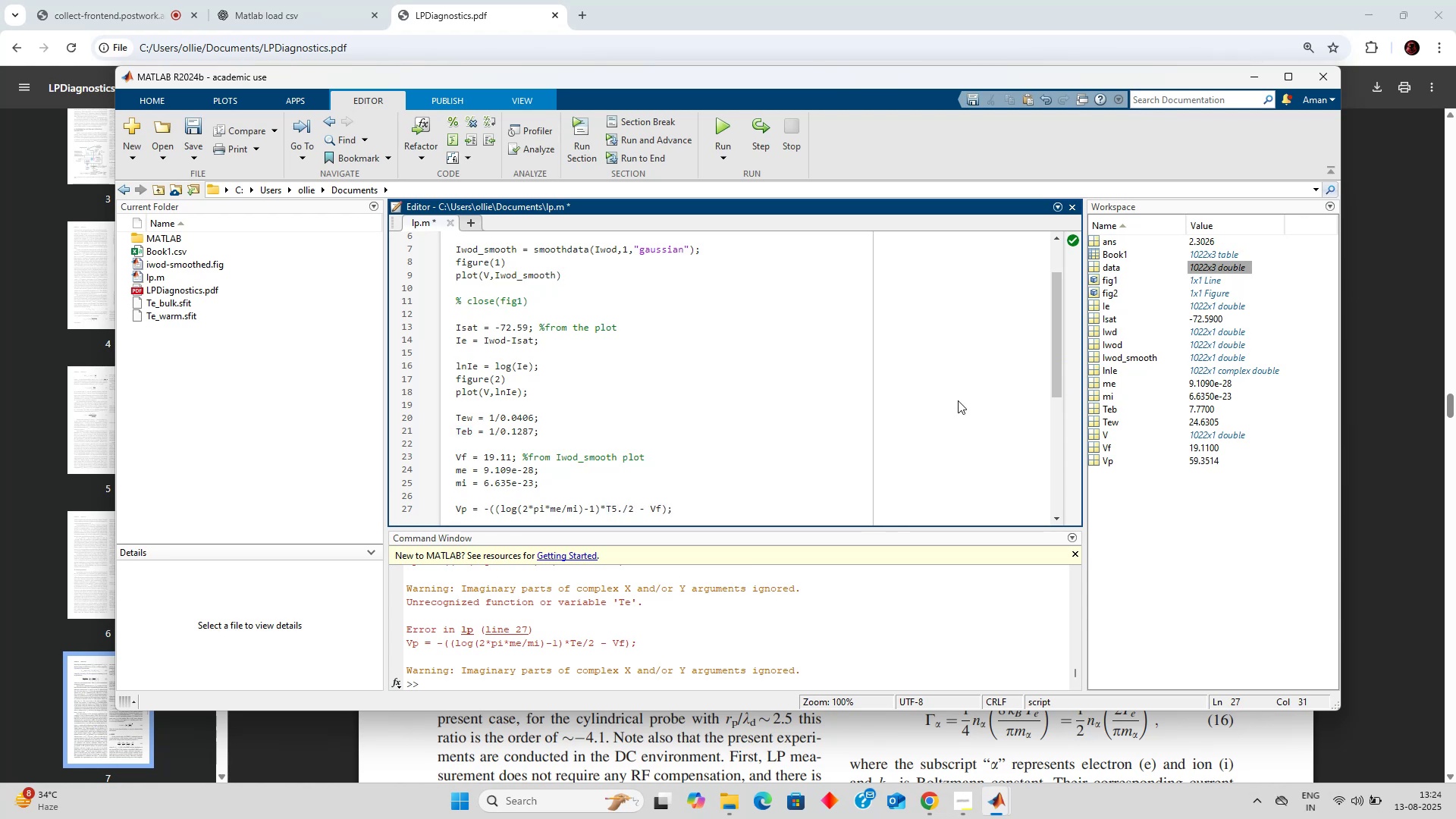 
key(Backspace)
 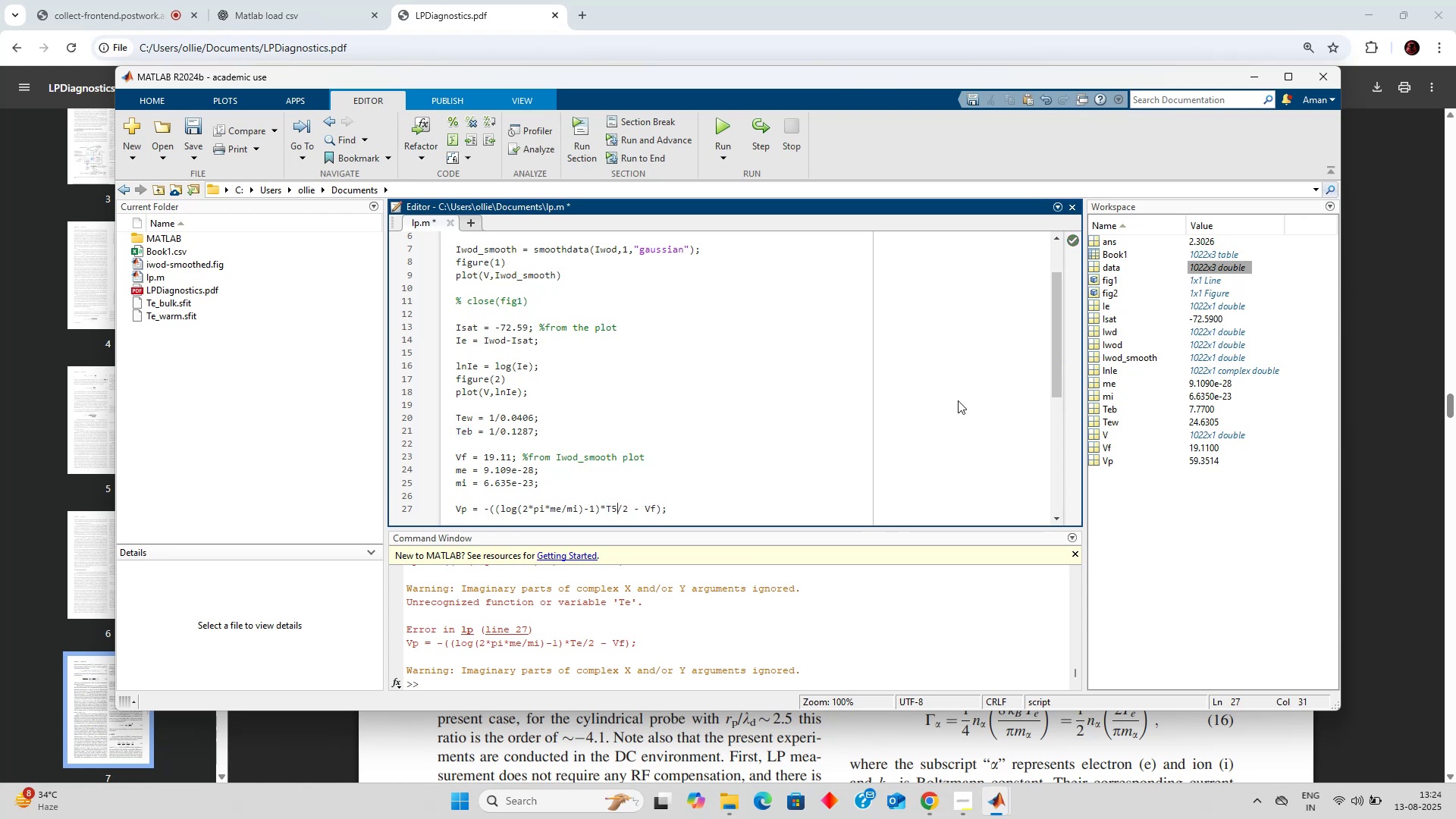 
key(Backspace)
 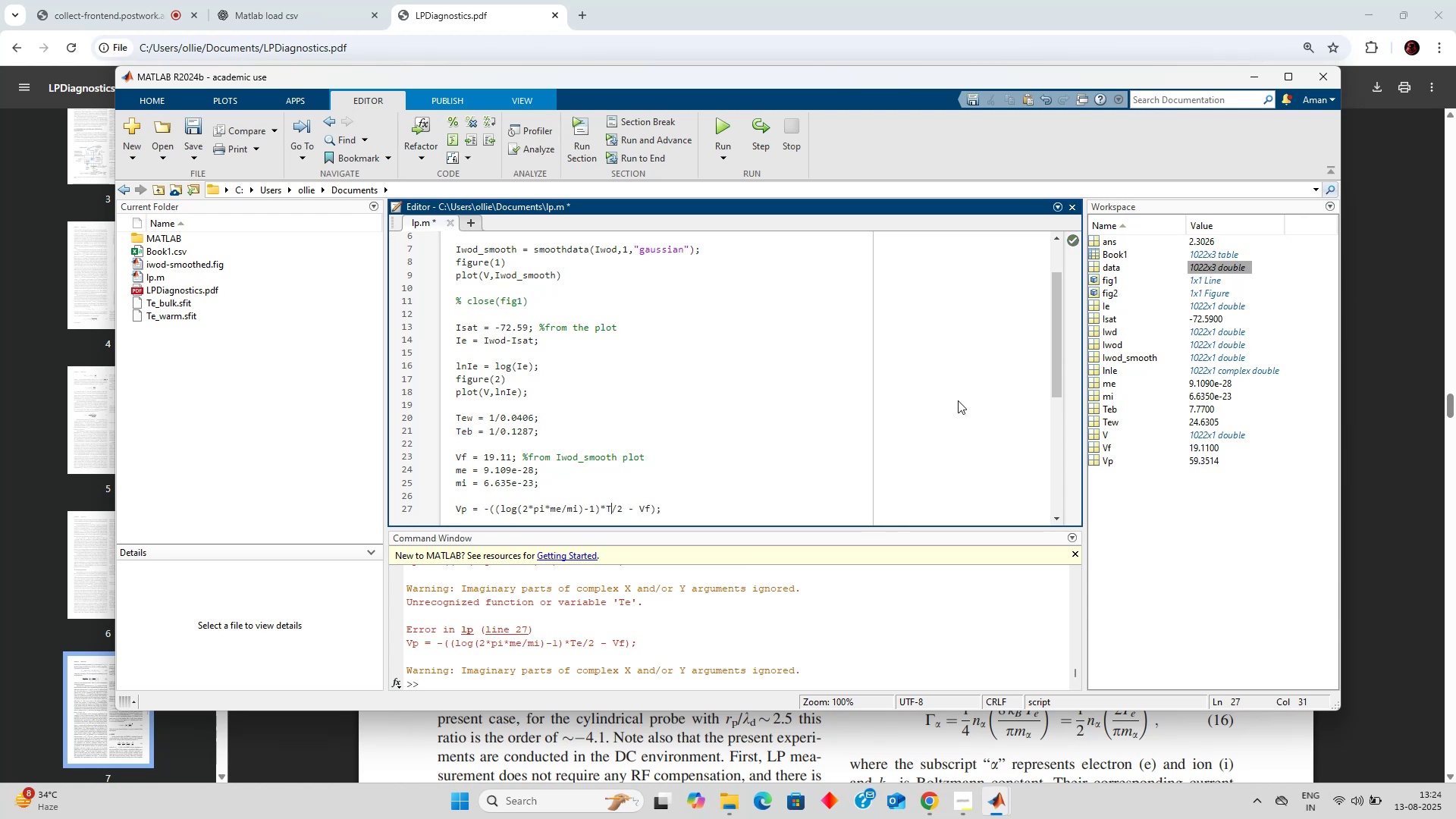 
key(Backspace)
 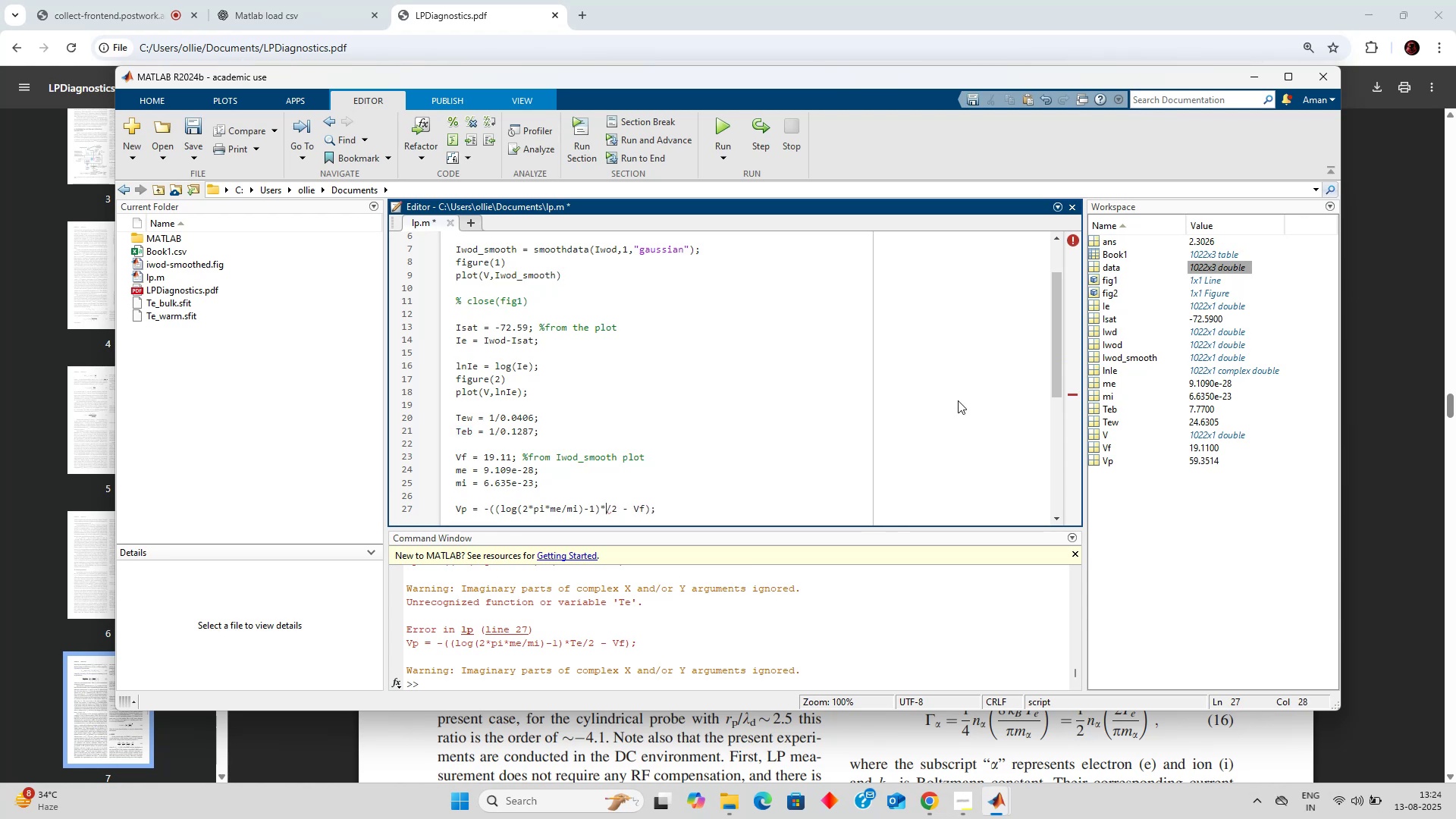 
key(3)
 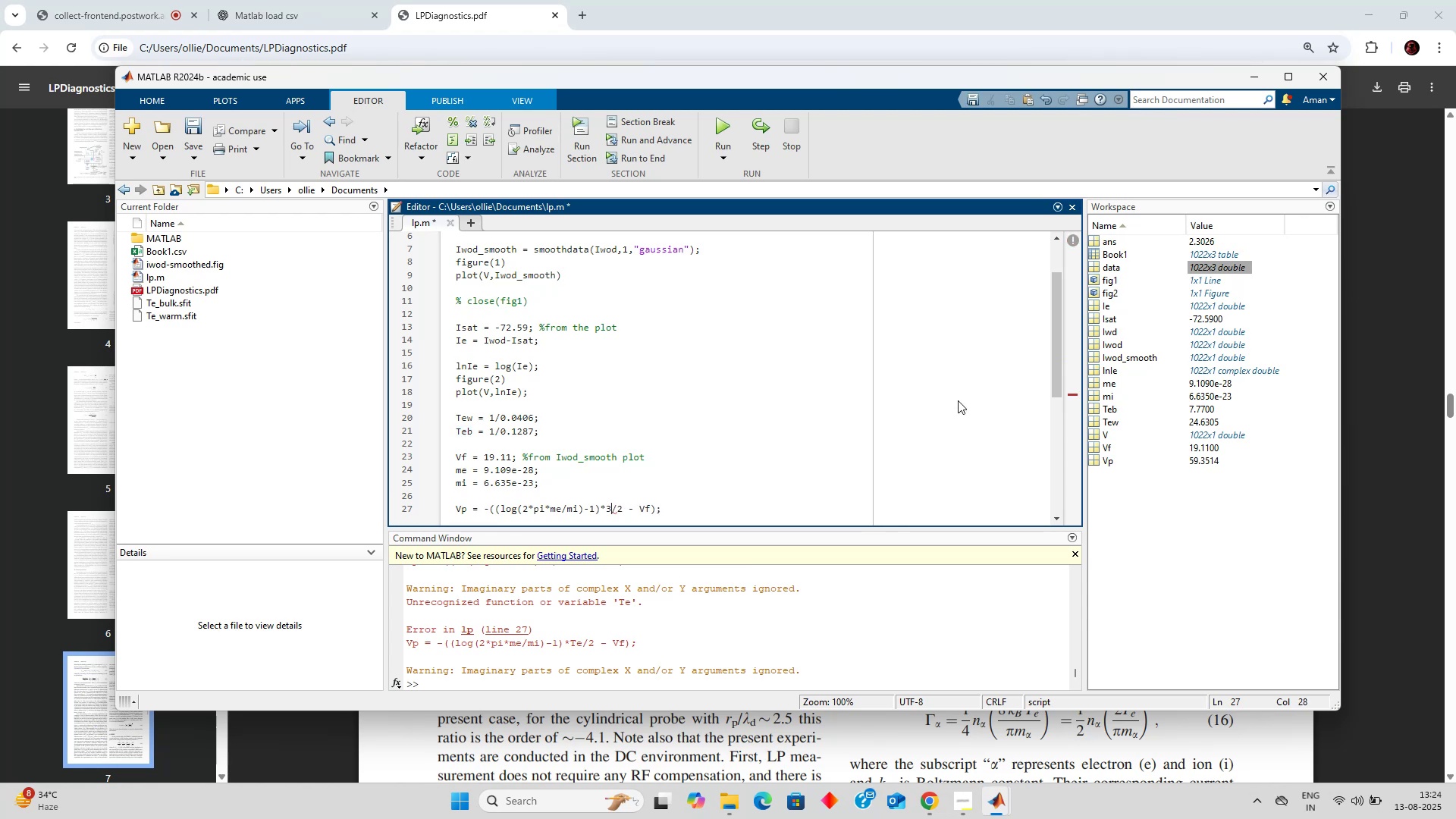 
key(Period)
 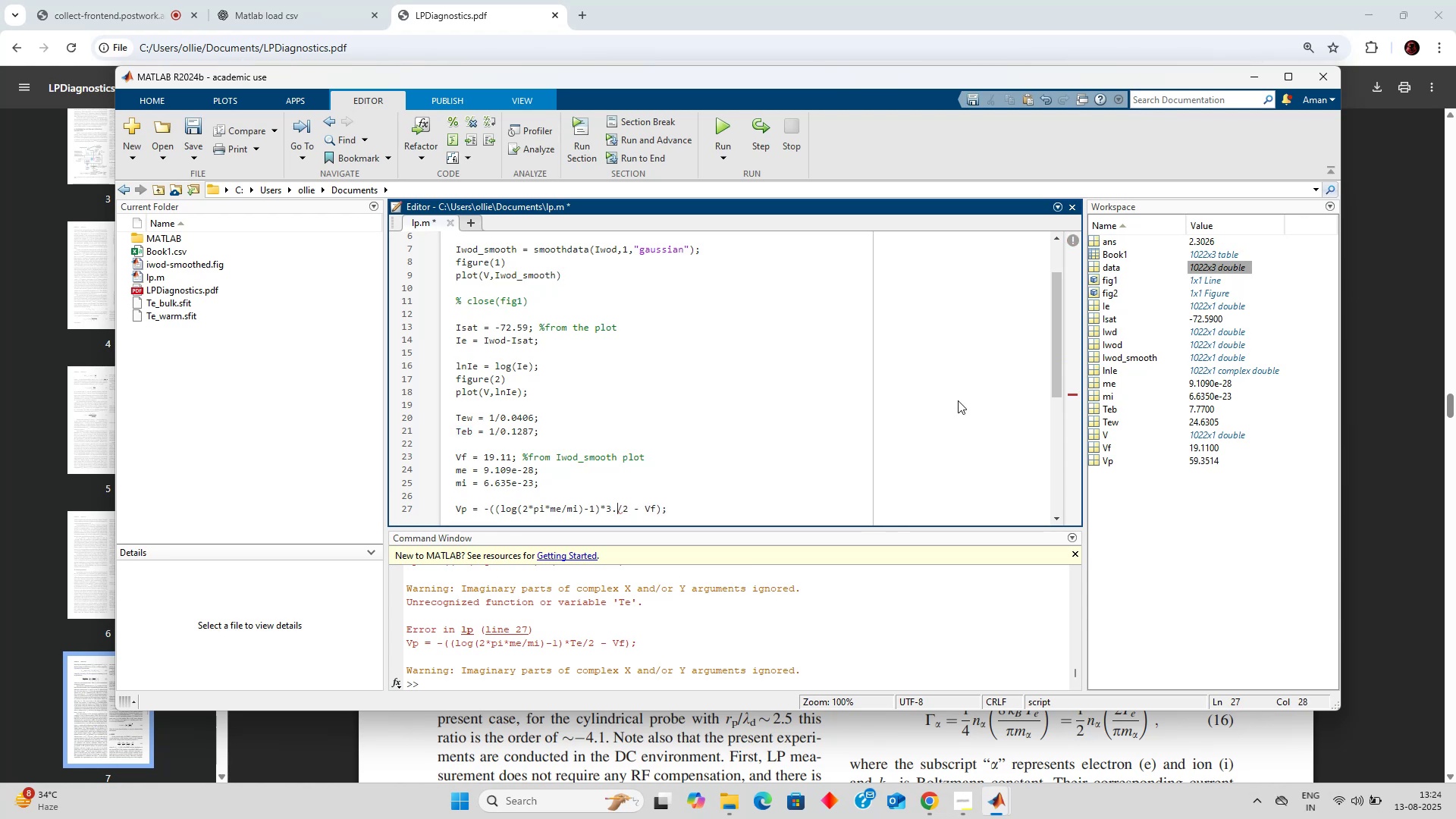 
key(5)
 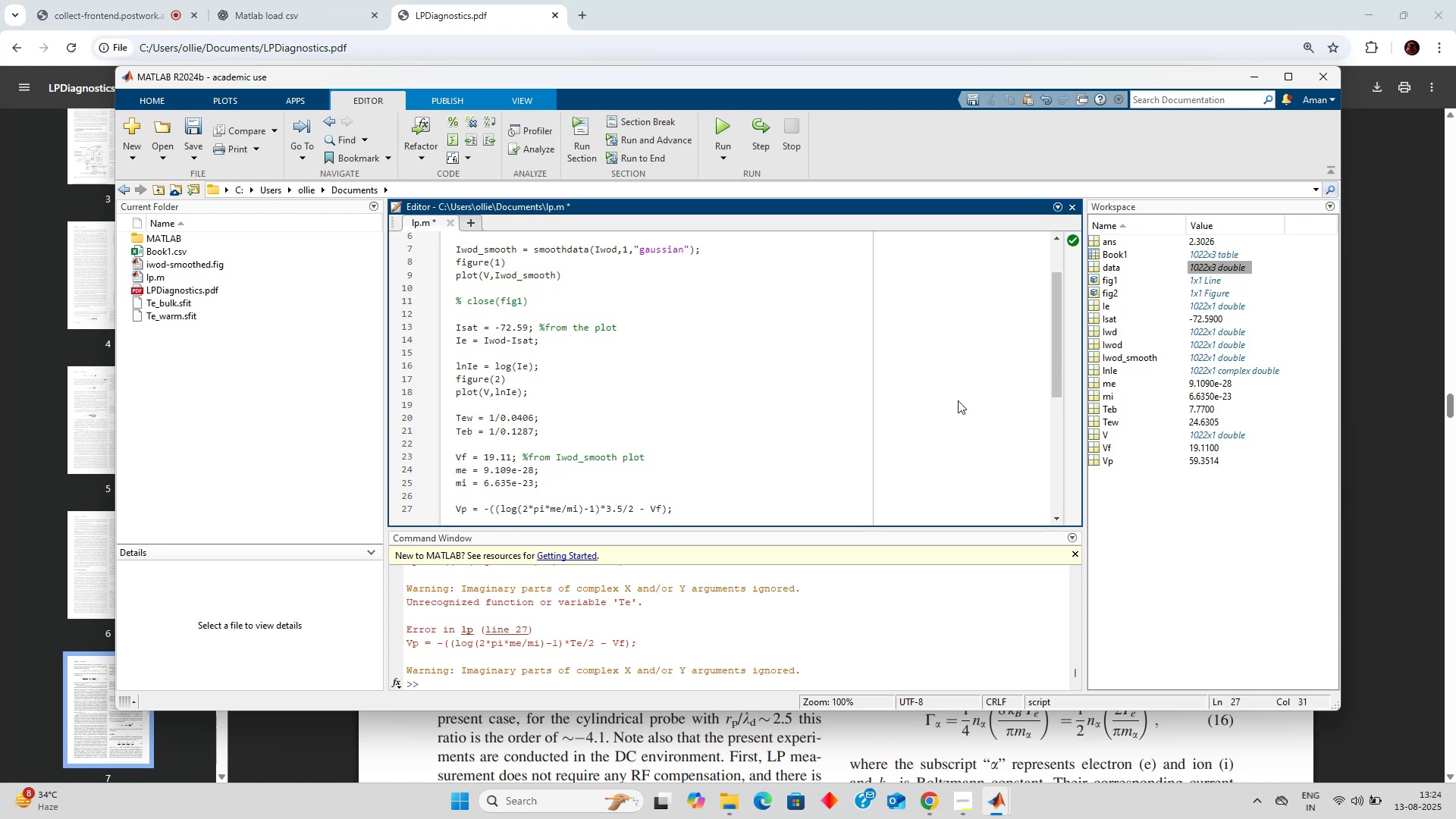 
key(Control+Enter)
 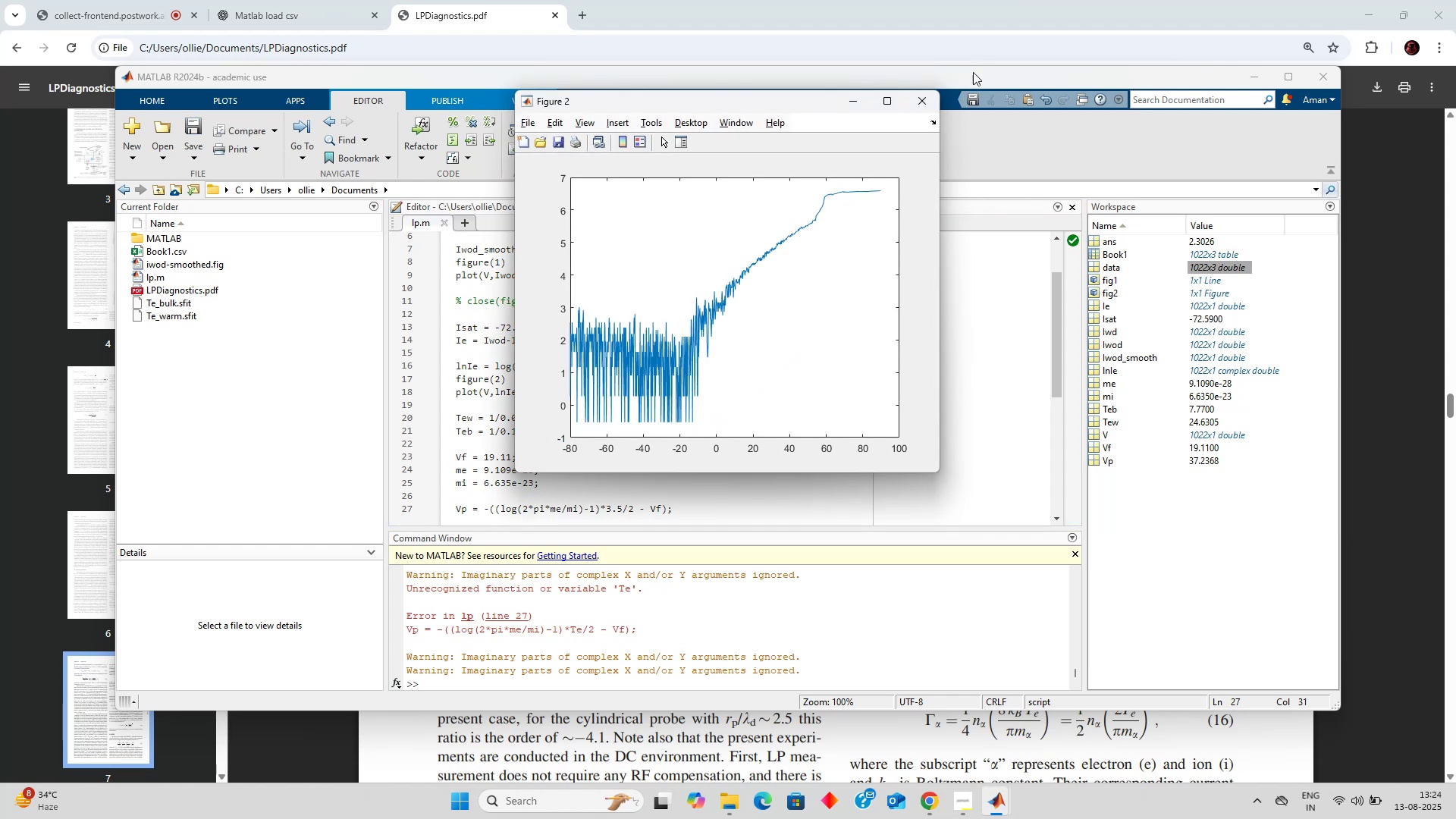 
left_click([924, 98])
 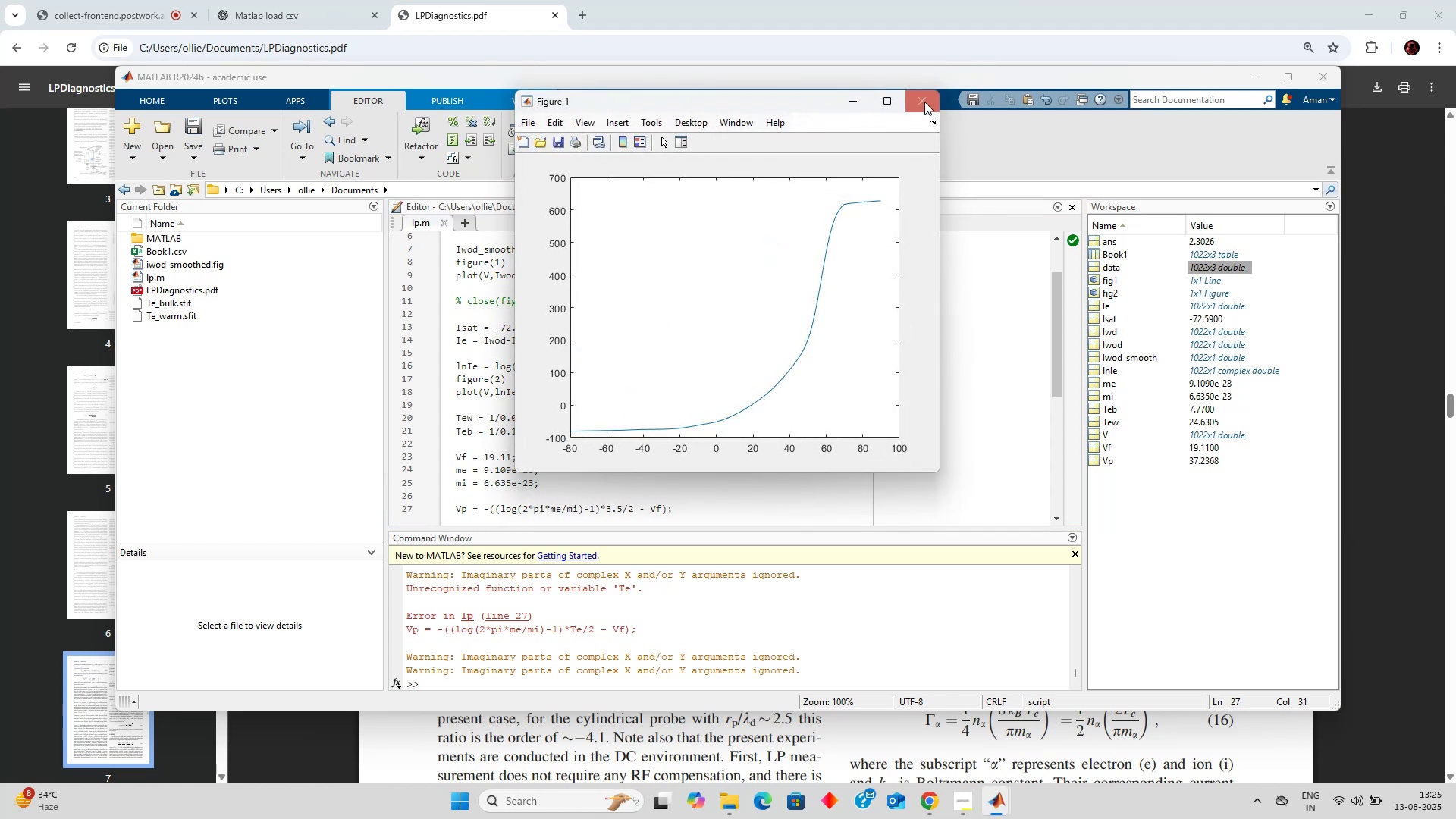 
left_click([926, 93])
 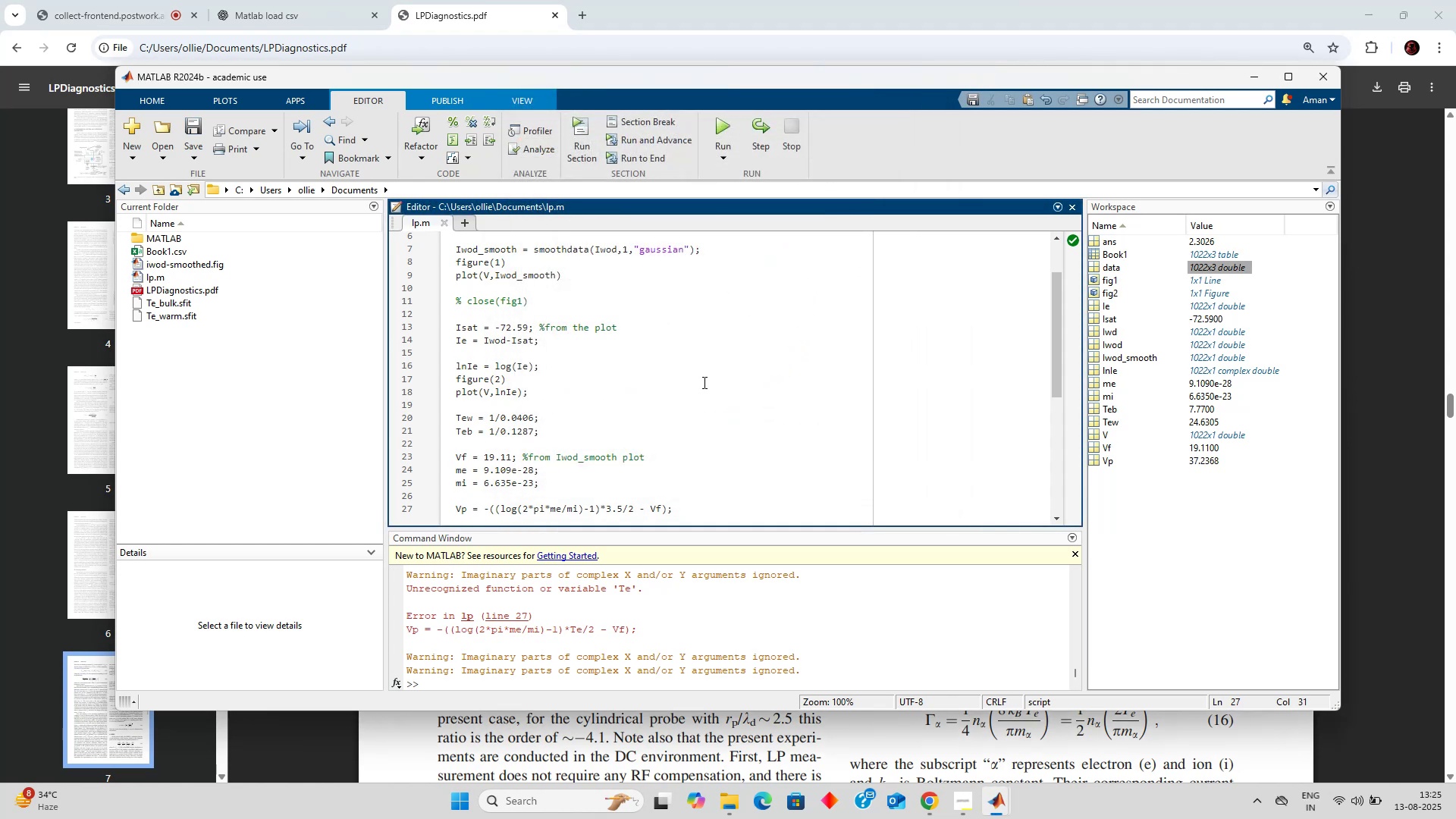 
key(Backspace)
key(Backspace)
key(Backspace)
type(Teb)
 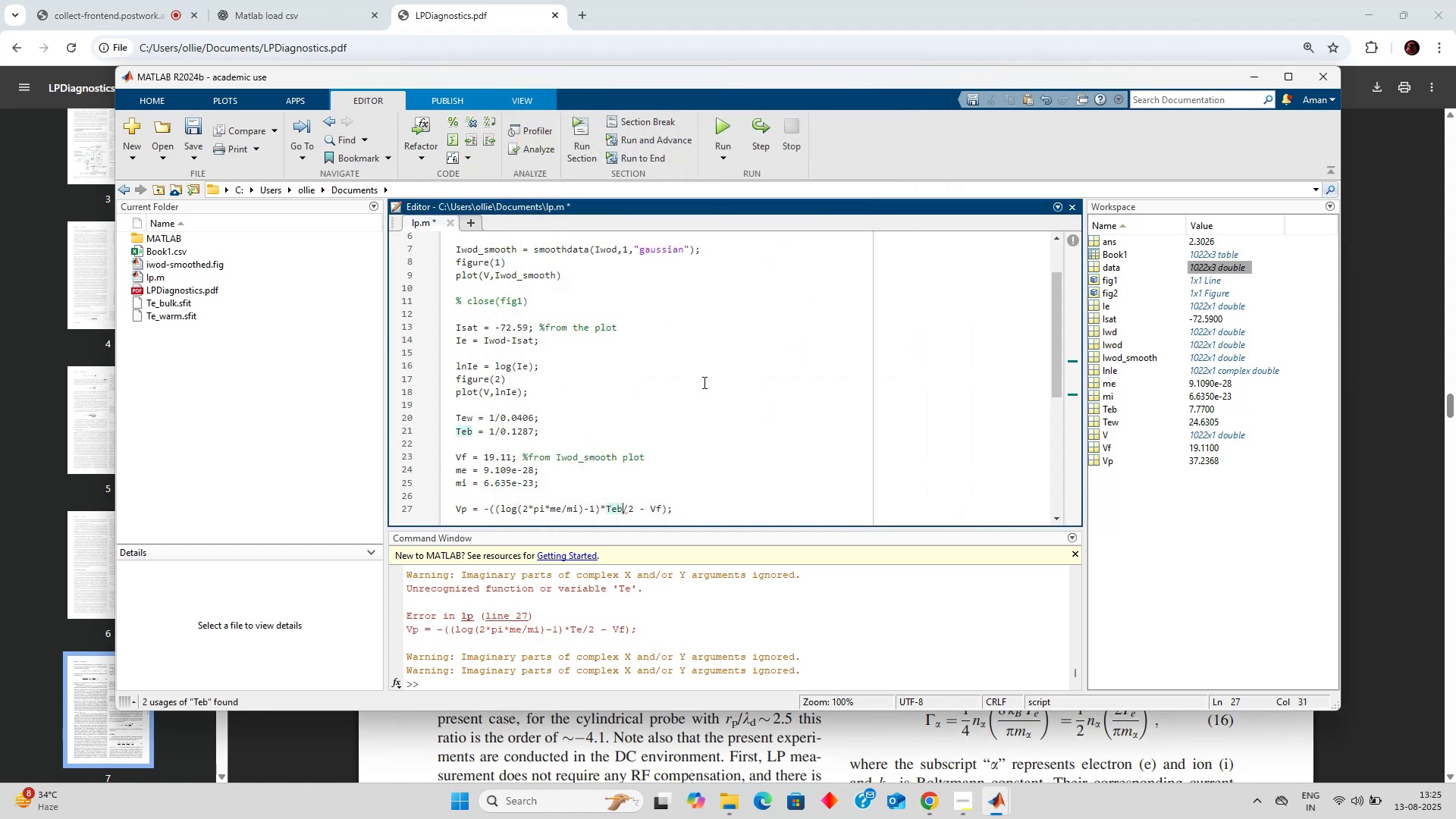 
key(Control+Enter)
 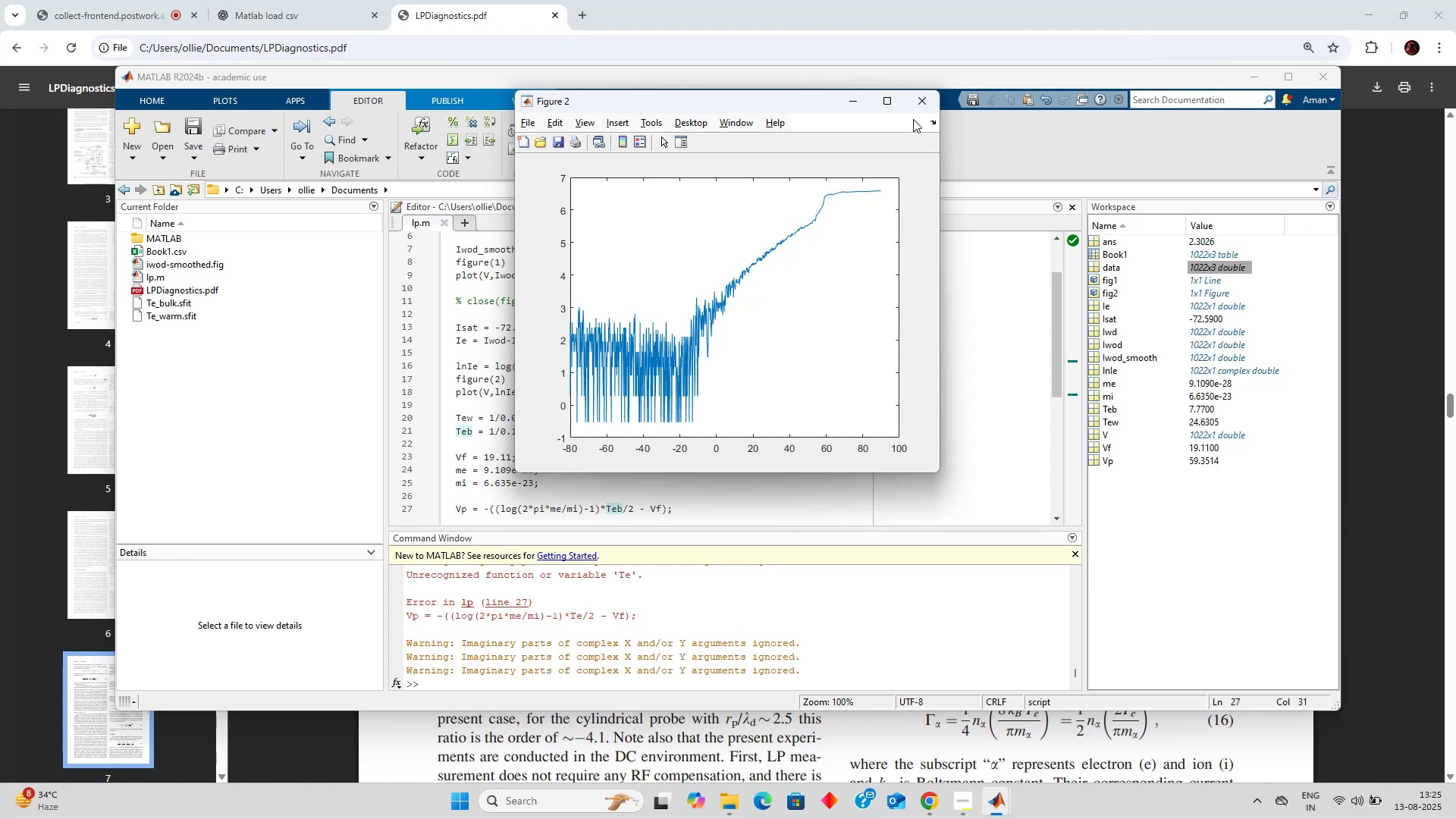 
left_click([927, 104])
 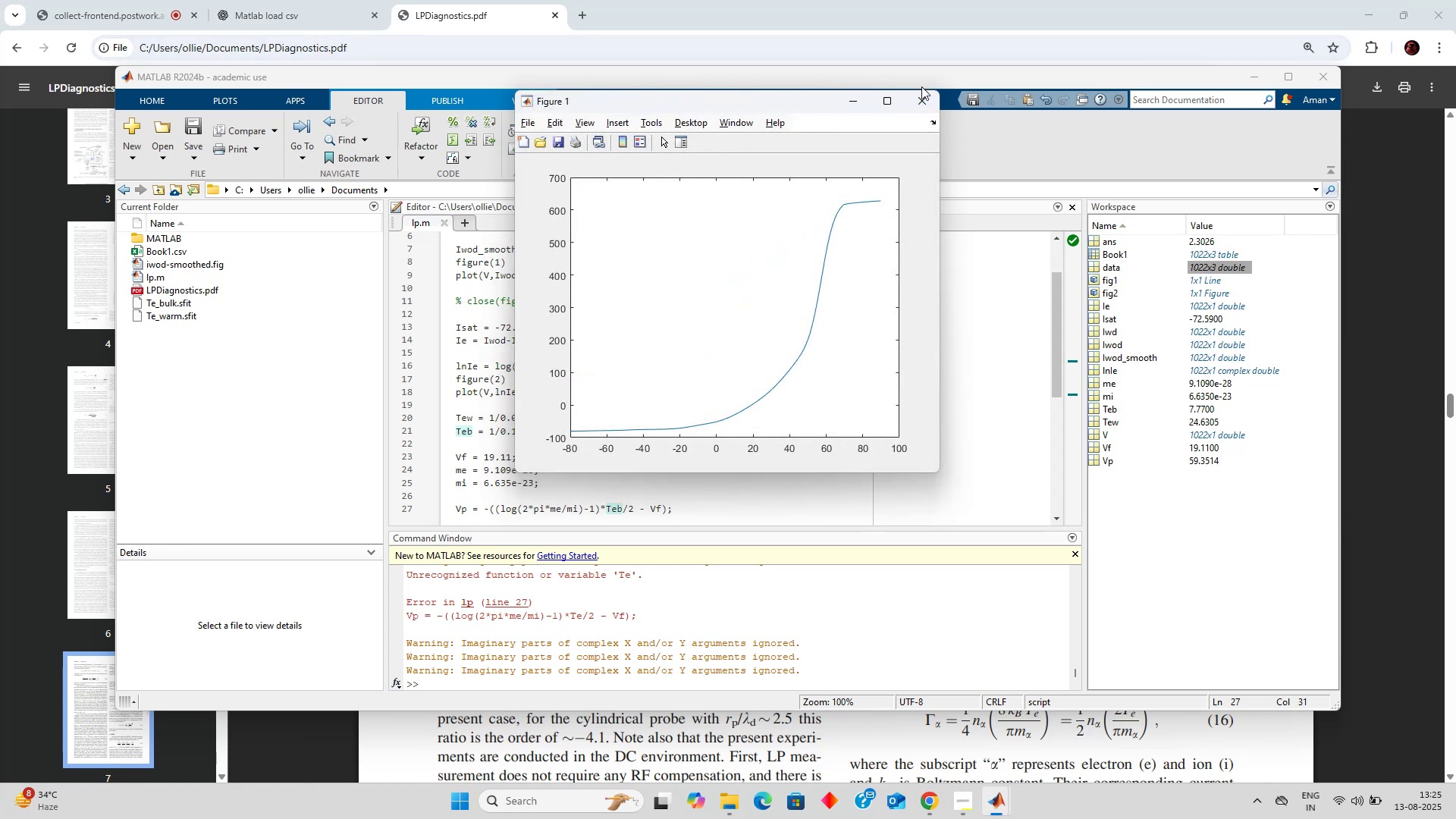 
left_click([922, 103])
 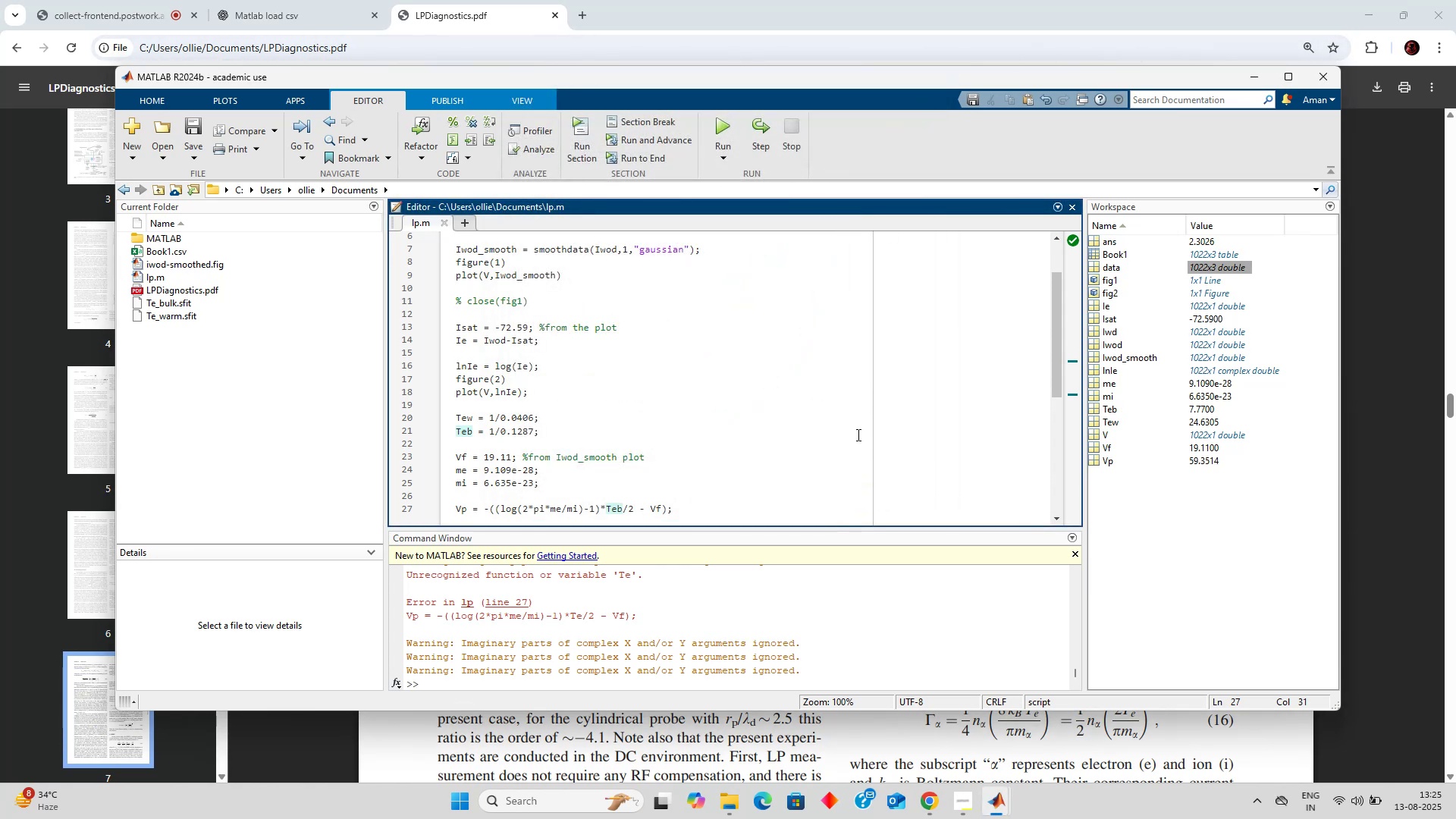 
key(Alt+Tab)
 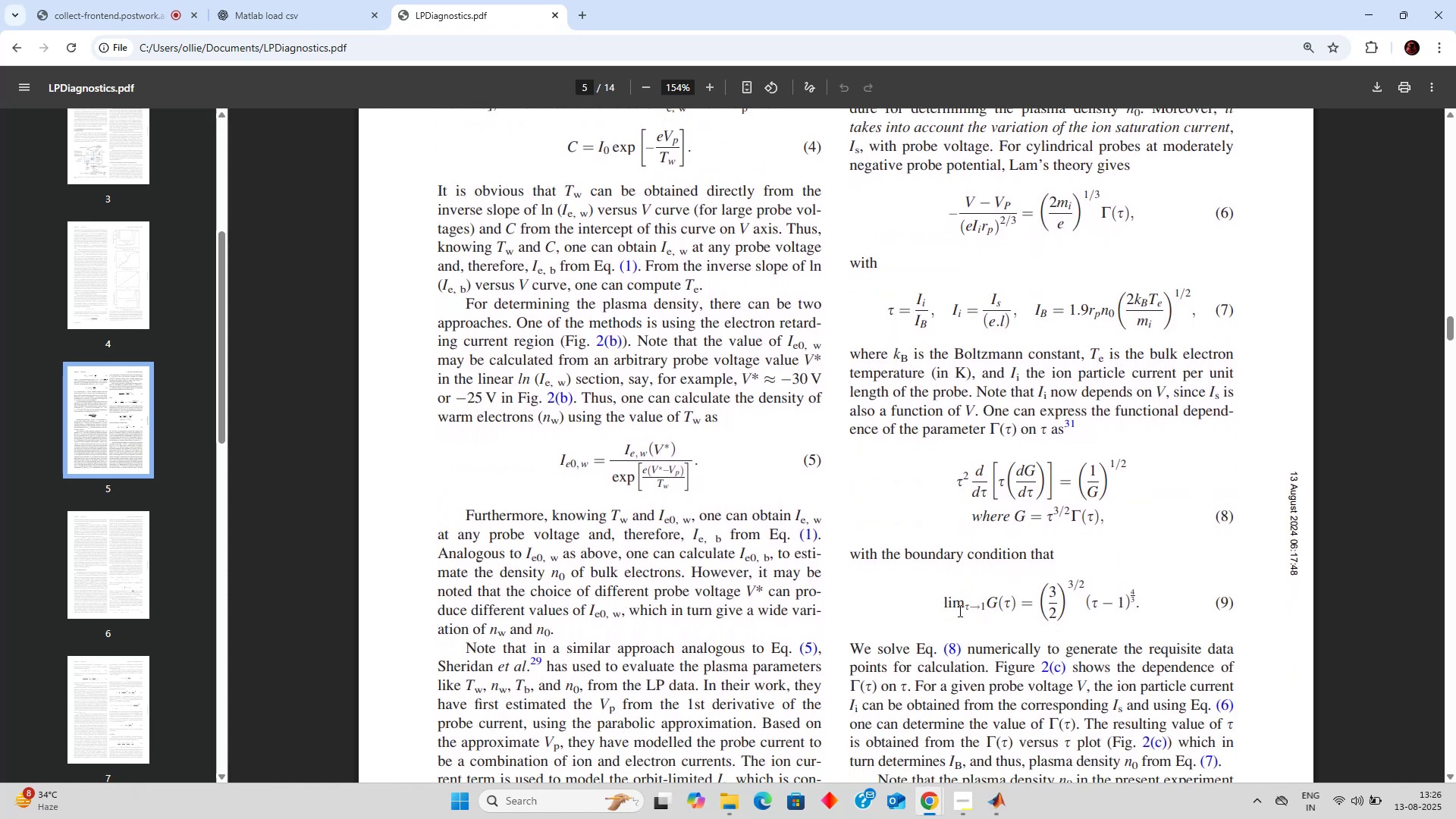 
wait(96.52)
 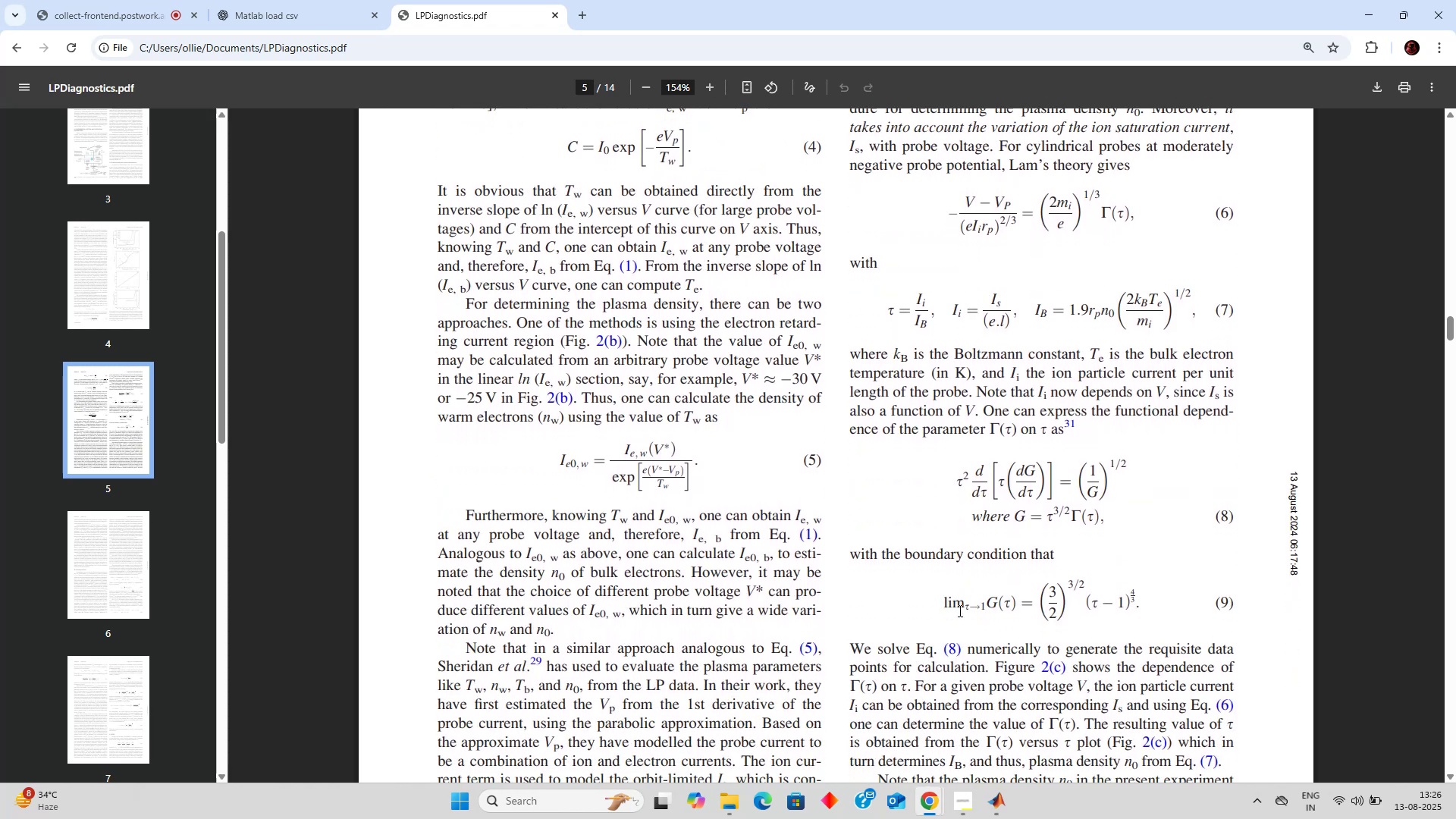 
left_click([180, 0])
 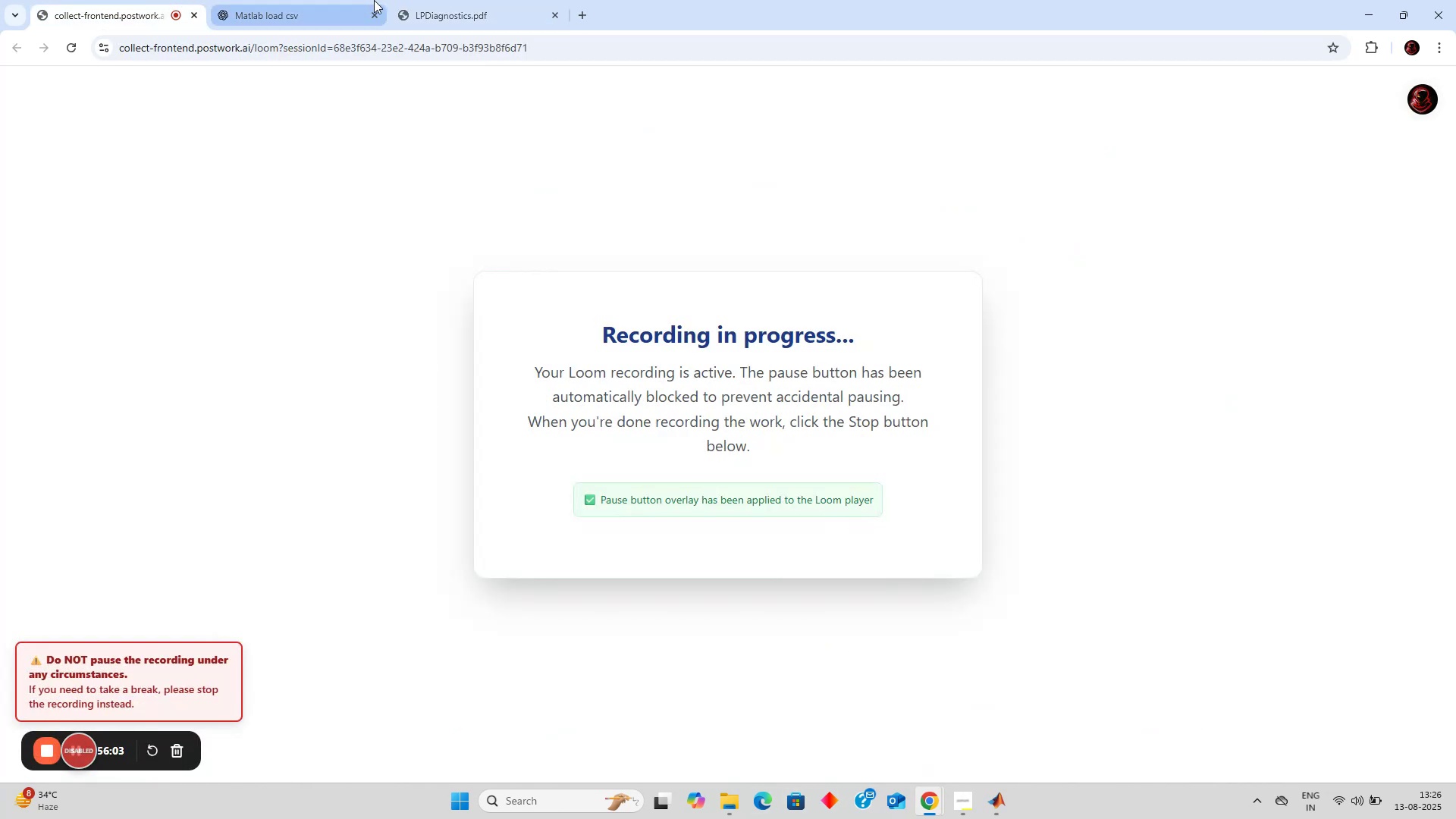 
left_click([374, 0])
 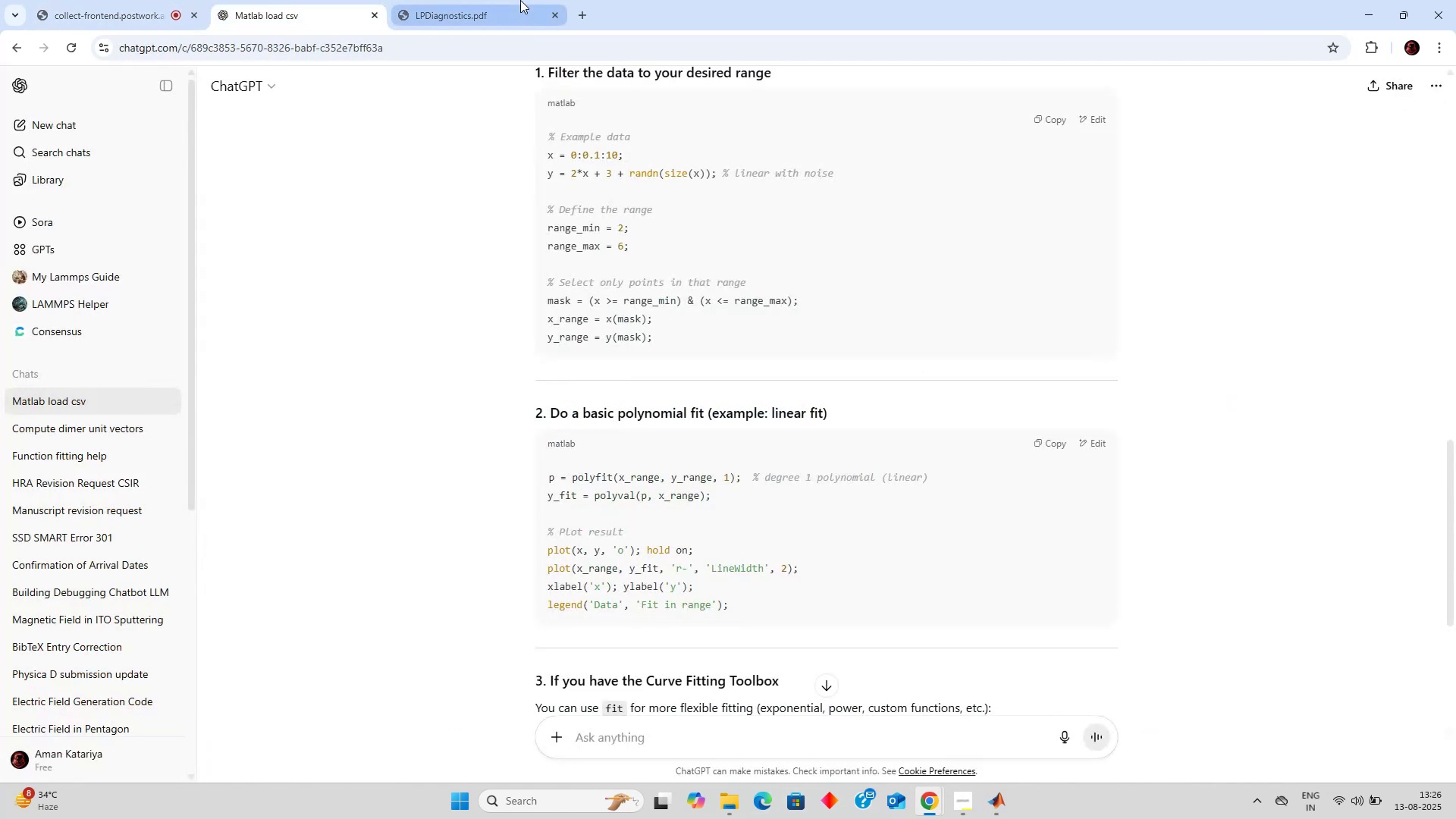 
left_click([520, 0])
 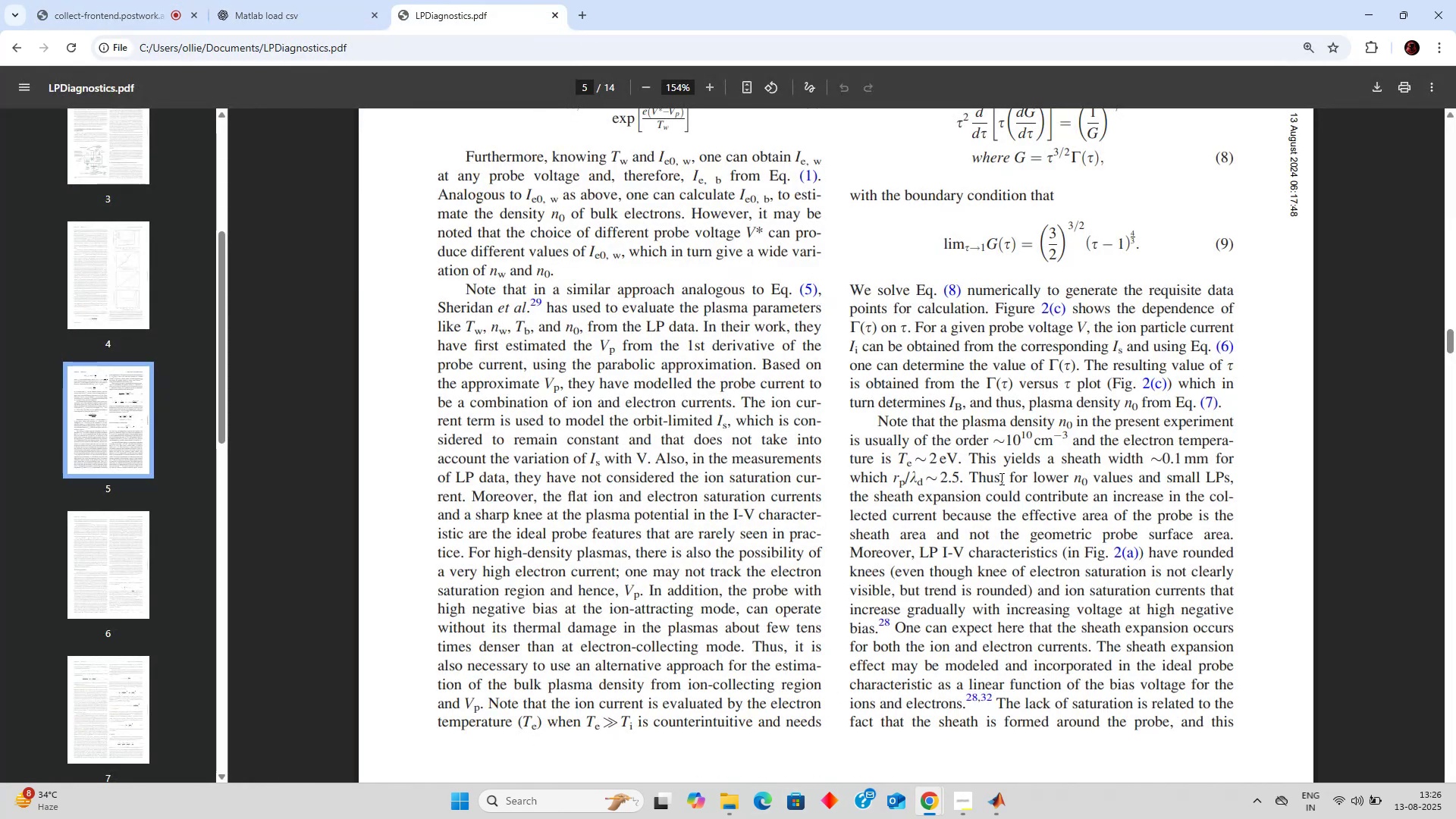 
left_click([1001, 480])
 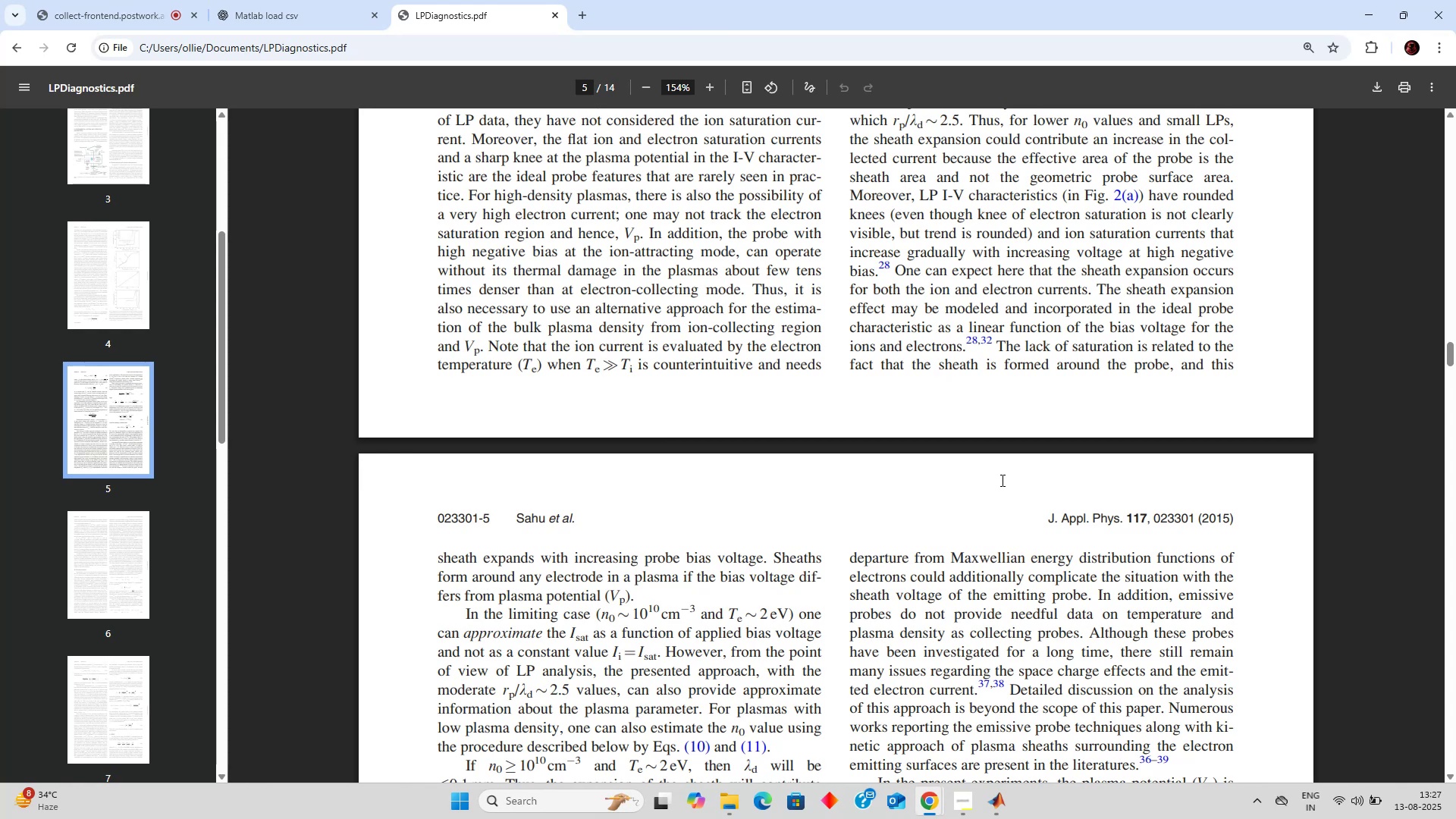 
wait(27.54)
 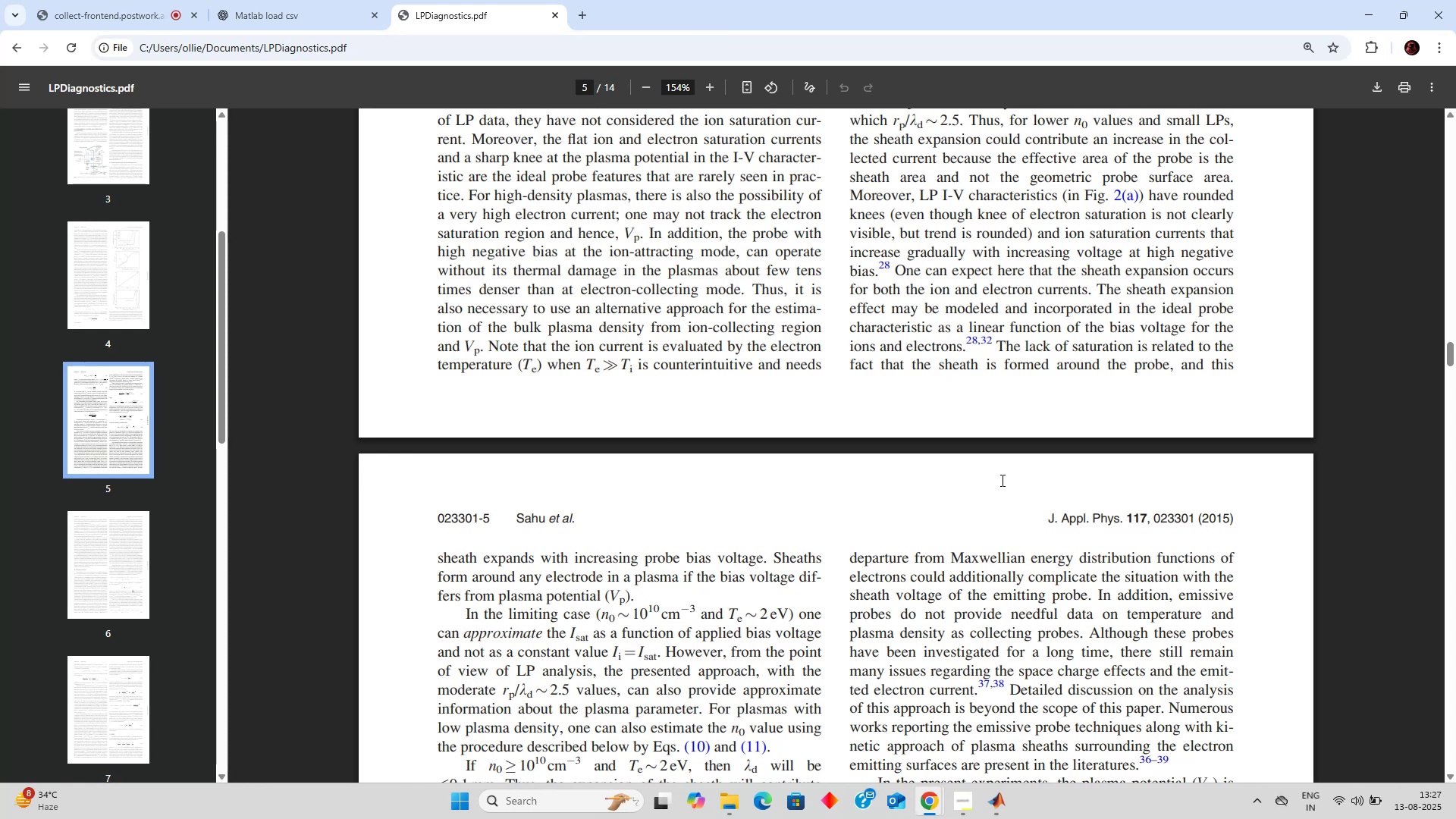 
scroll: coordinate [957, 508], scroll_direction: down, amount: 2.0
 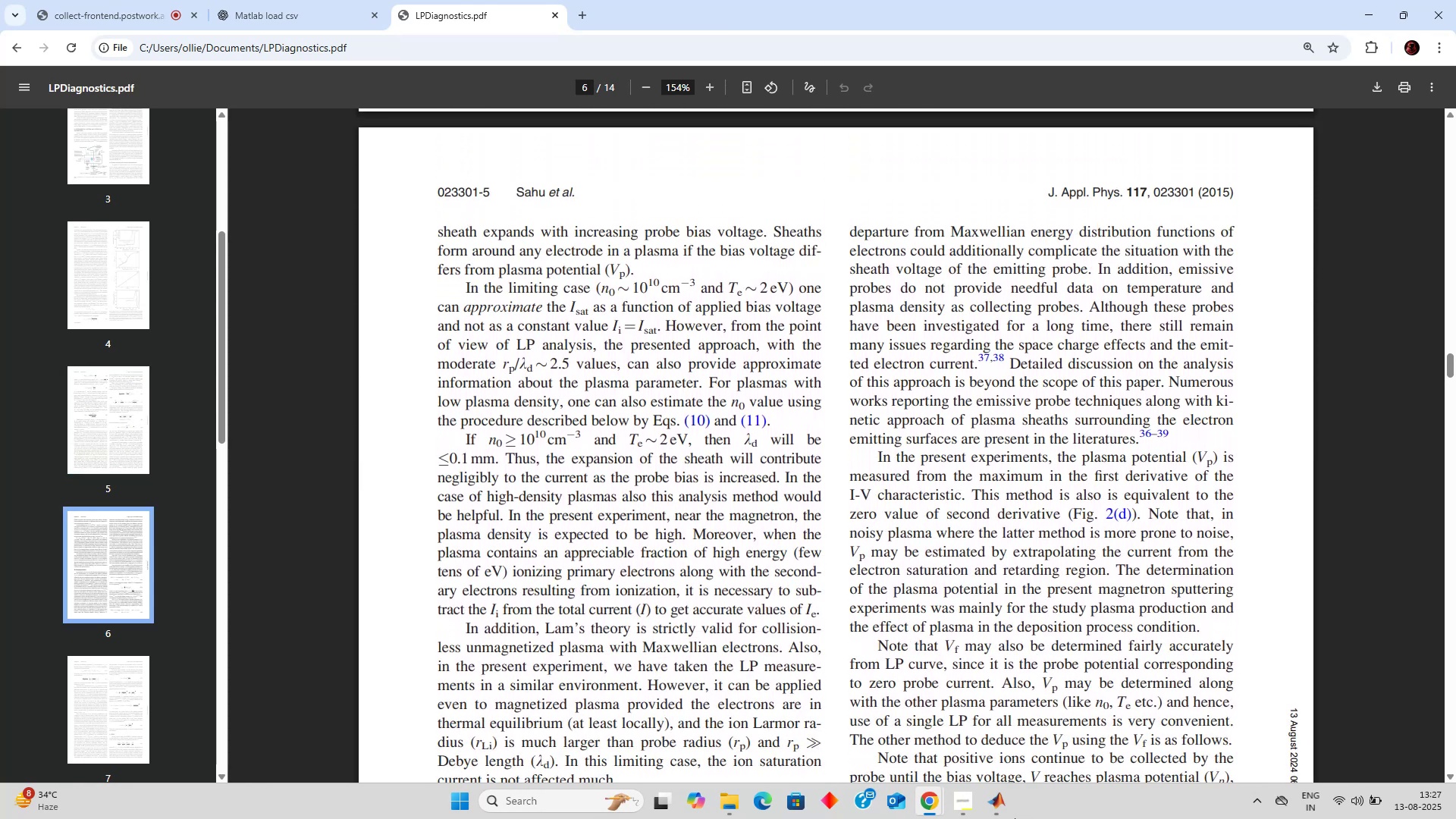 
left_click([1006, 801])
 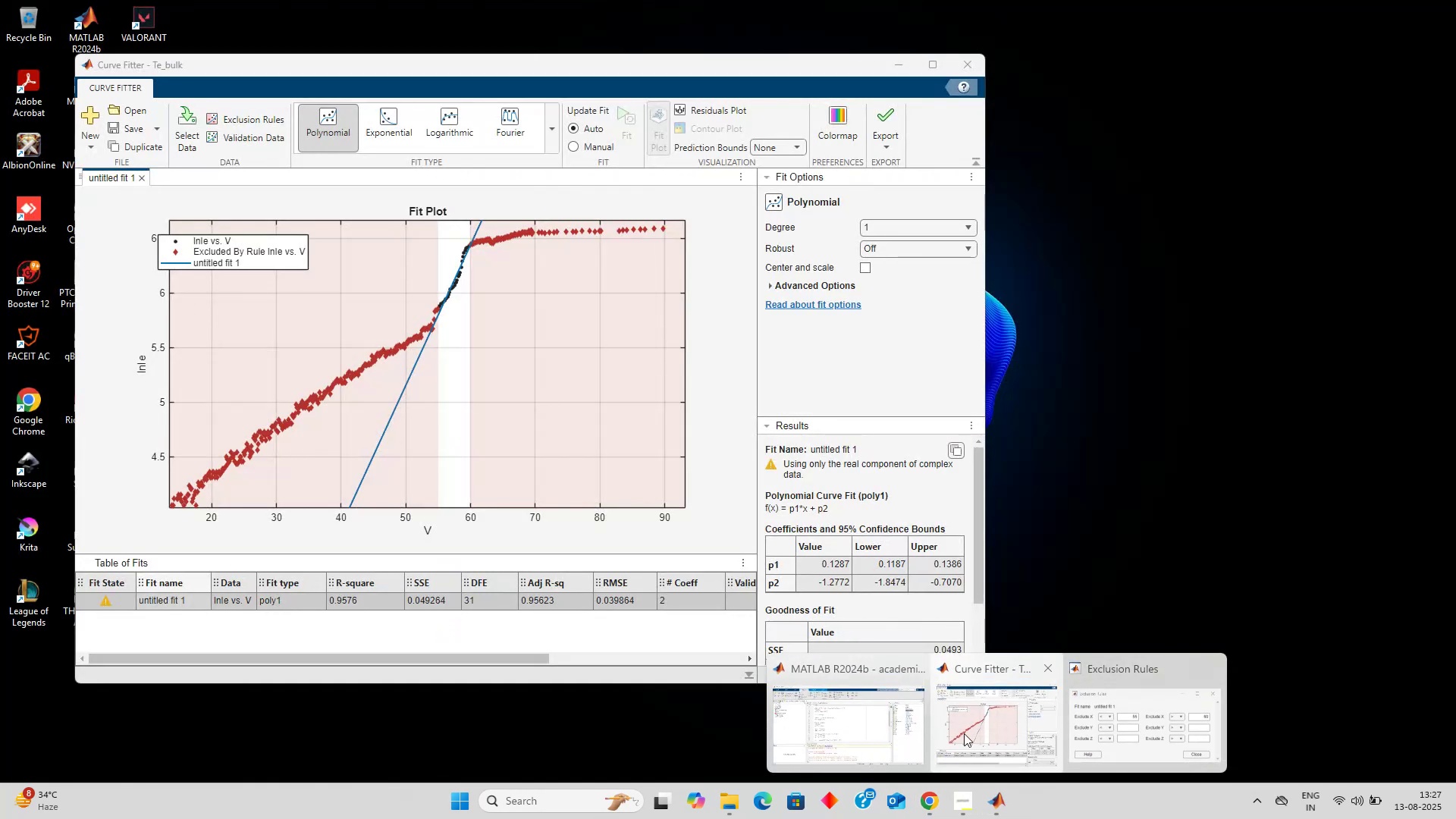 
left_click([888, 728])
 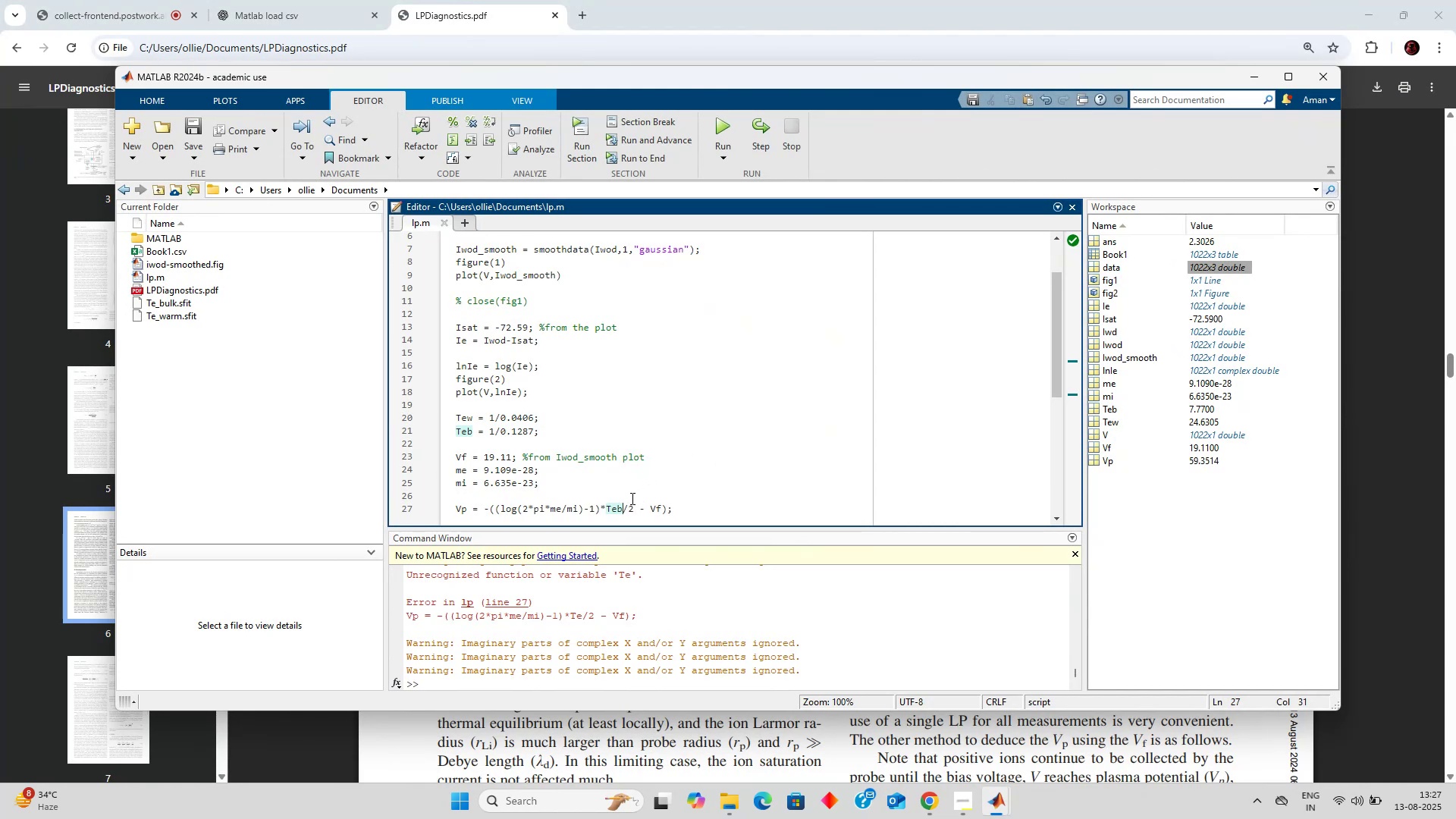 
double_click([695, 506])
 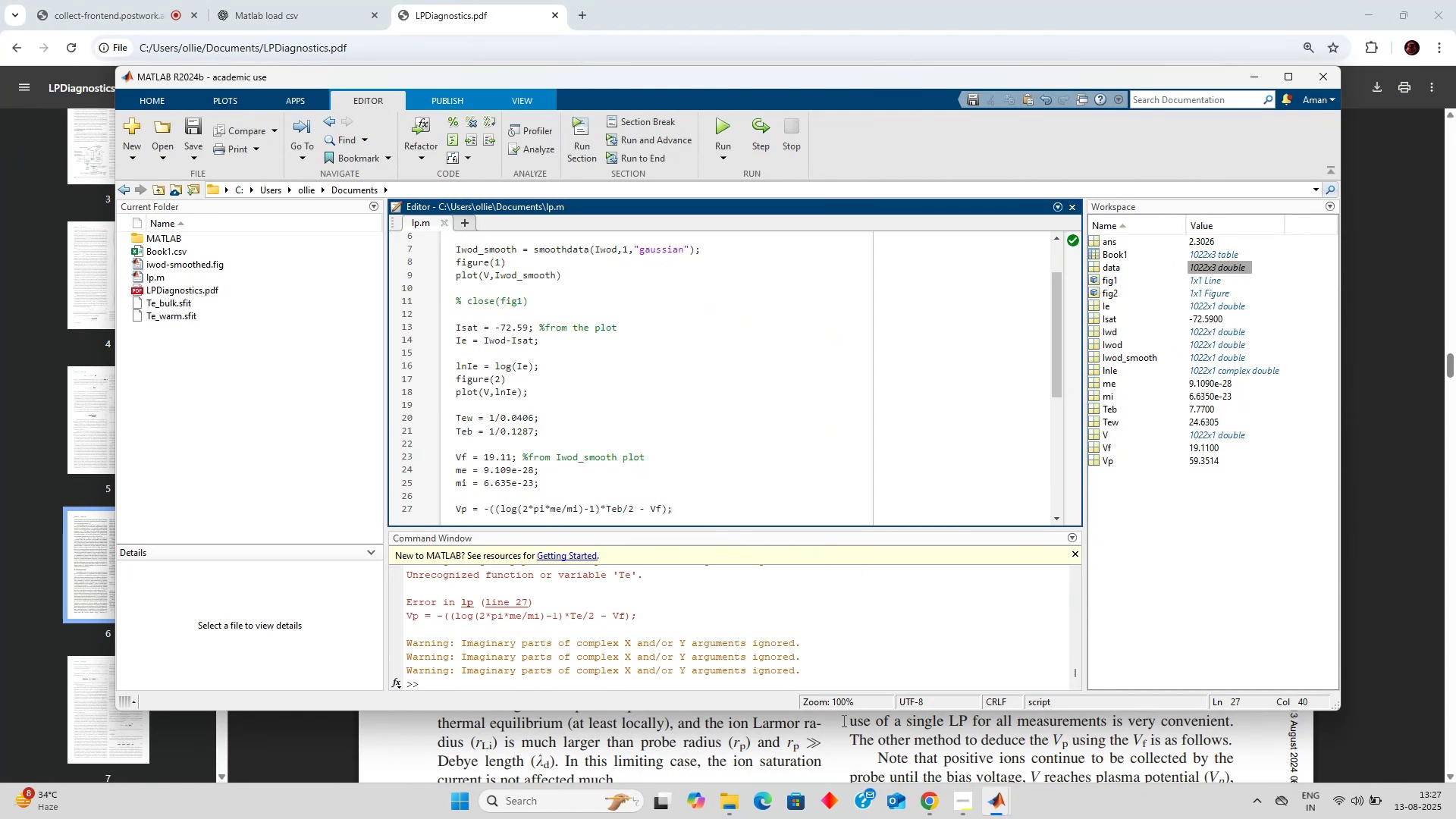 
left_click([821, 732])
 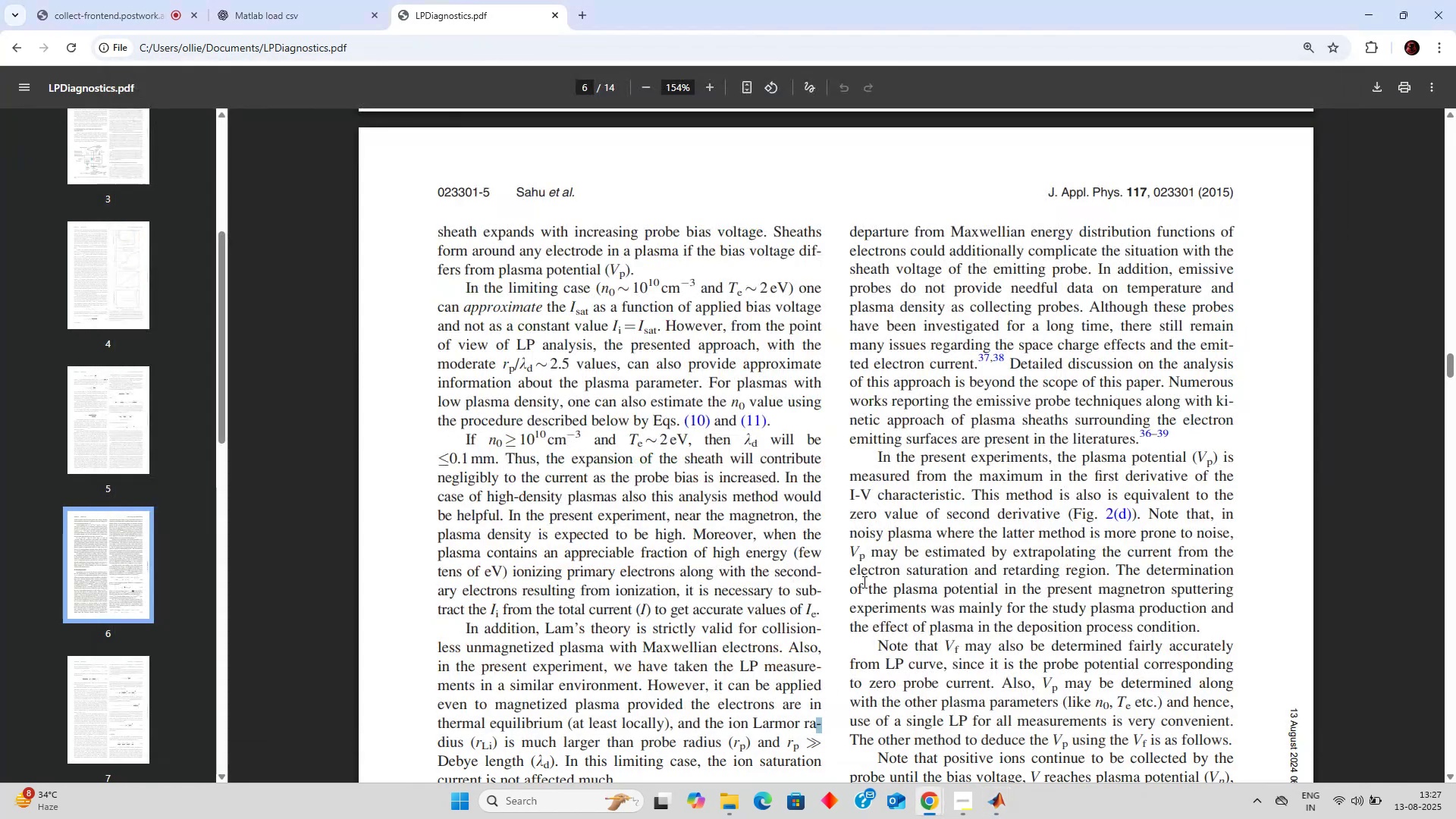 
scroll: coordinate [885, 503], scroll_direction: up, amount: 14.0
 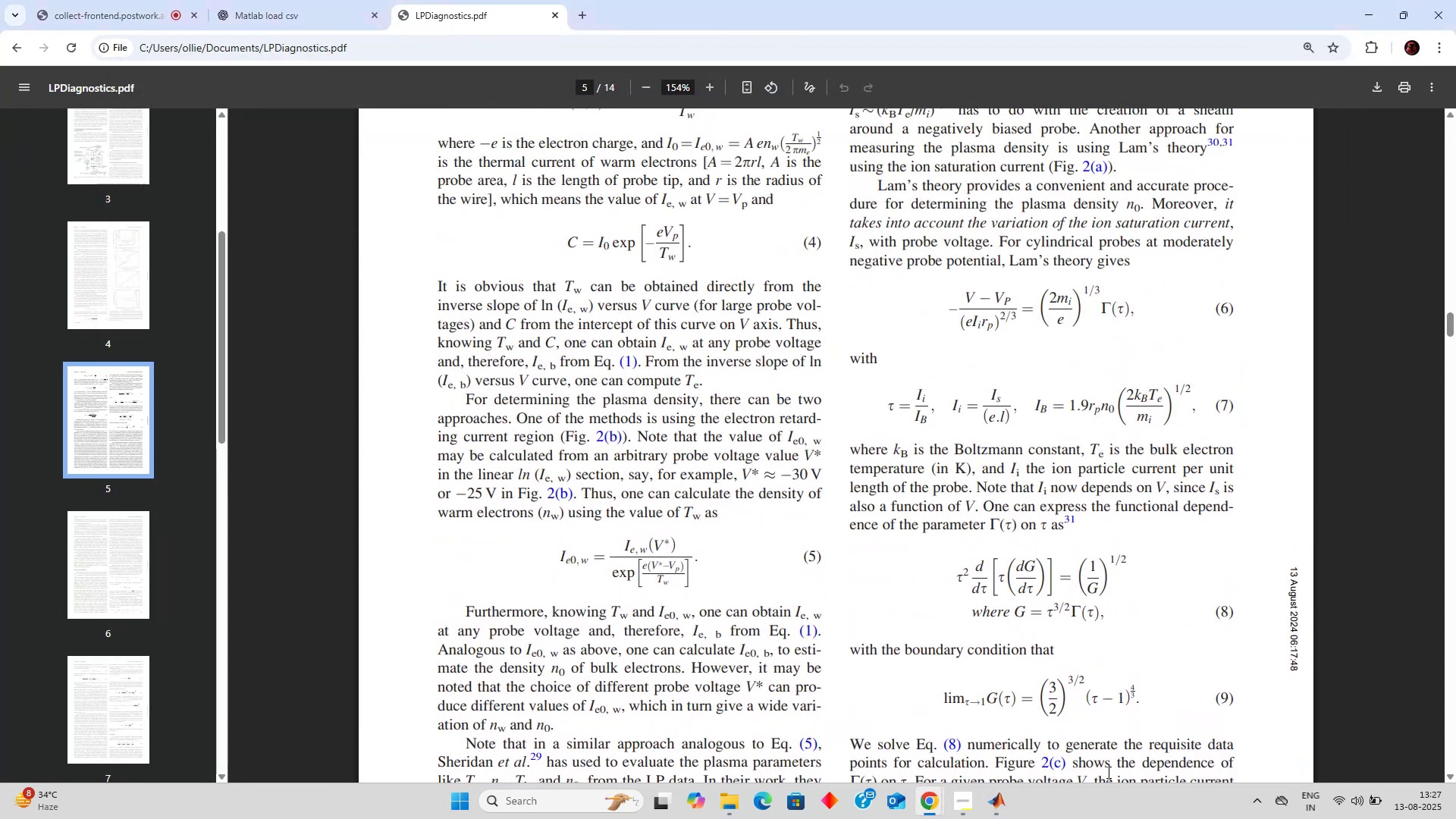 
left_click([1012, 808])
 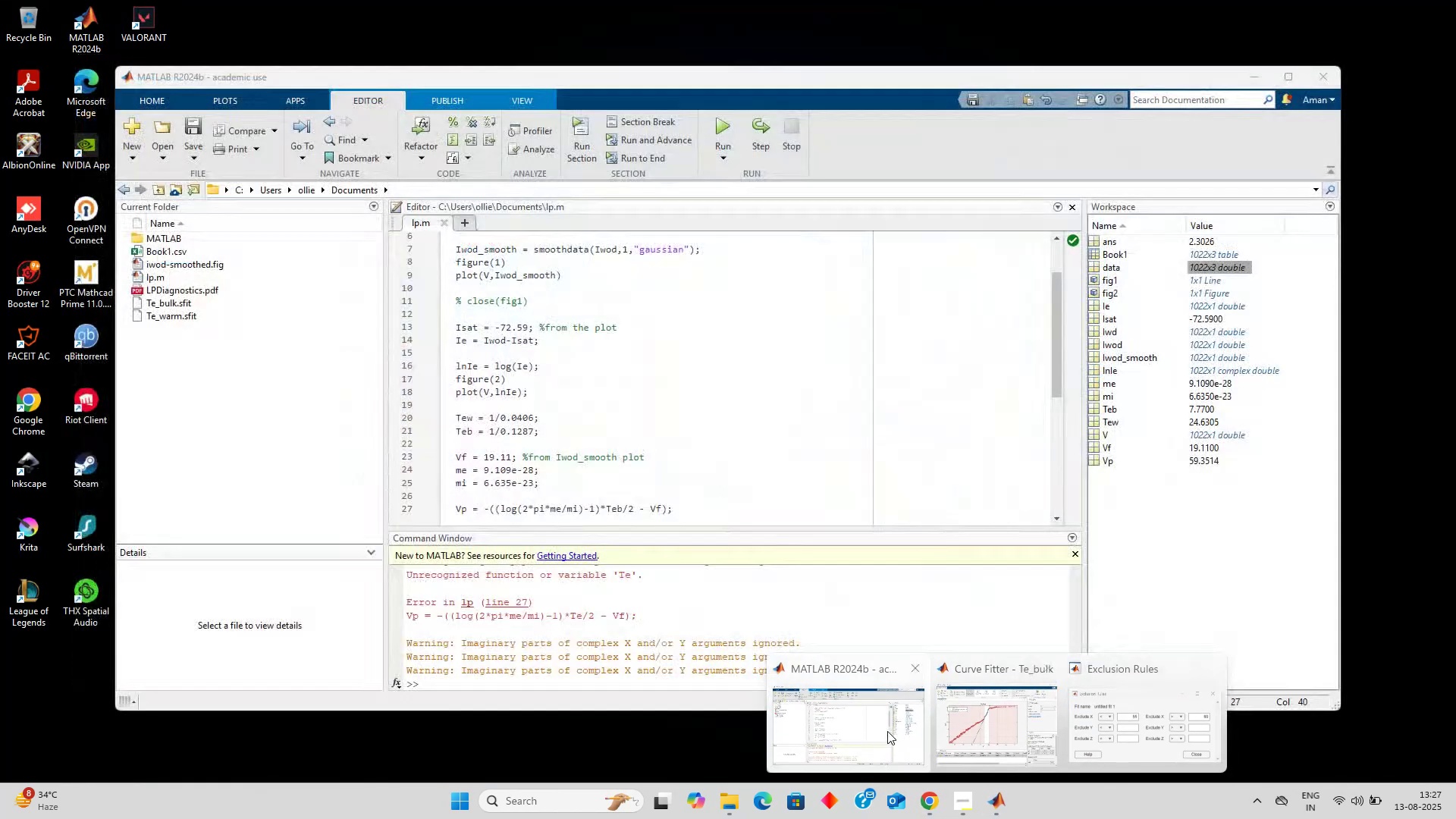 
left_click([887, 731])
 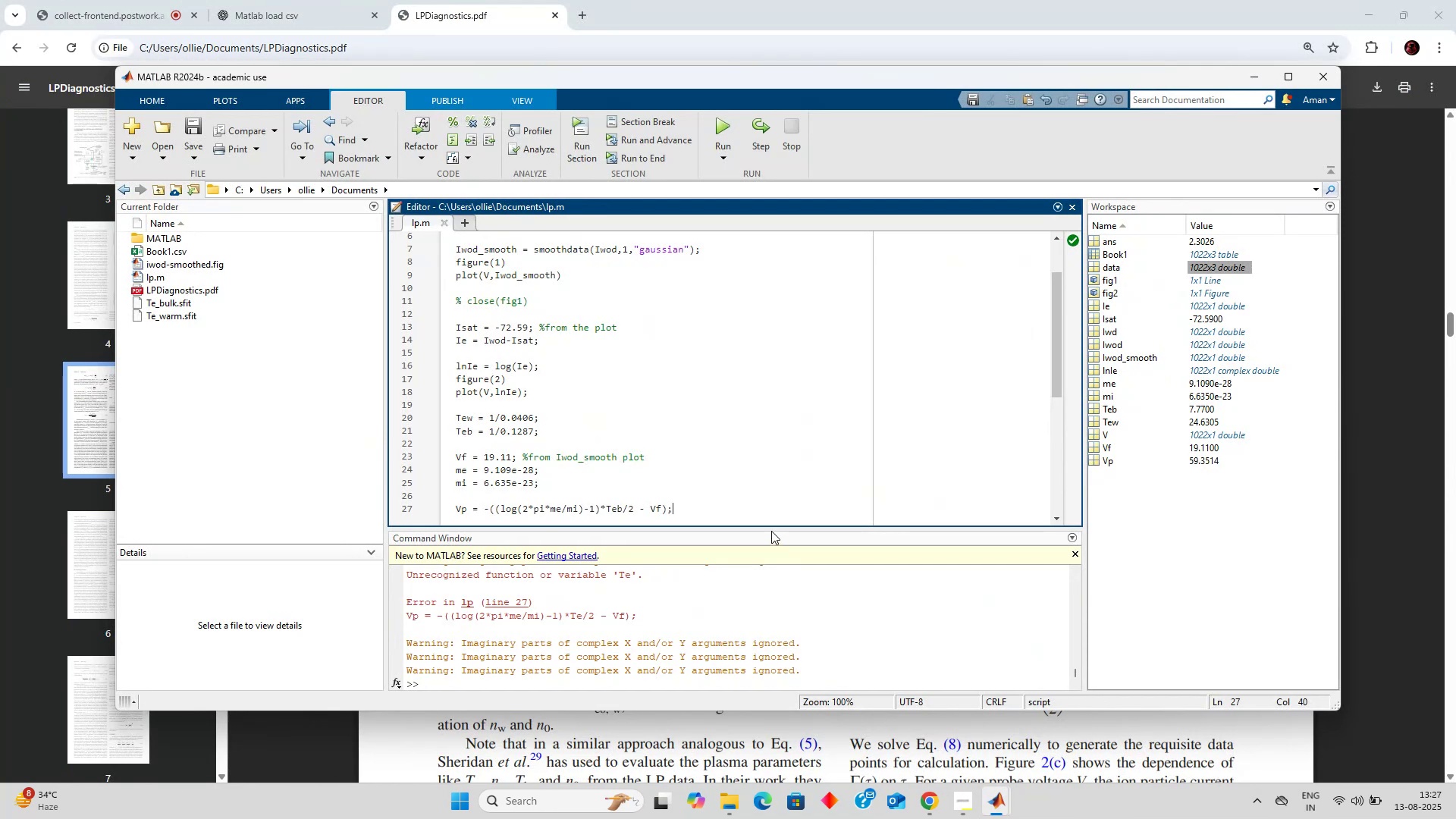 
scroll: coordinate [770, 494], scroll_direction: none, amount: 0.0
 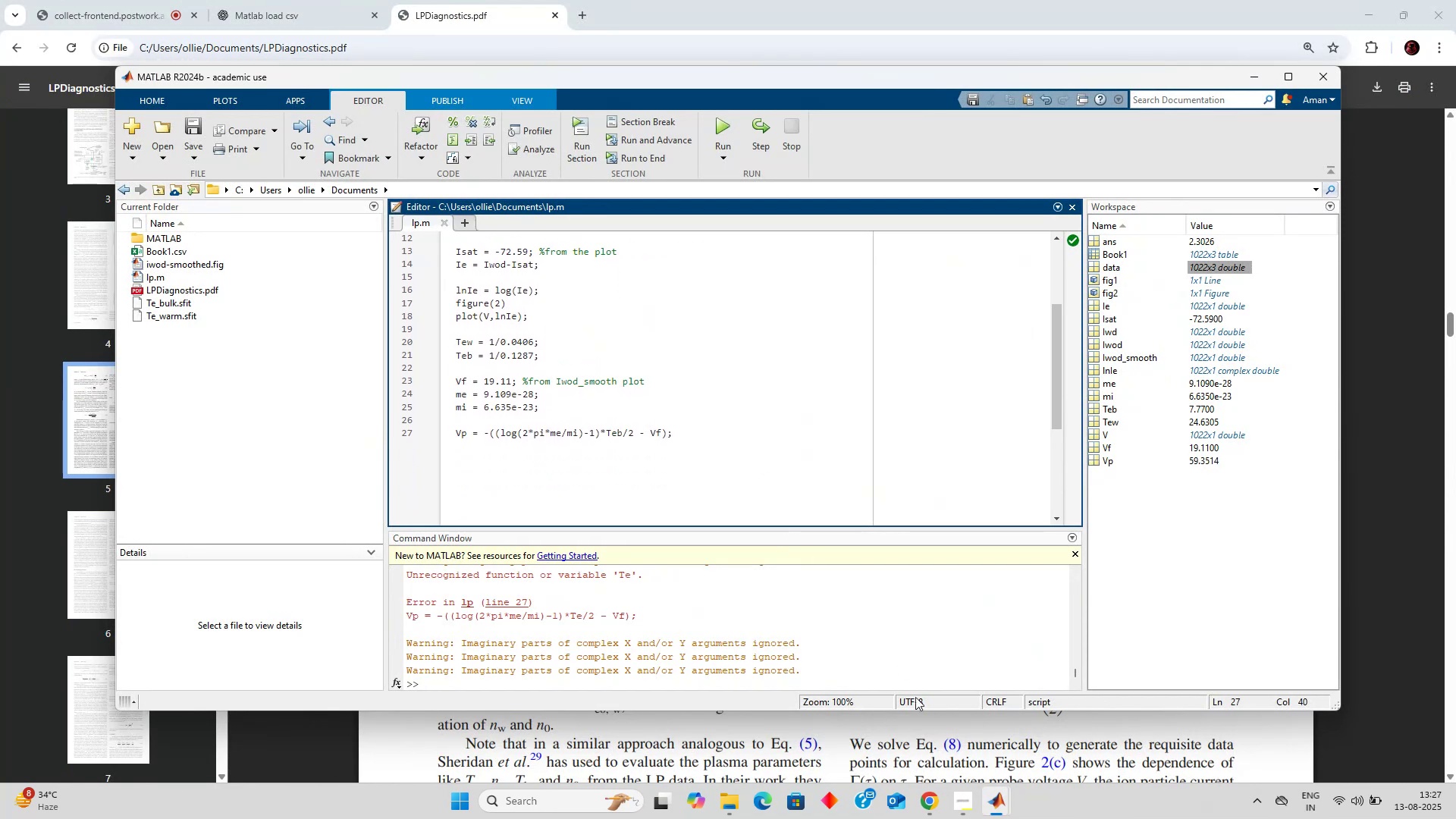 
left_click([940, 742])
 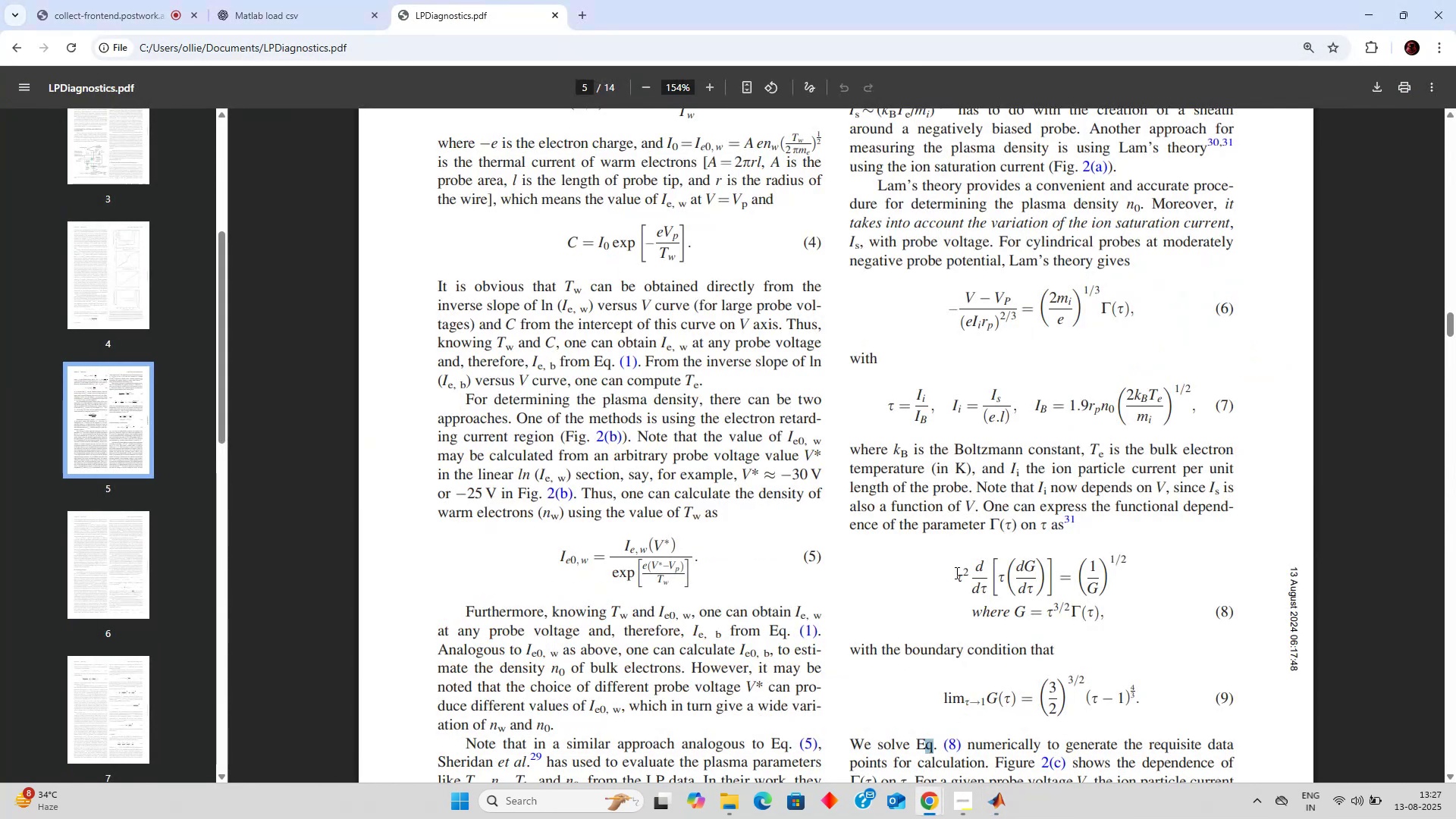 
left_click_drag(start_coordinate=[956, 577], to_coordinate=[1130, 575])
 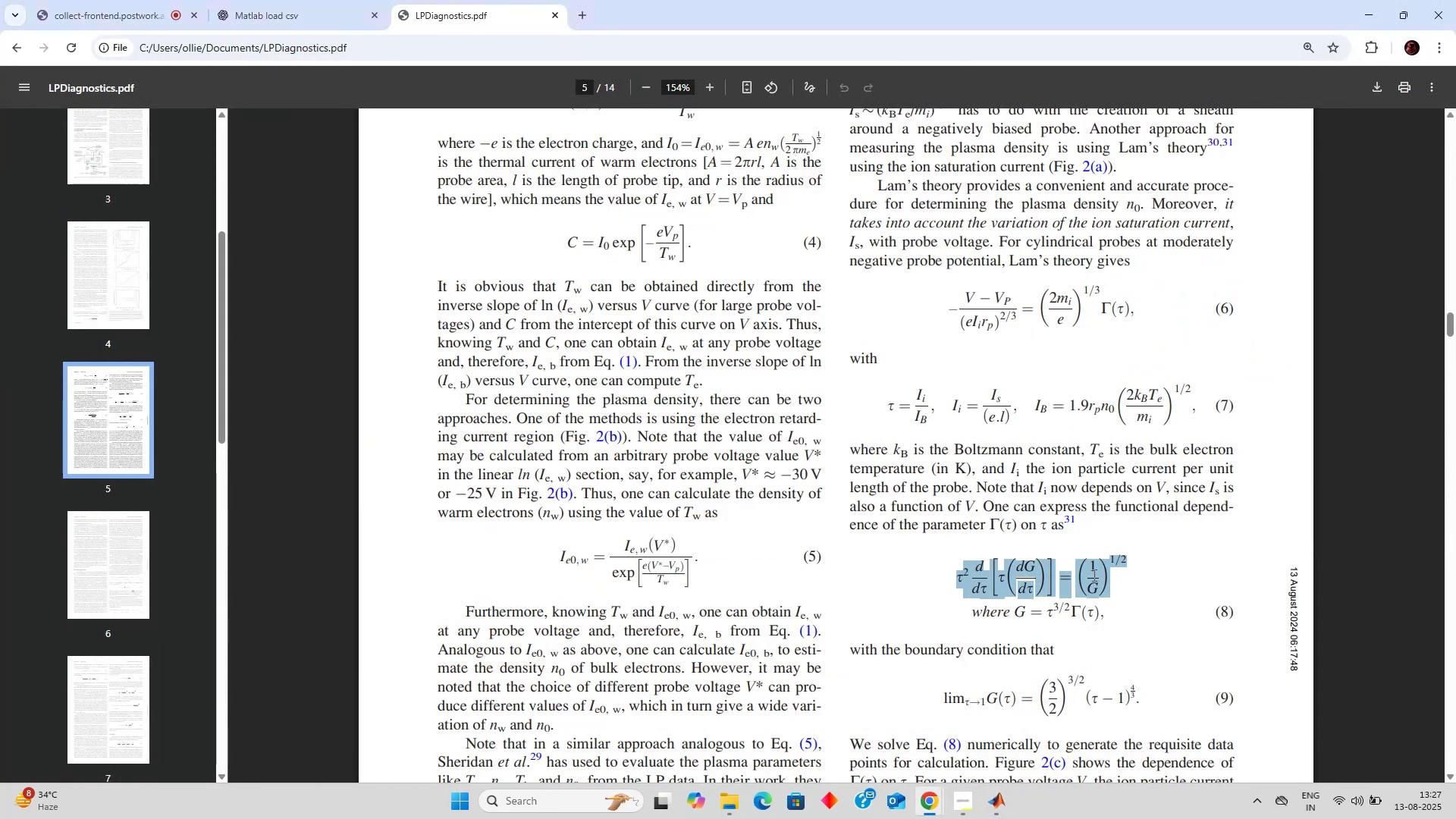 
right_click([1090, 575])
 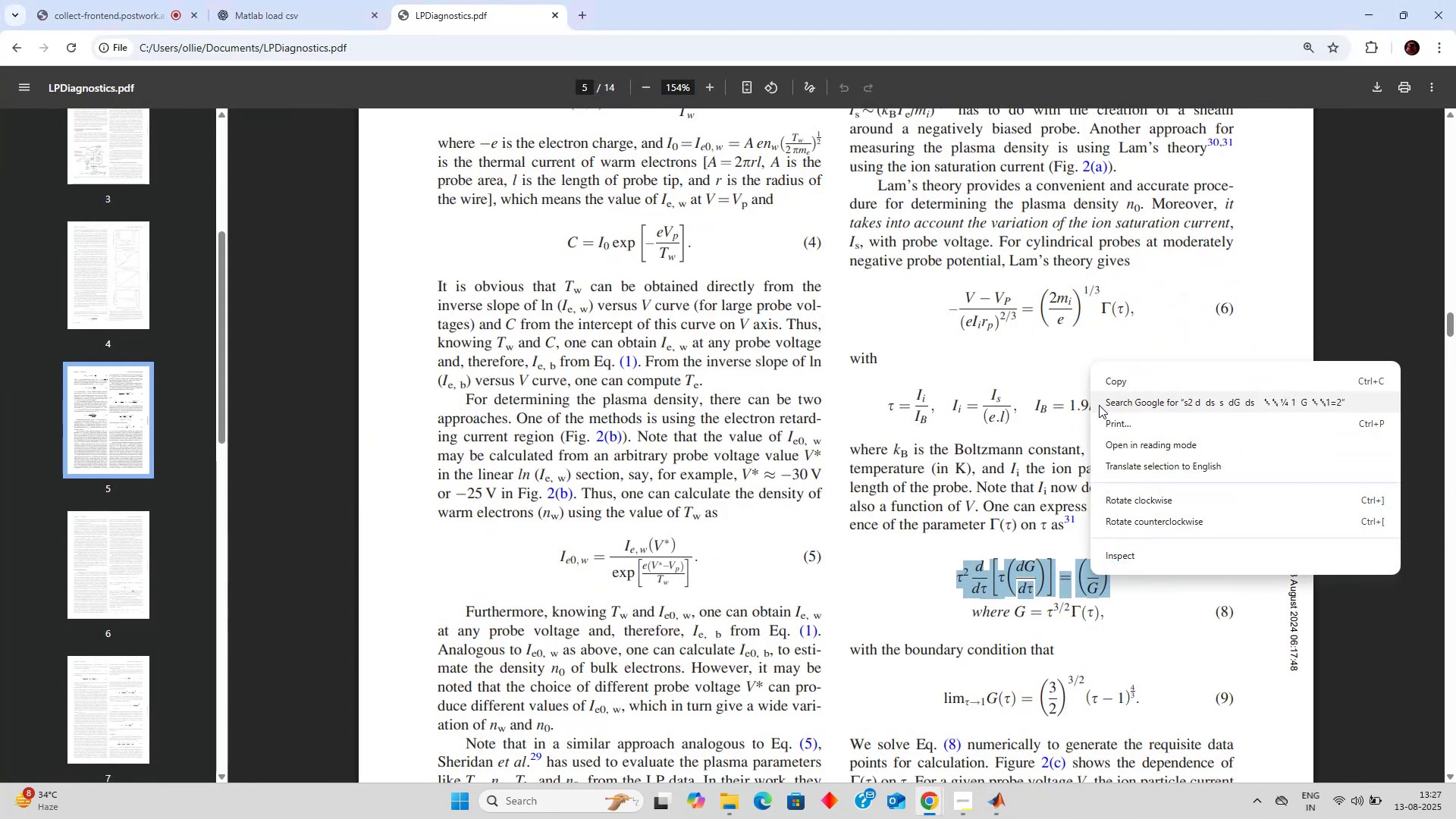 
left_click([1051, 422])
 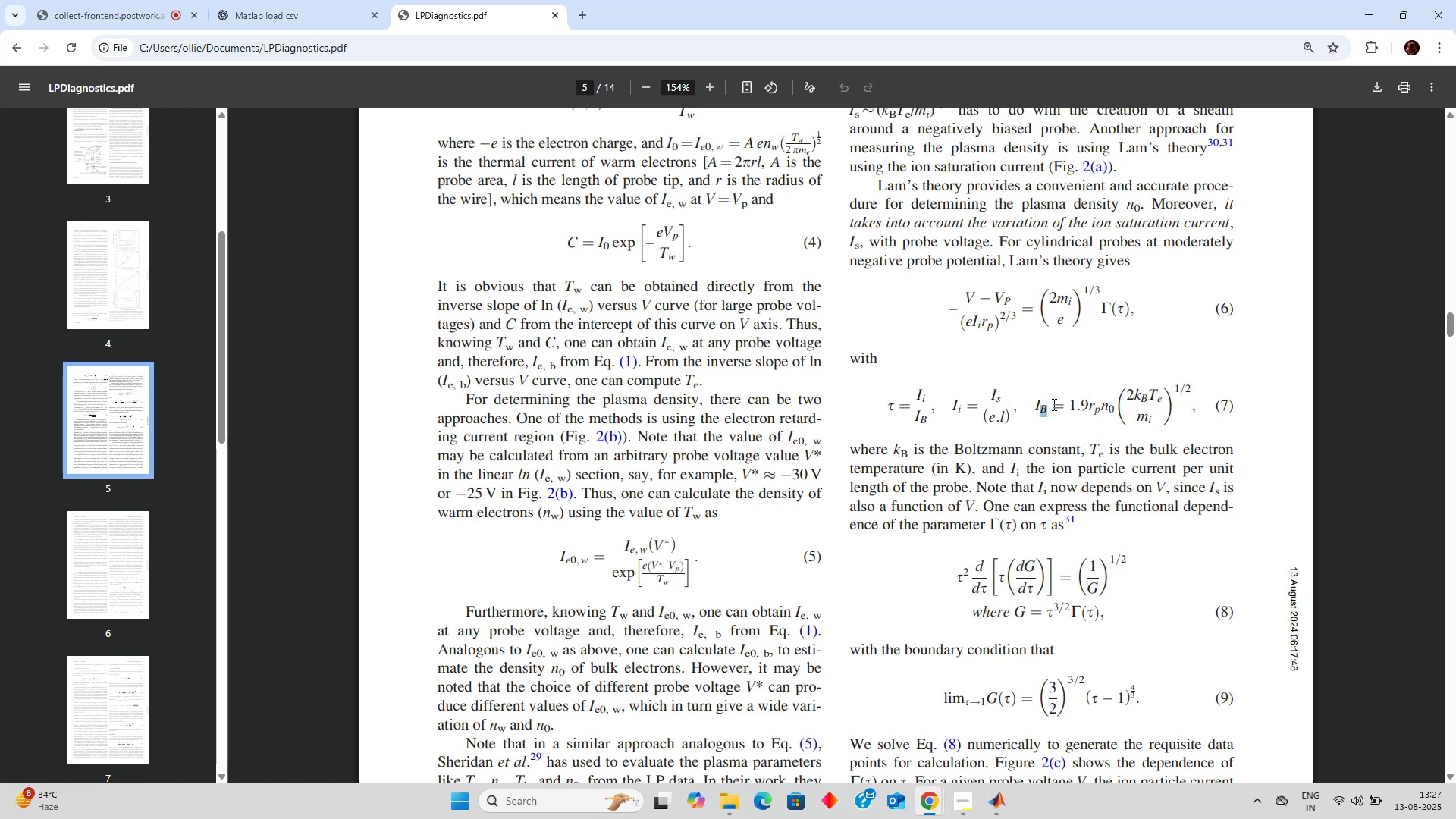 
key(Meta+Shift+S)
 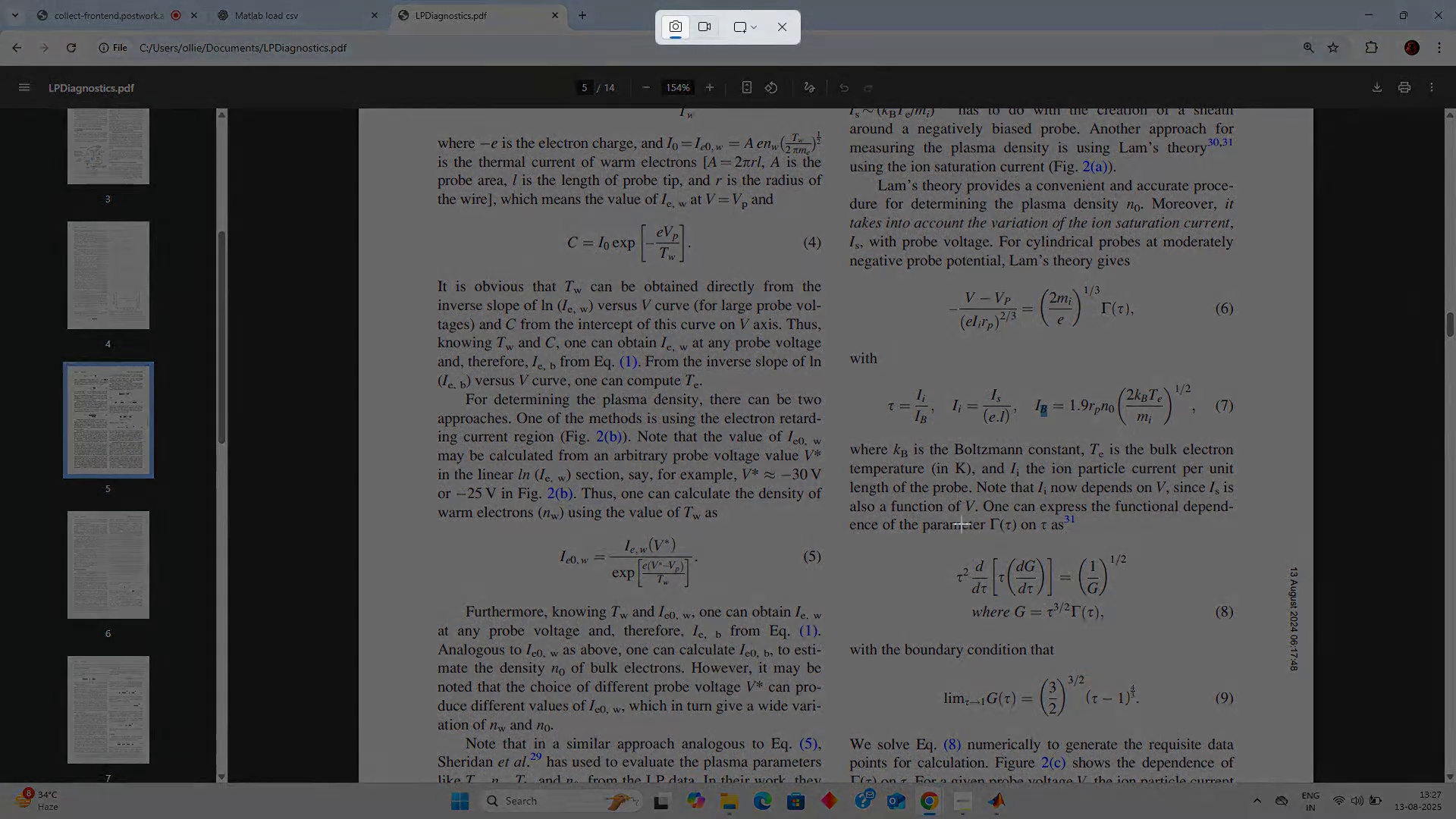 
left_click_drag(start_coordinate=[942, 539], to_coordinate=[1145, 632])
 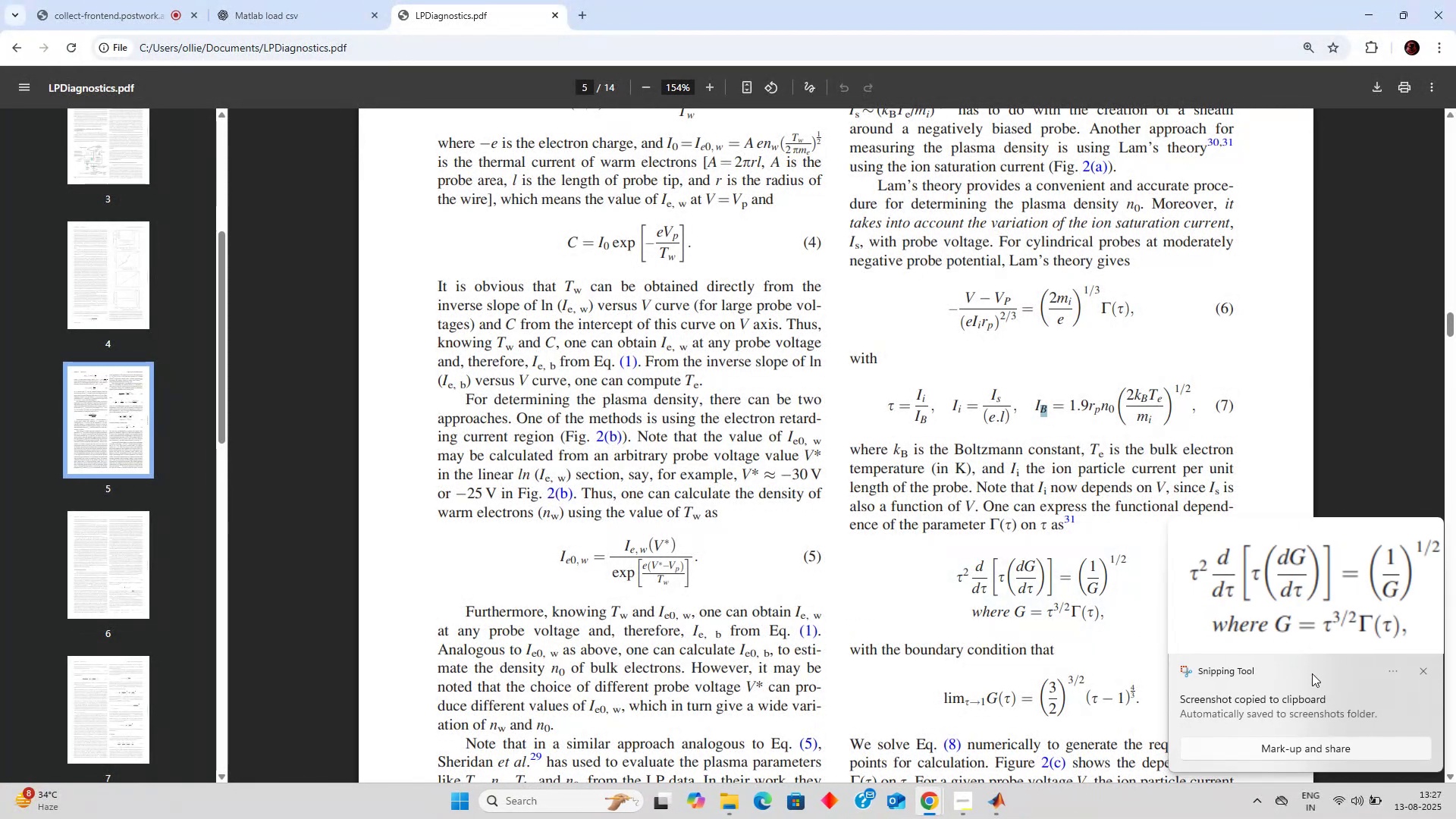 
left_click([1272, 595])
 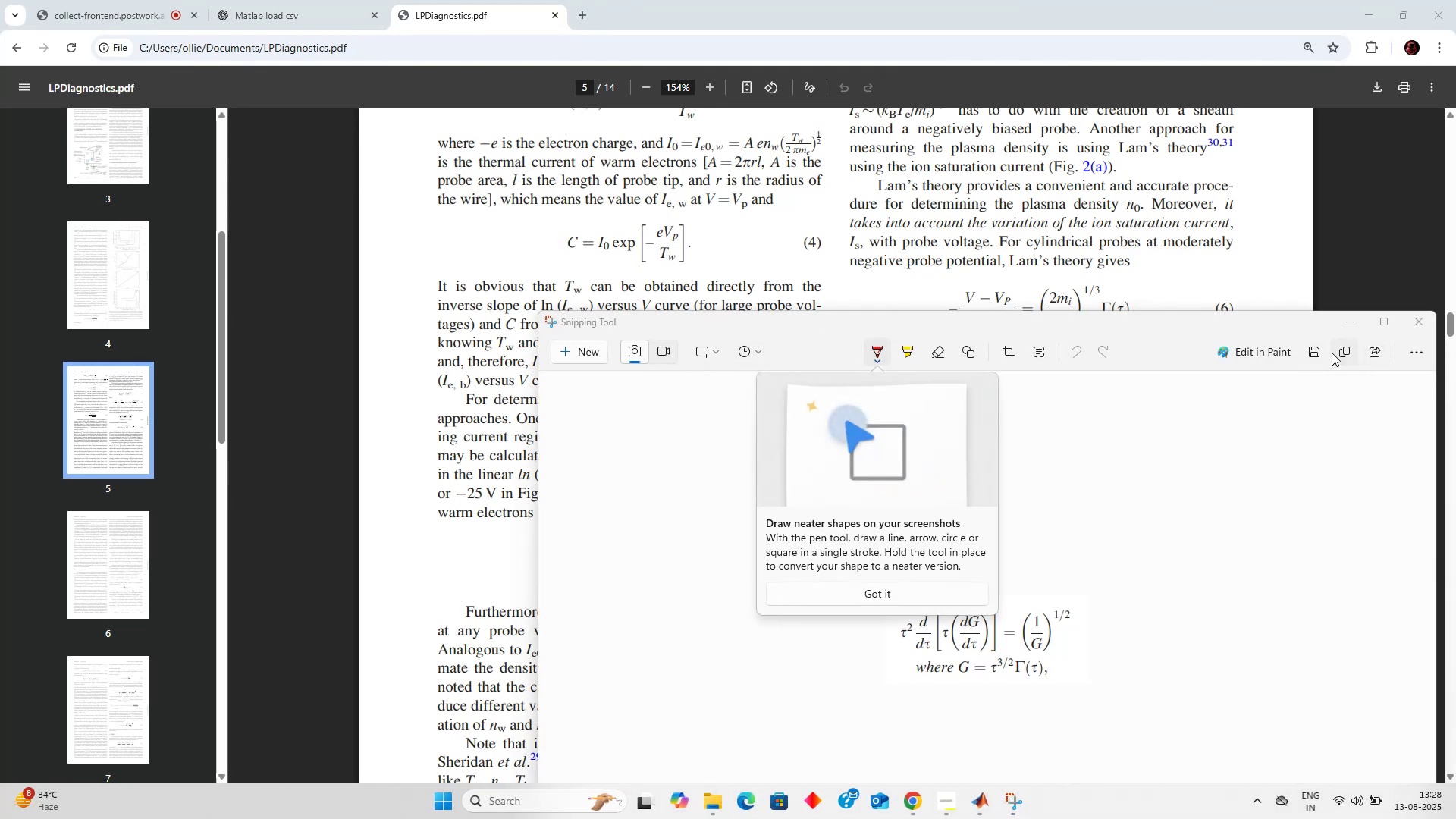 
left_click([1411, 321])
 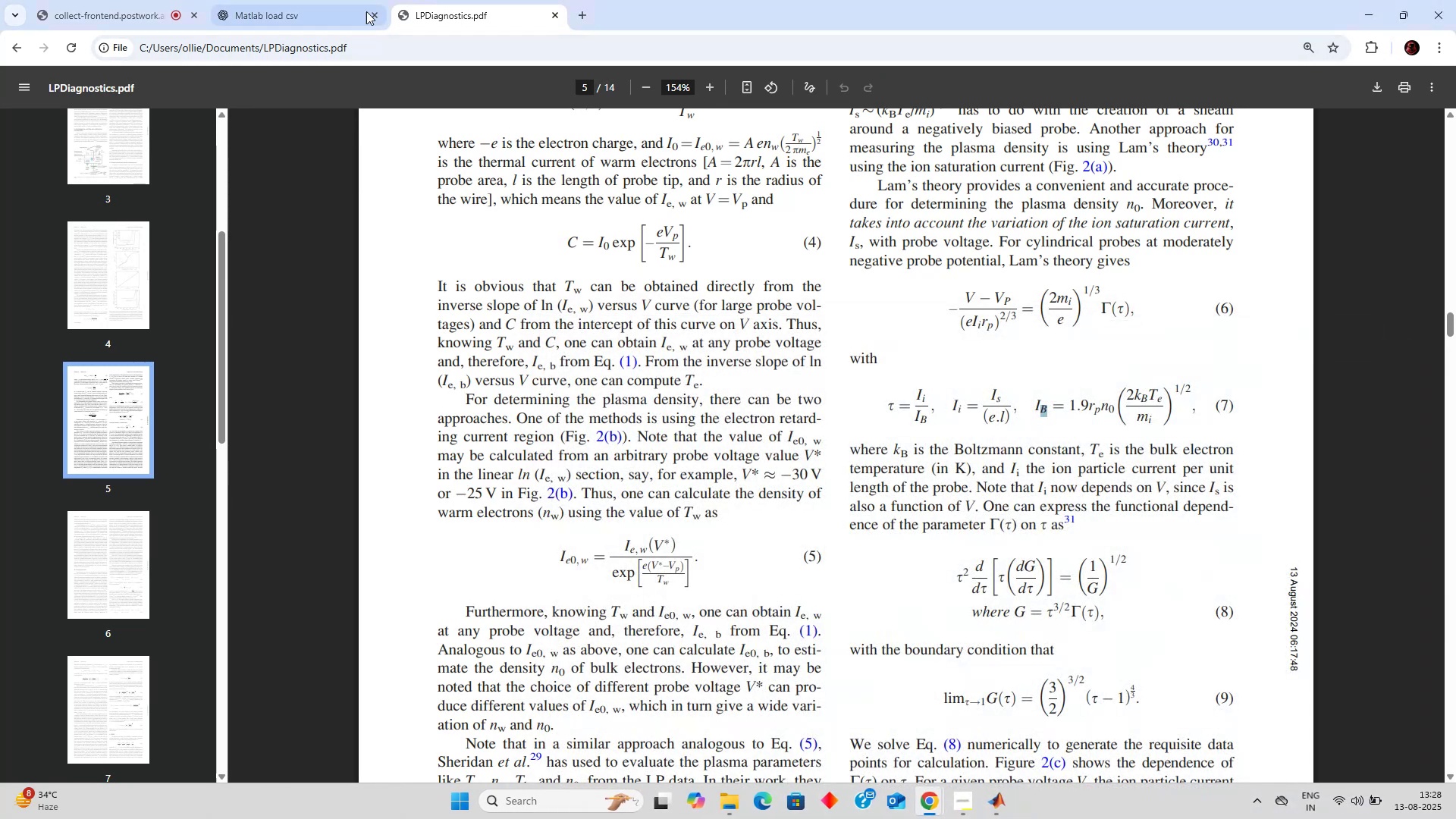 
left_click([327, 0])
 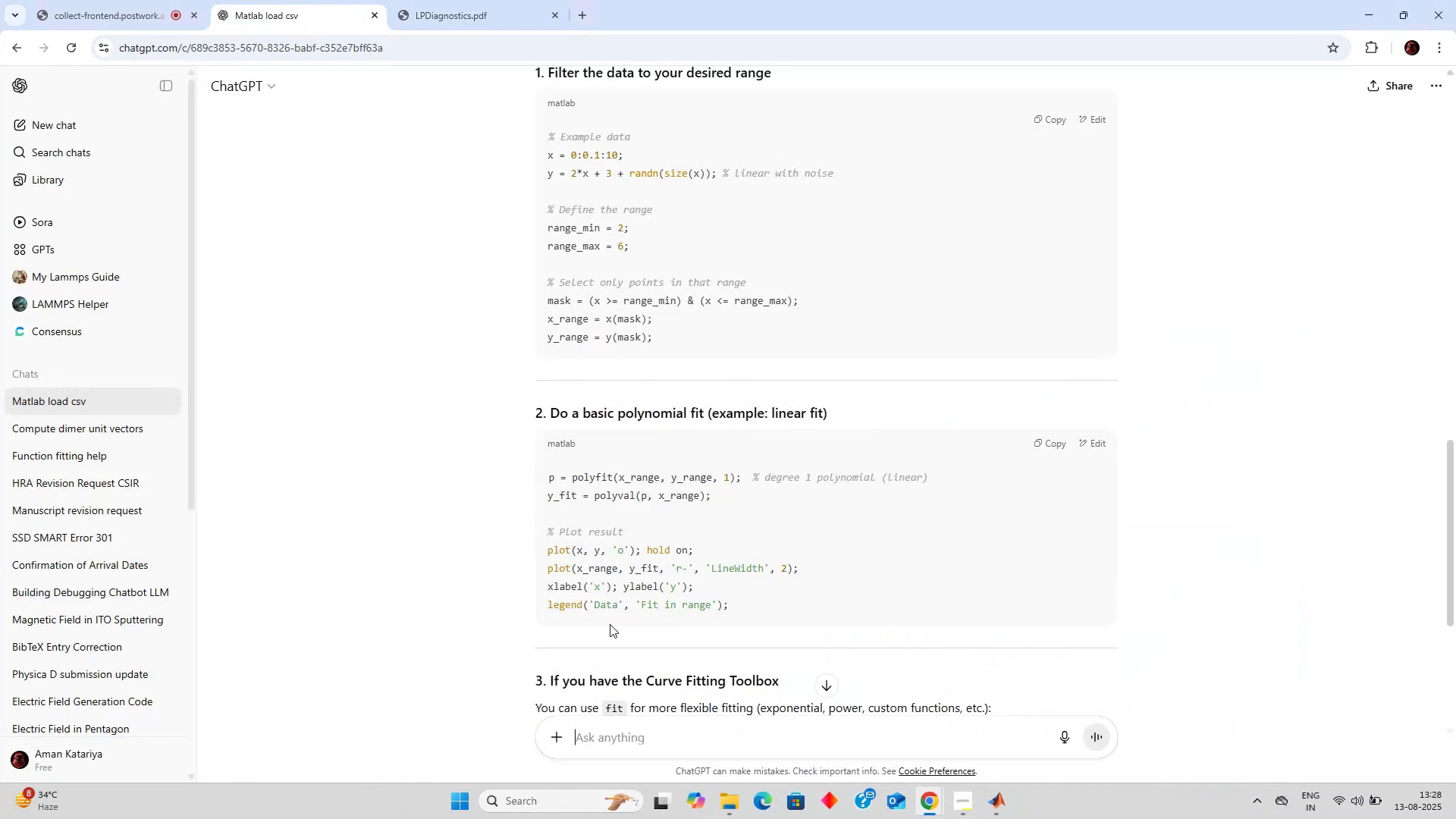 
key(Control+V)
 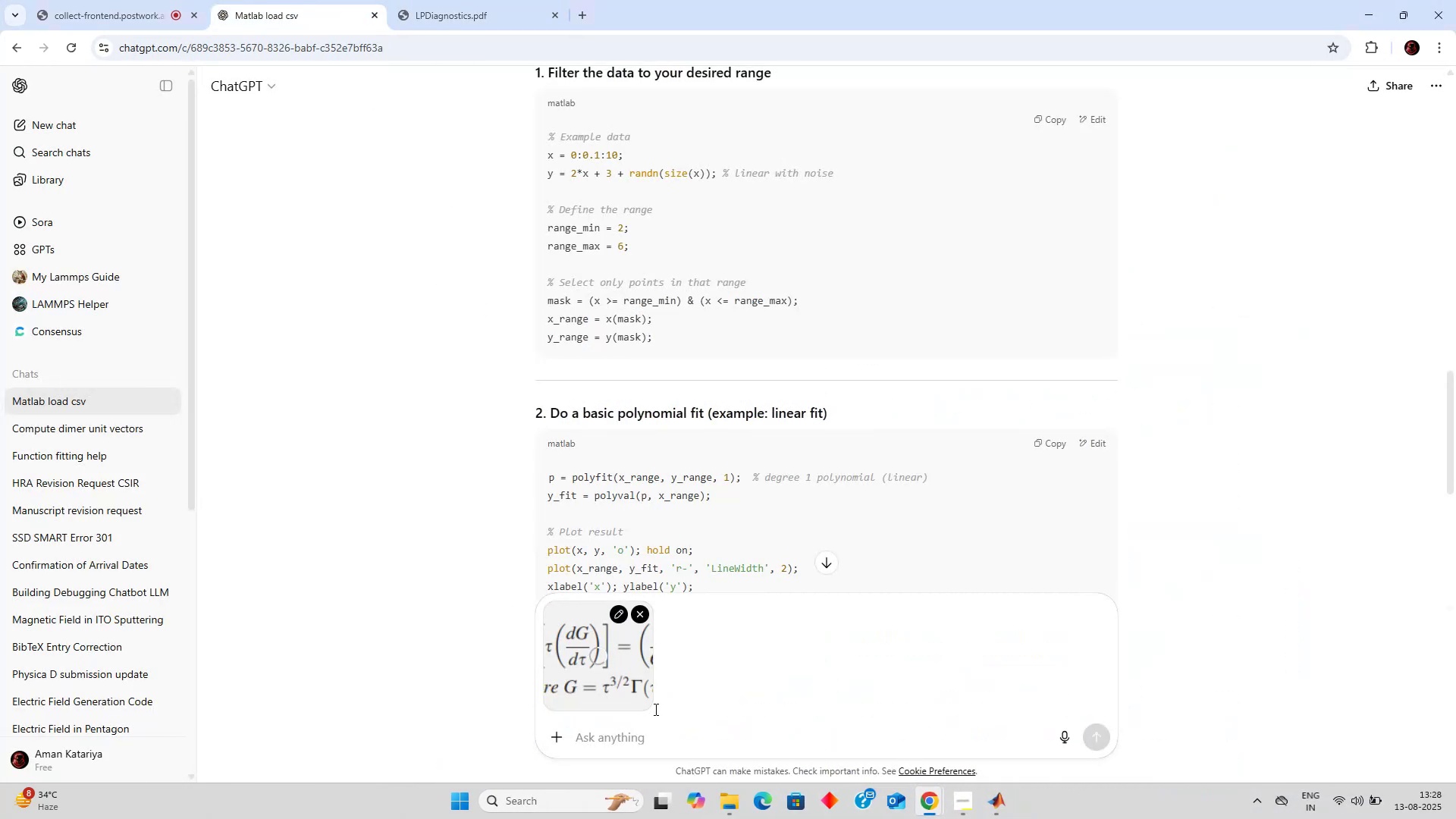 
type(help me plot this i)
key(Backspace)
key(Backspace)
key(Backspace)
key(Backspace)
key(Backspace)
key(Backspace)
 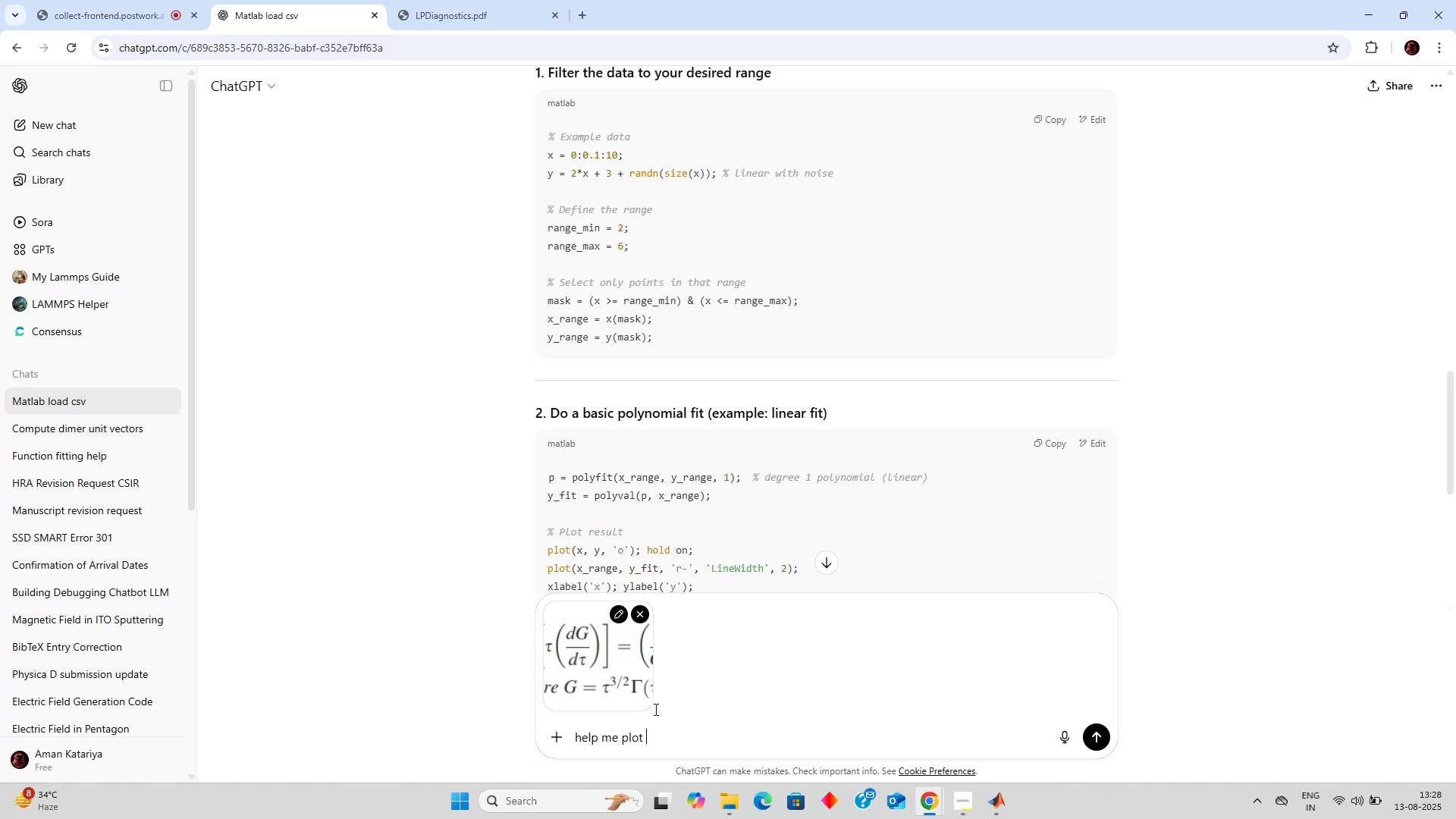 
hold_key(key=ShiftLeft, duration=1.13)
 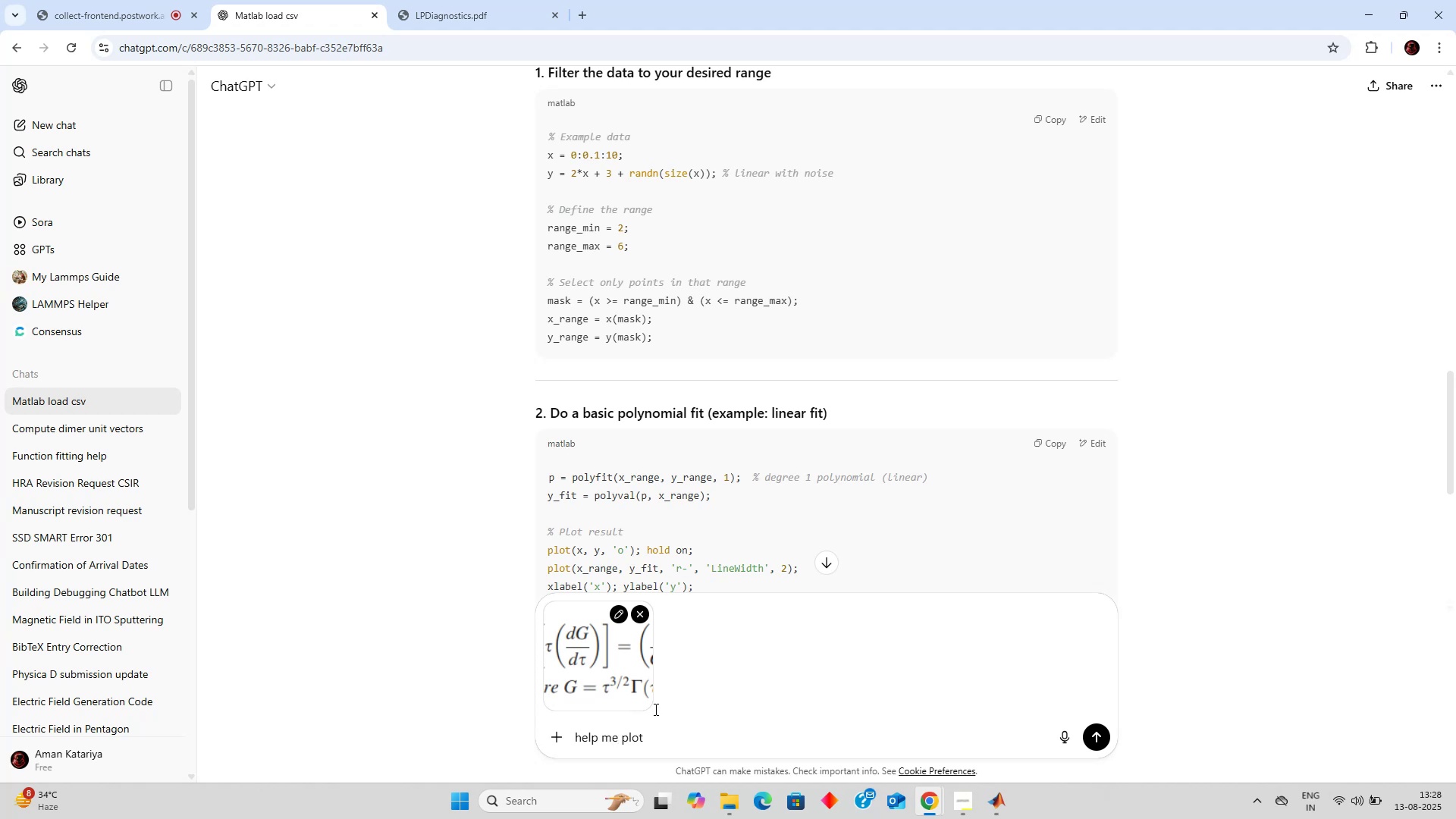 
hold_key(key=ShiftLeft, duration=0.72)
 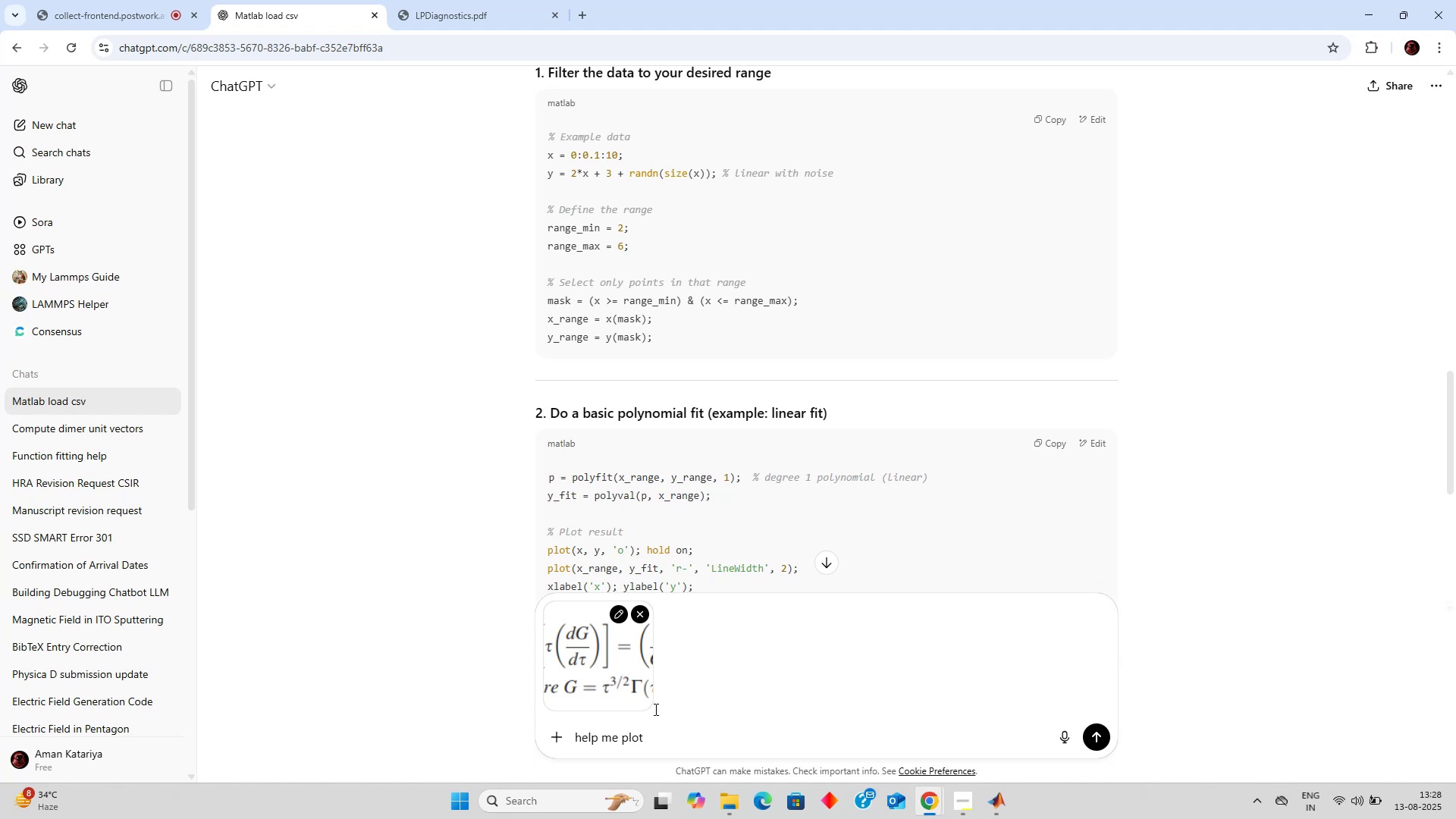 
type(\Gama)
key(Backspace)
type(ma(])
key(Backspace)
type(\tau)))
 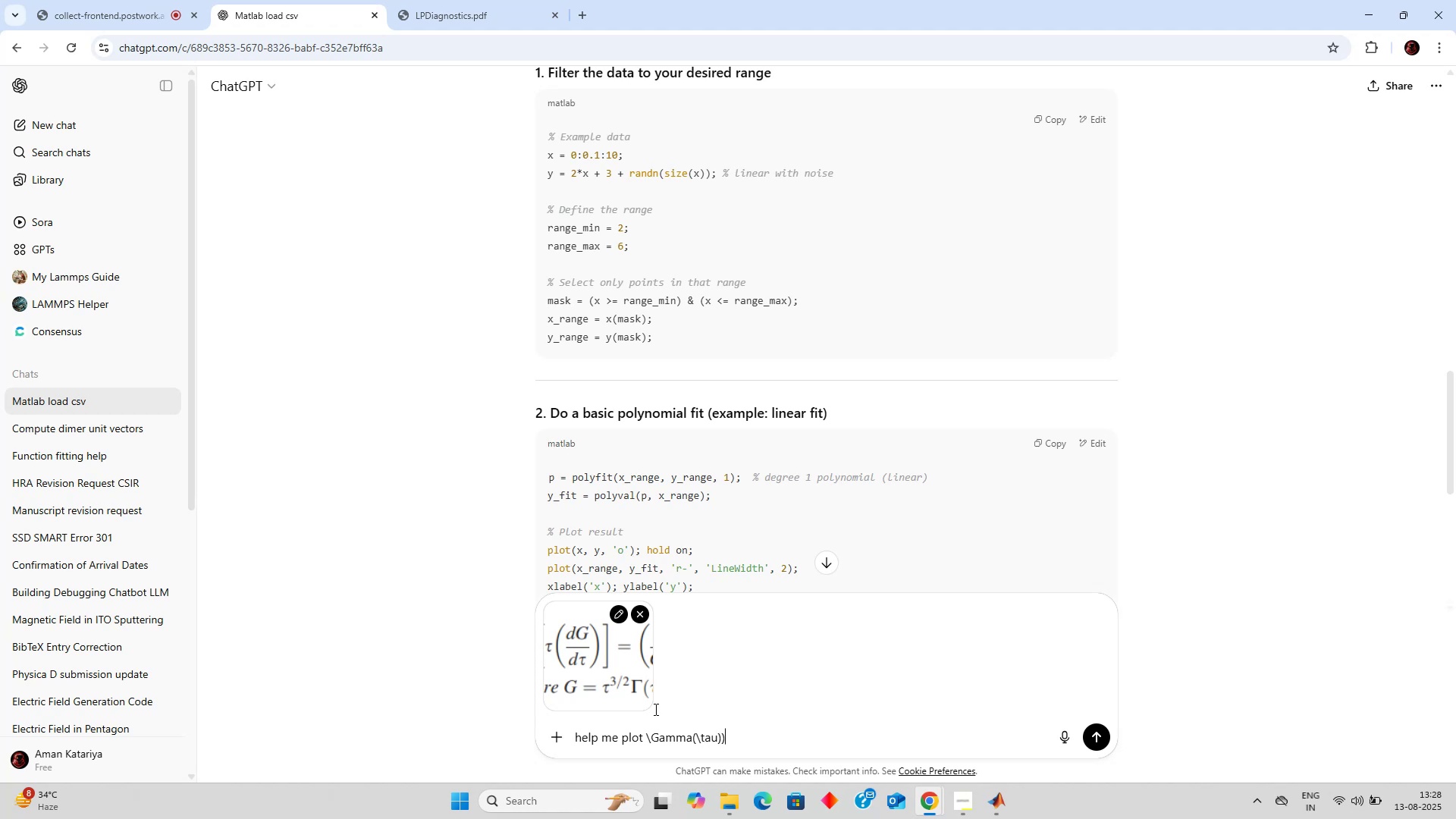 
type( vs \tau using this eqa)
key(Backspace)
type(uation)
 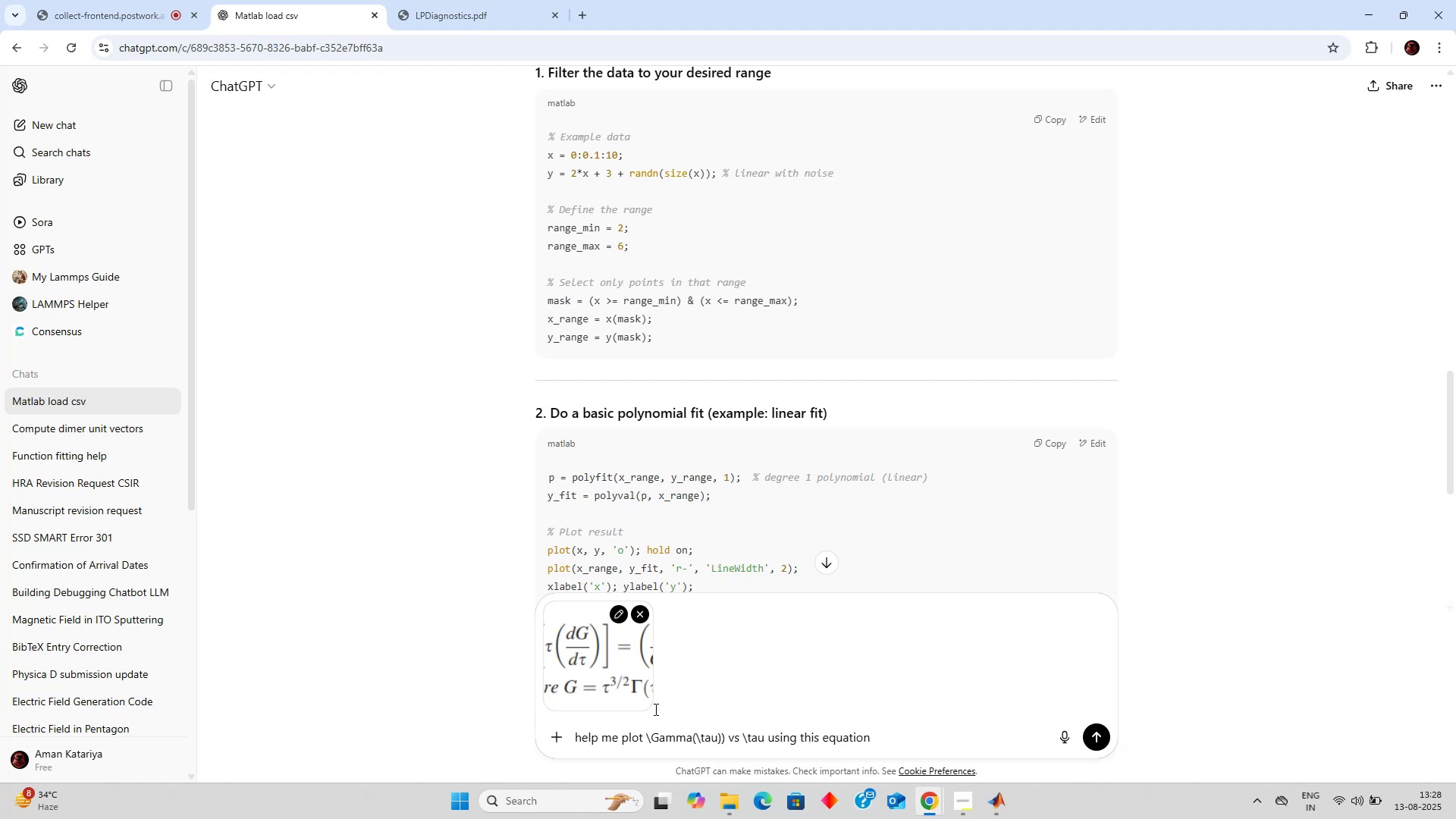 
key(Enter)
 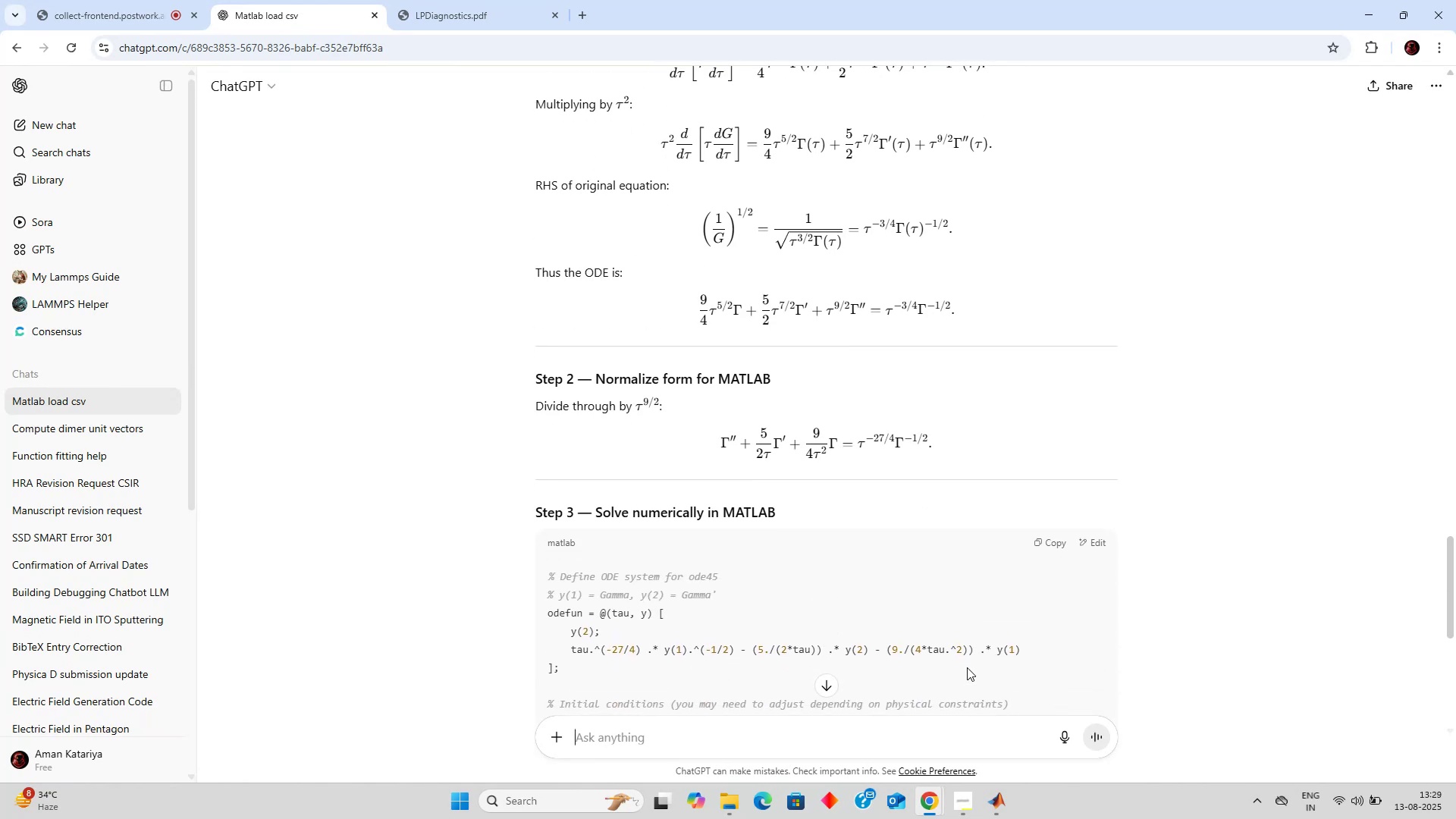 
wait(24.35)
 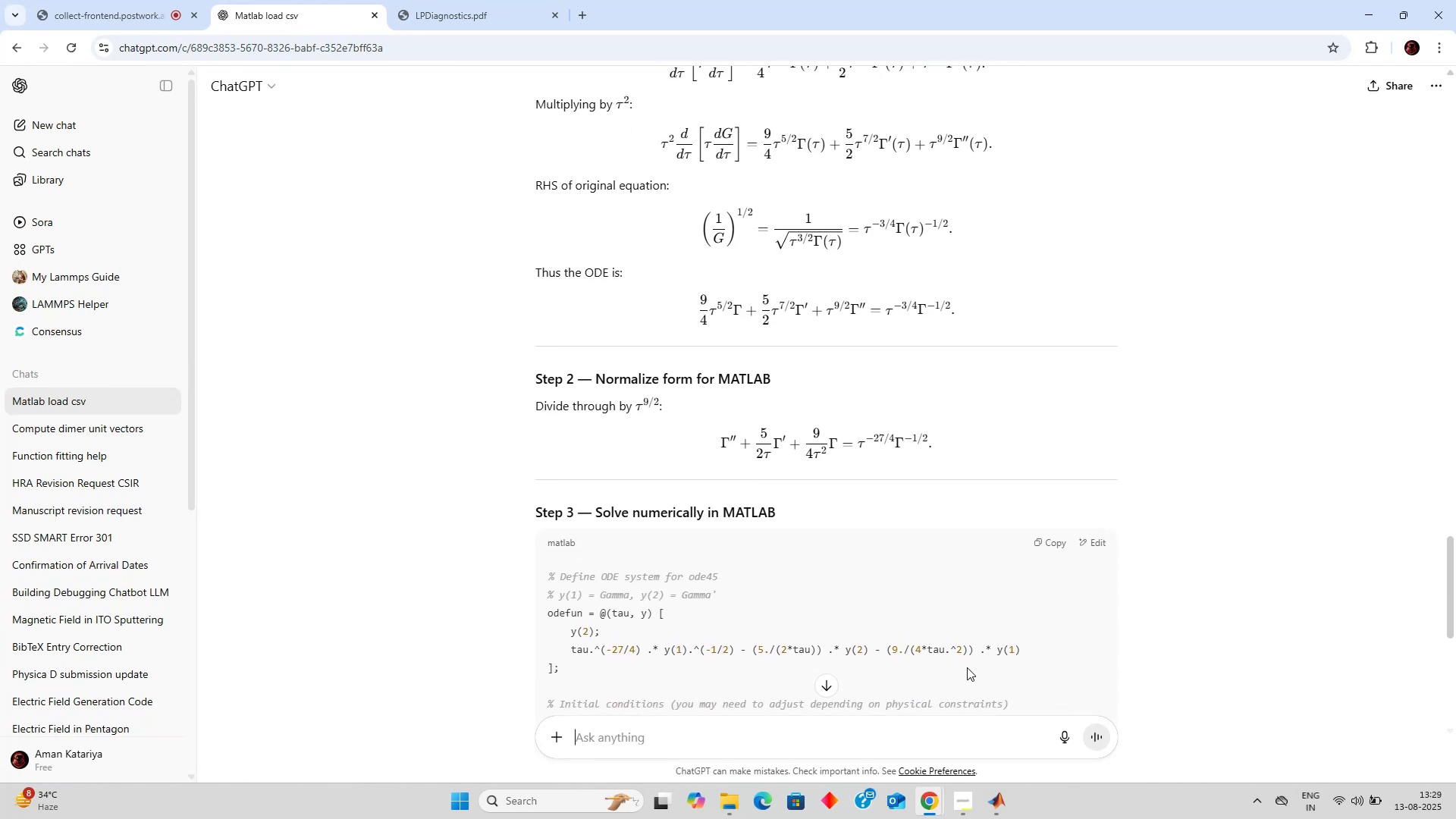 
left_click([1059, 237])
 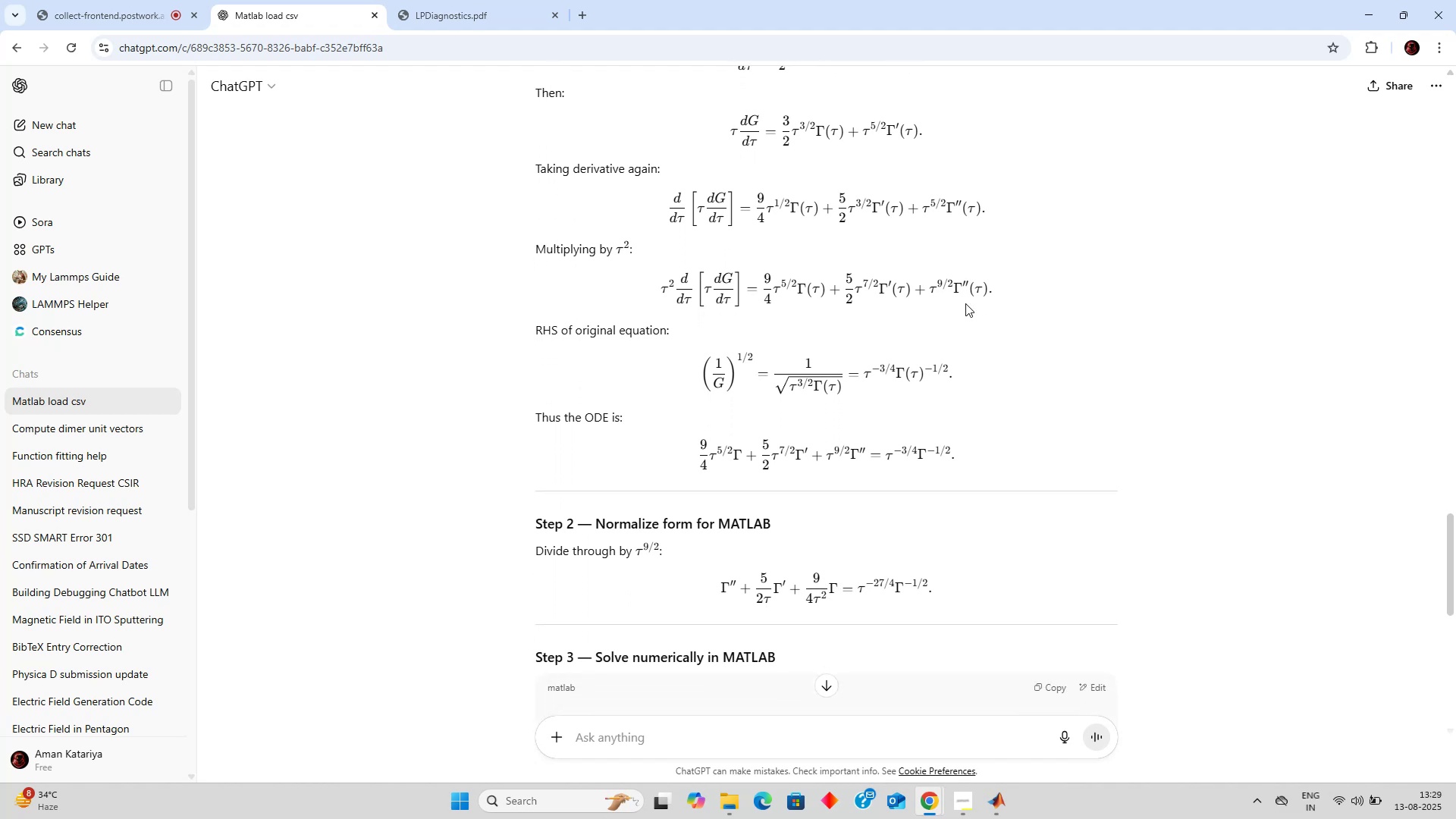 
wait(57.43)
 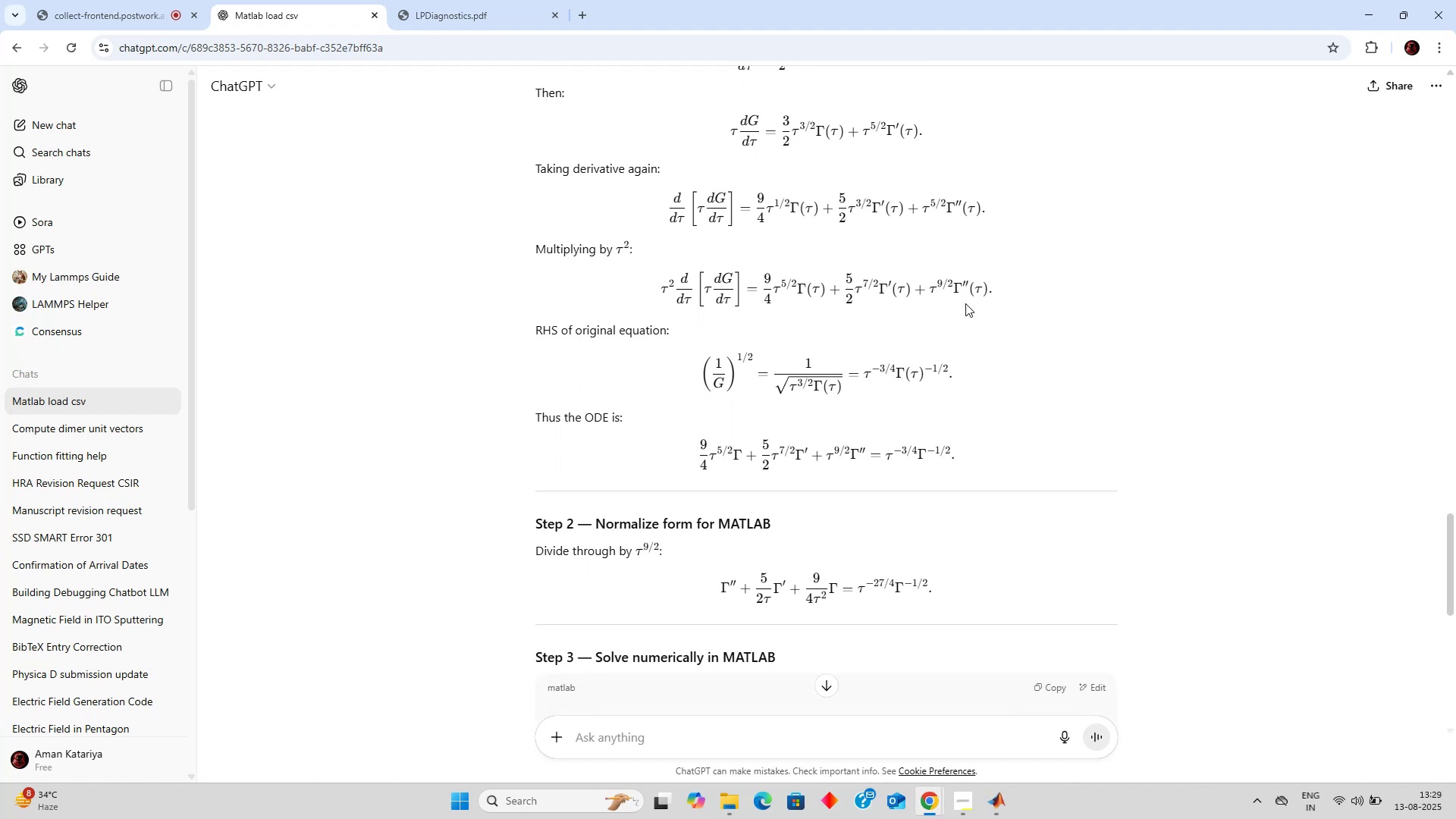 
left_click([1043, 262])
 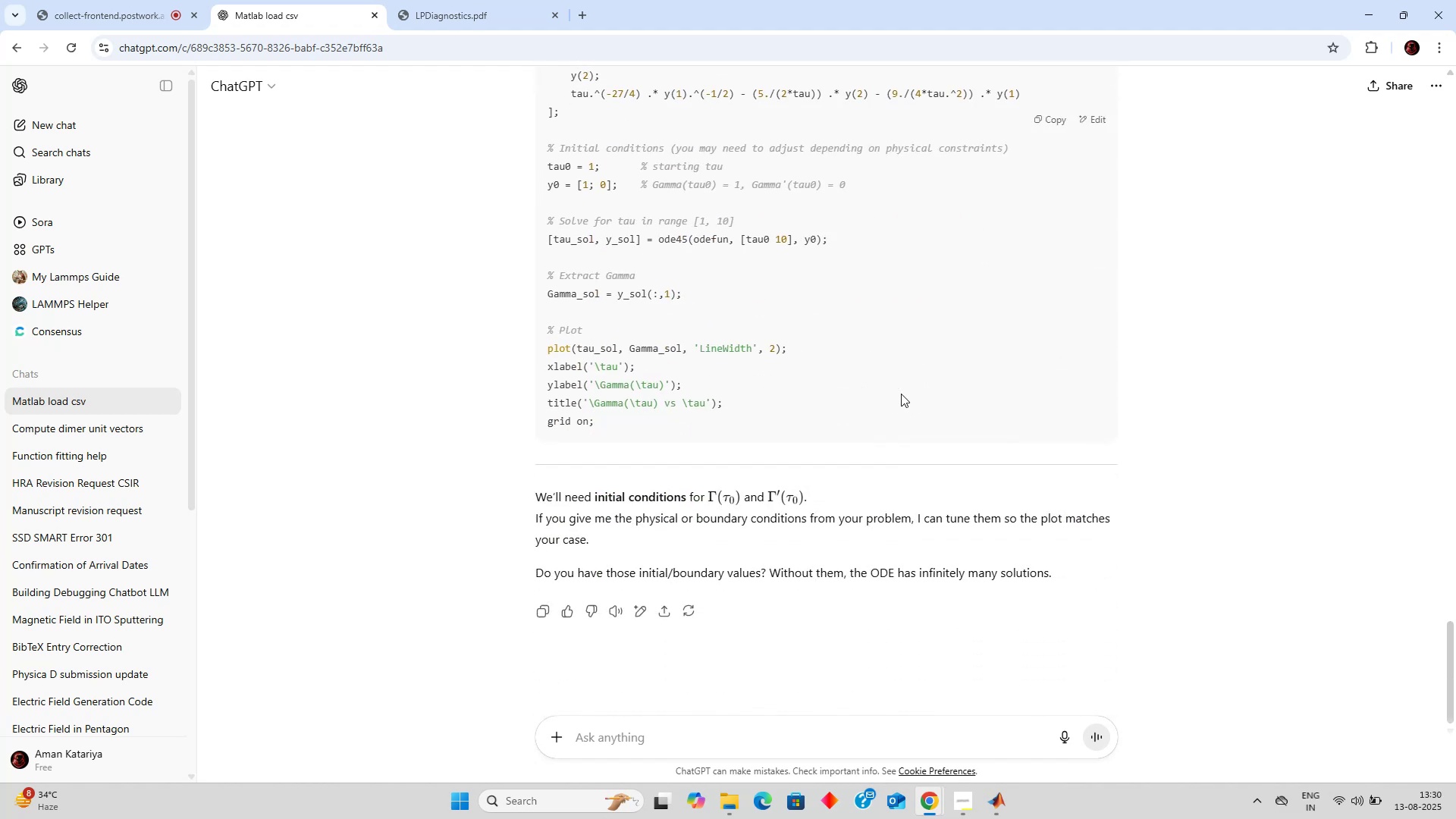 
key(Alt+Tab)
 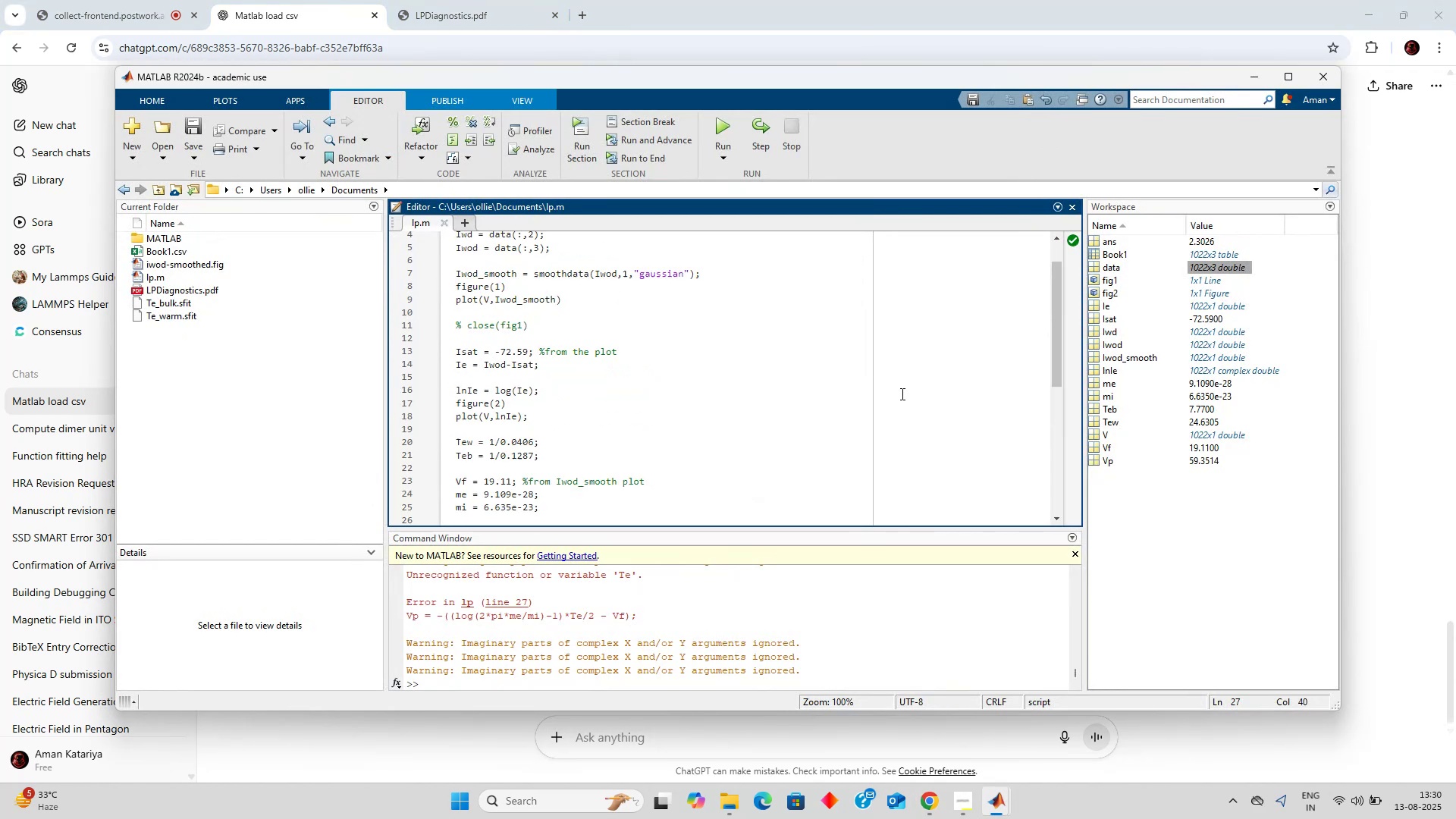 
wait(7.06)
 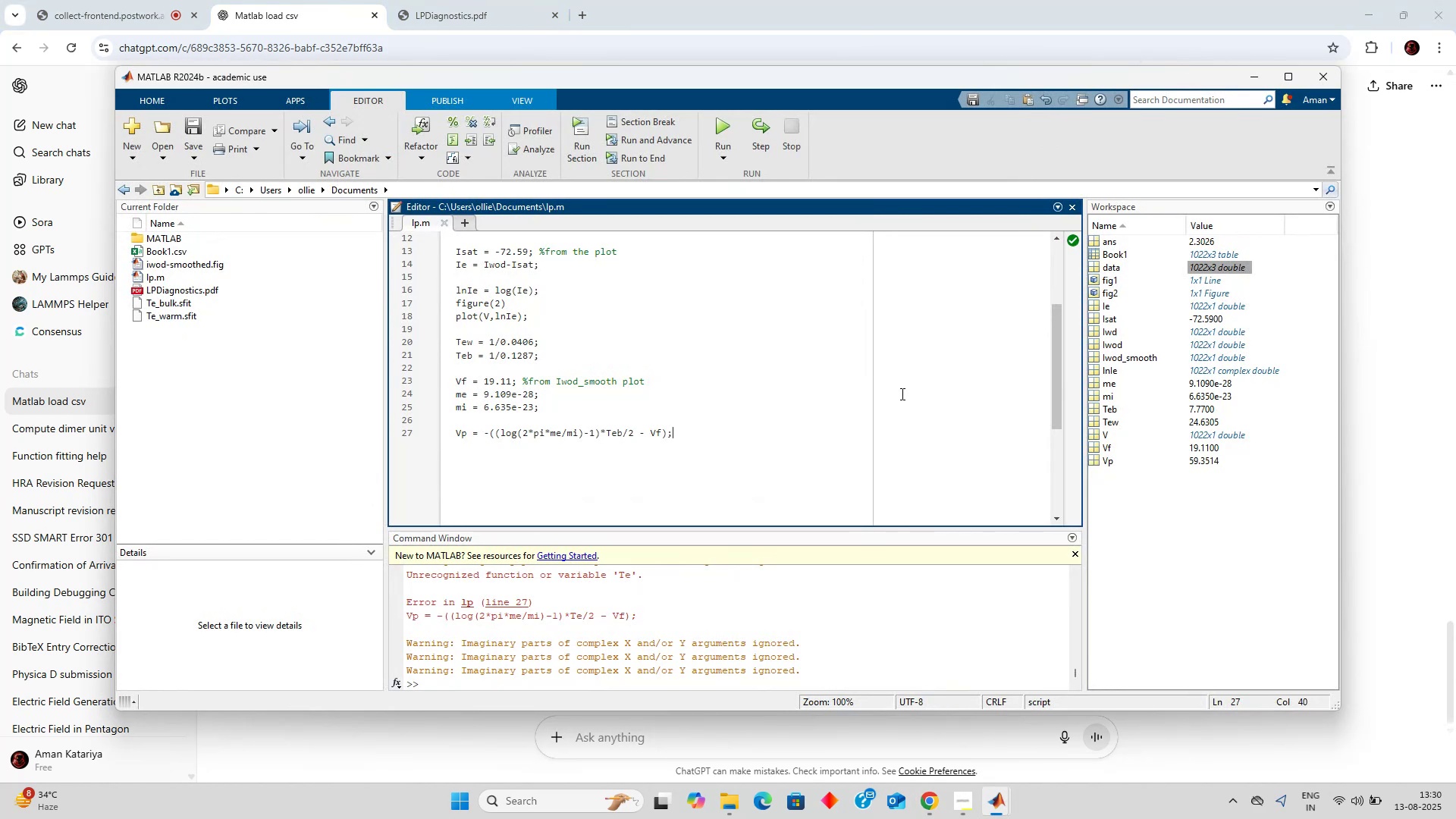 
left_click([460, 226])
 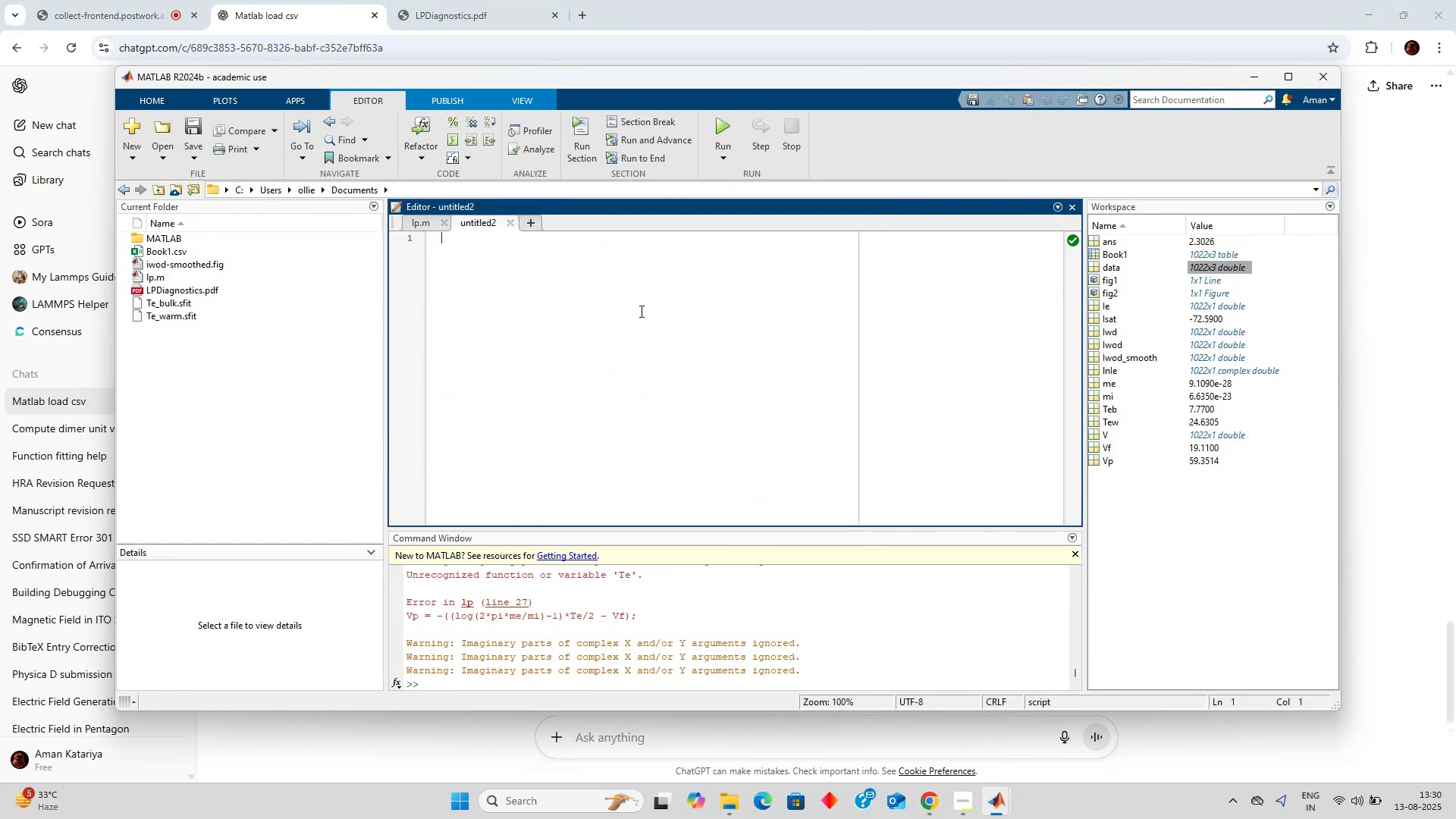 
key(Control+V)
 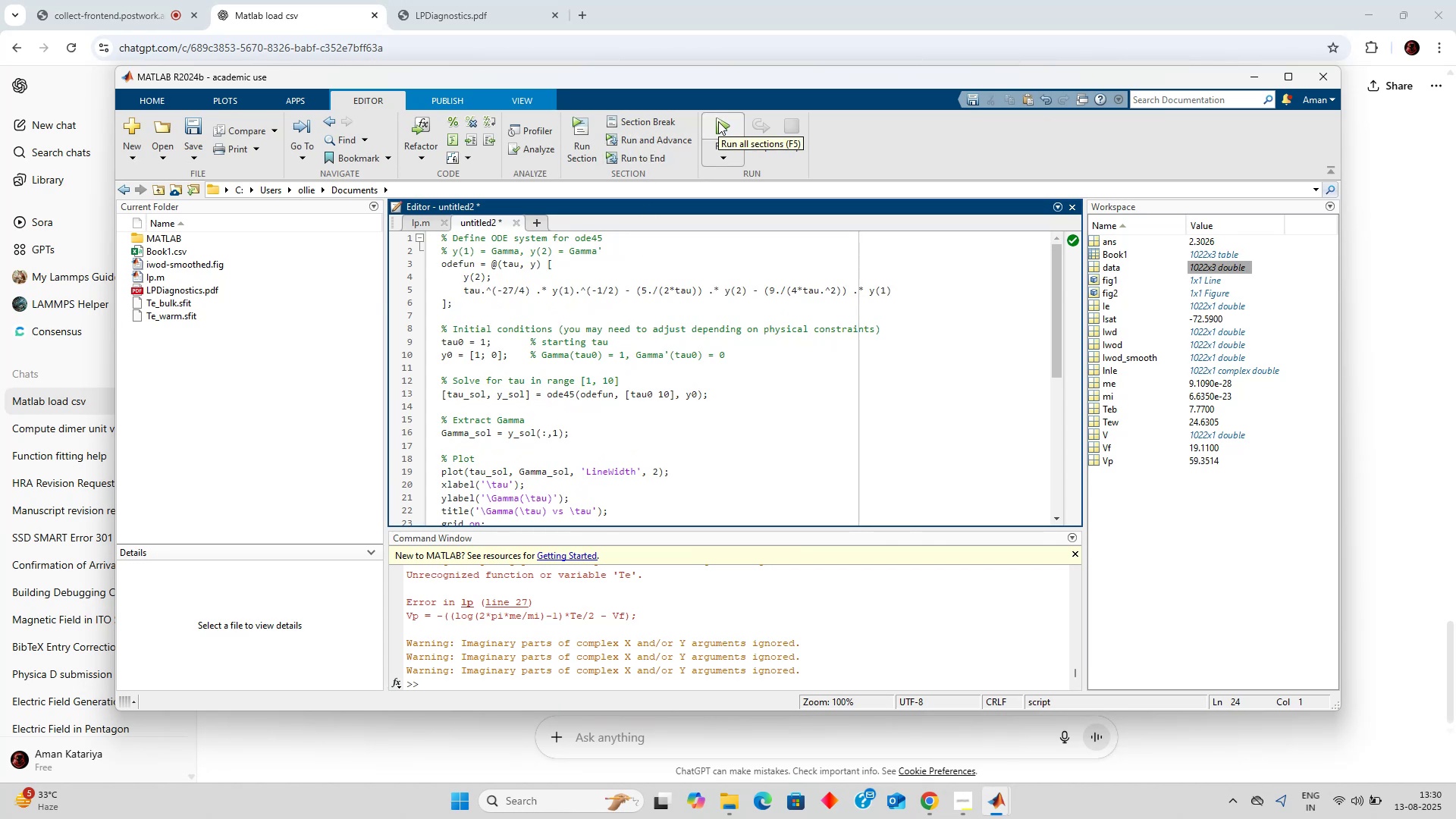 
wait(6.71)
 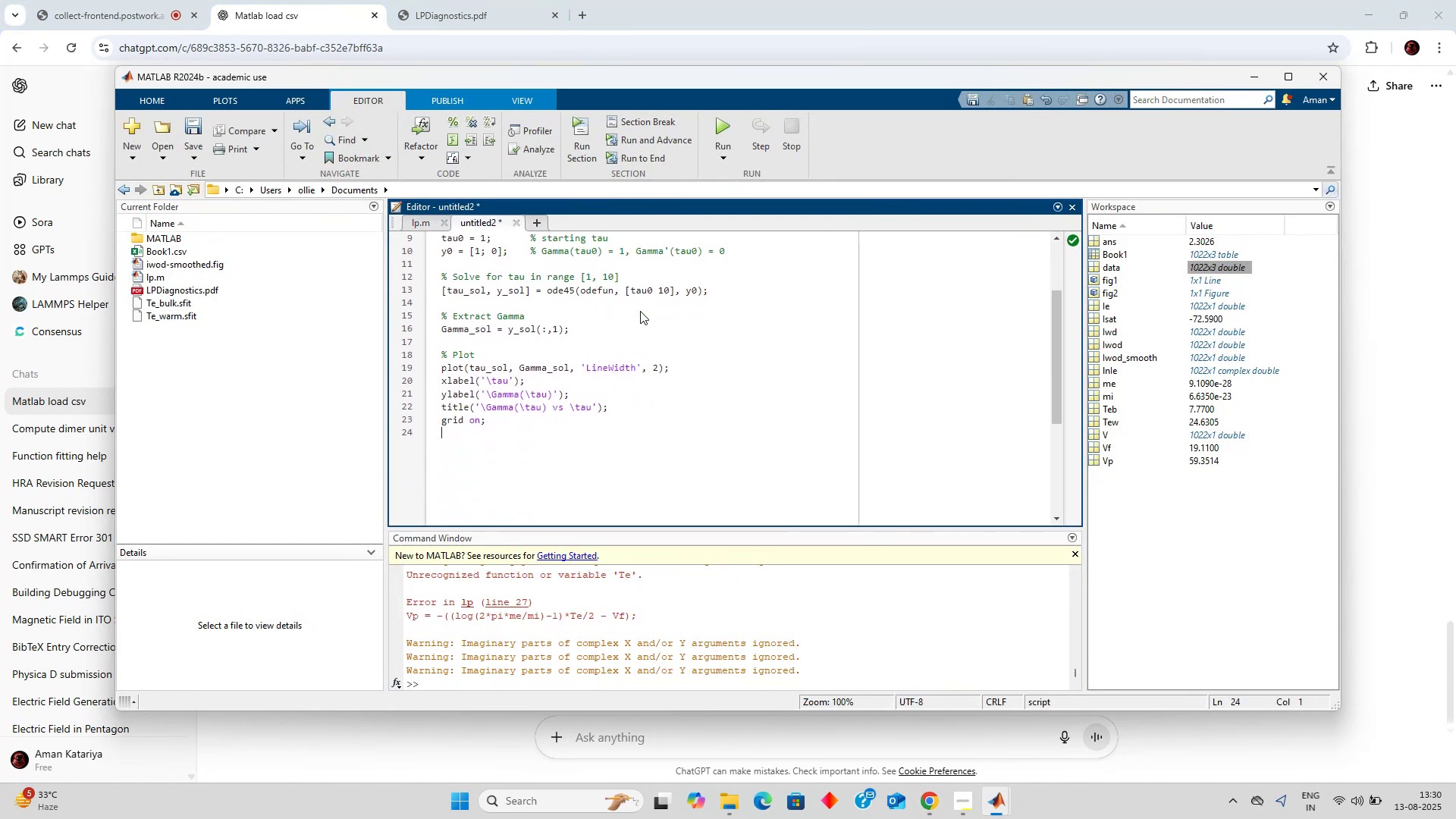 
left_click([718, 121])
 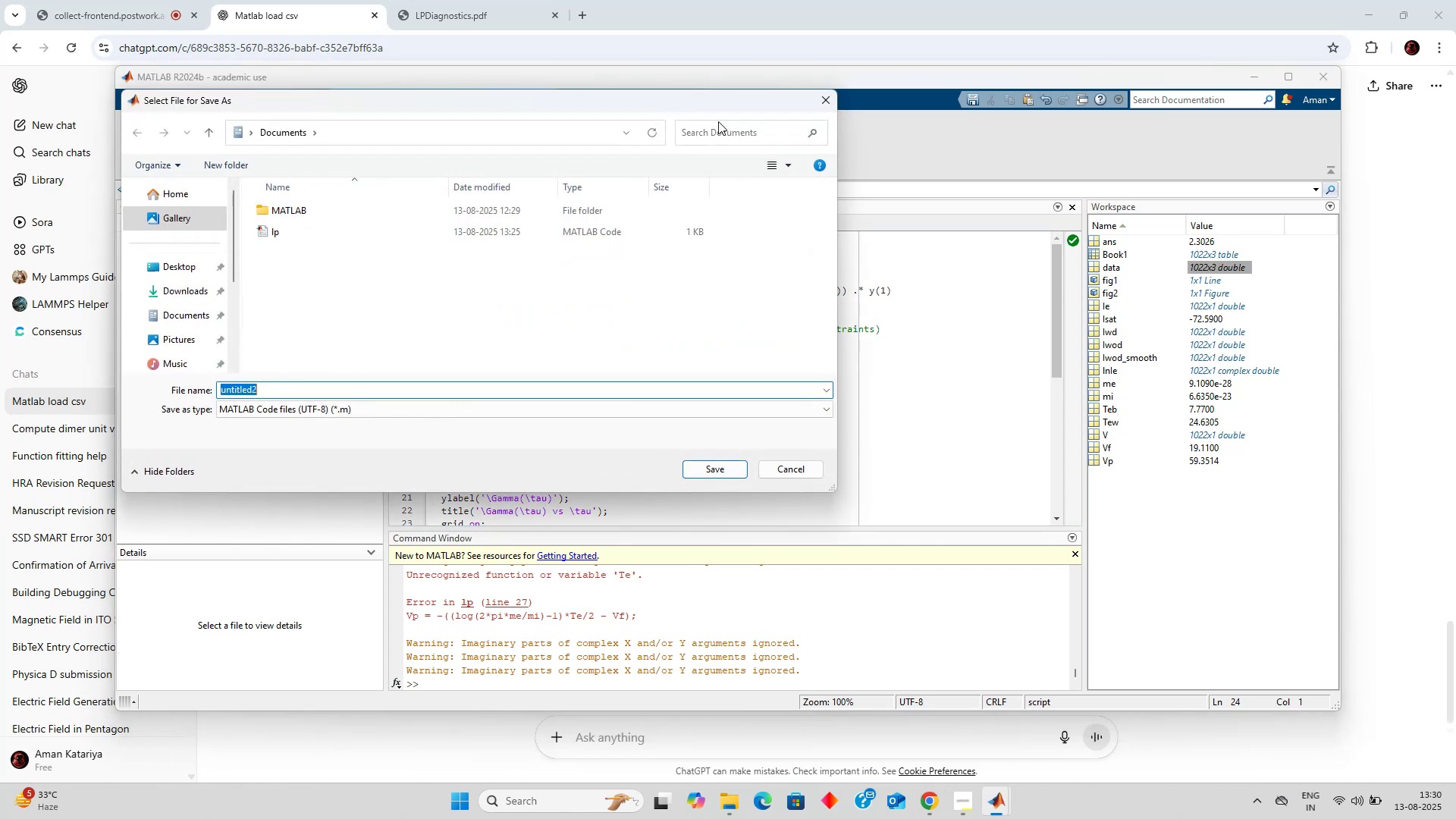 
type(tau)
 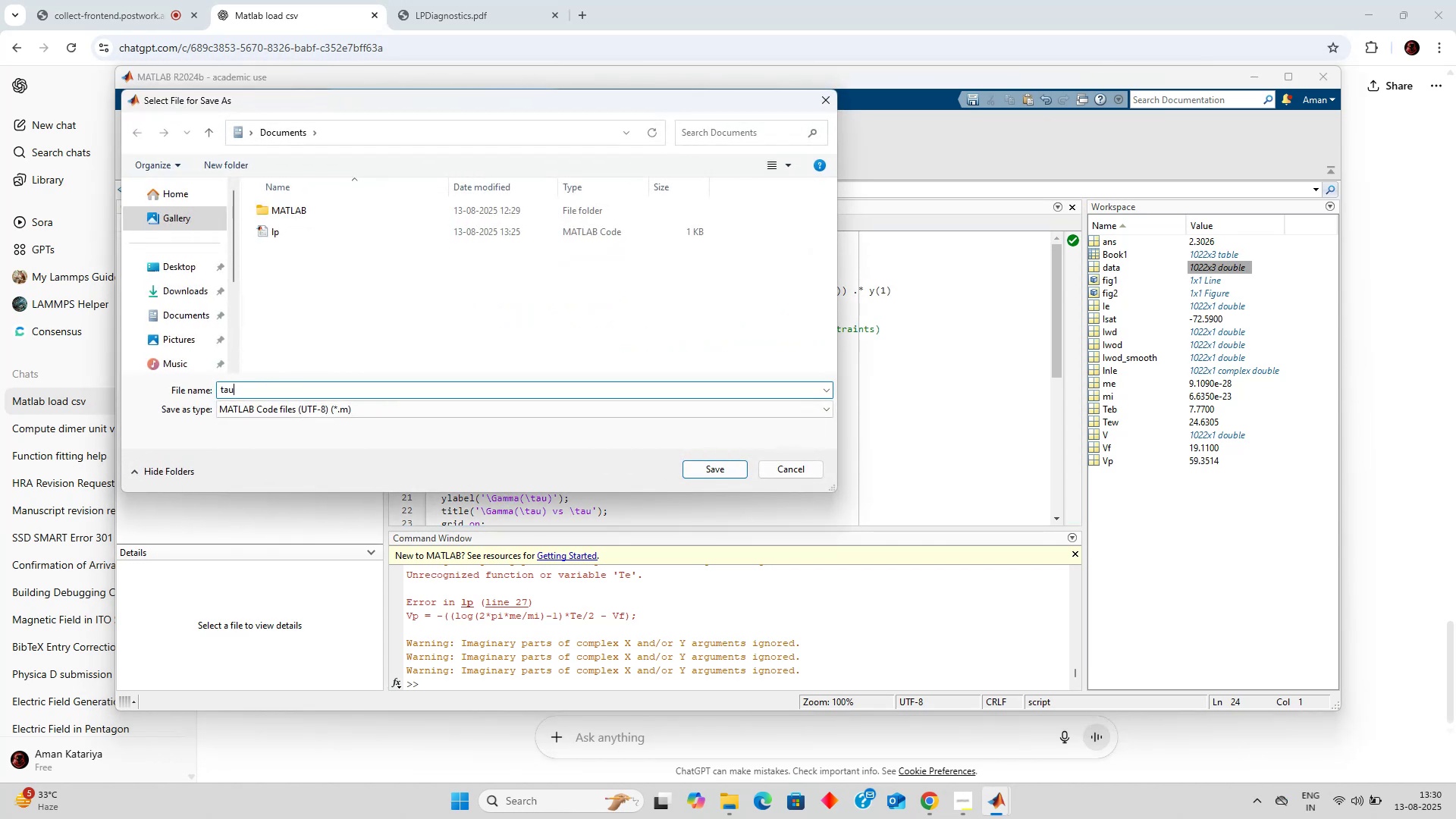 
key(Enter)
 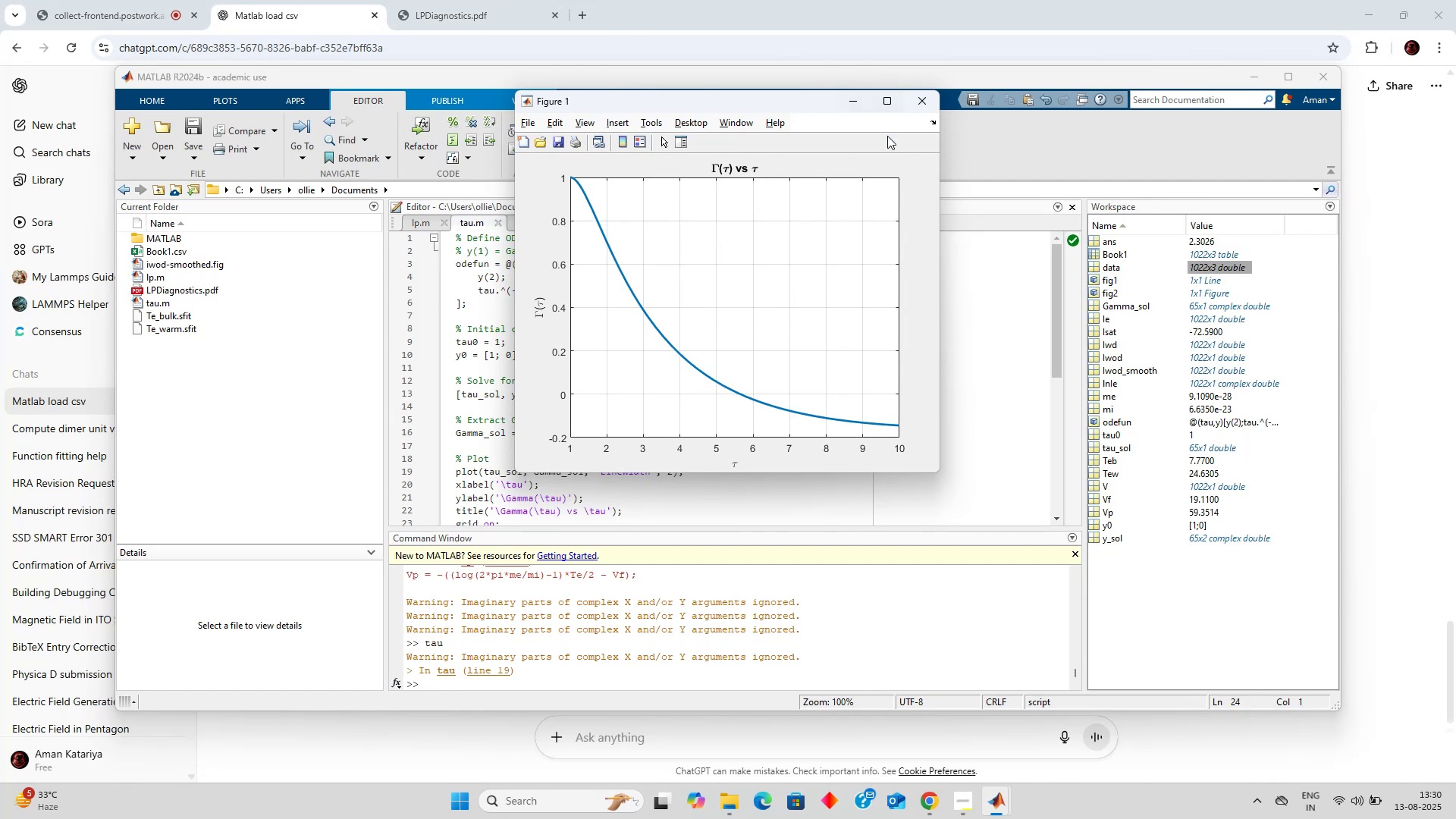 
wait(5.86)
 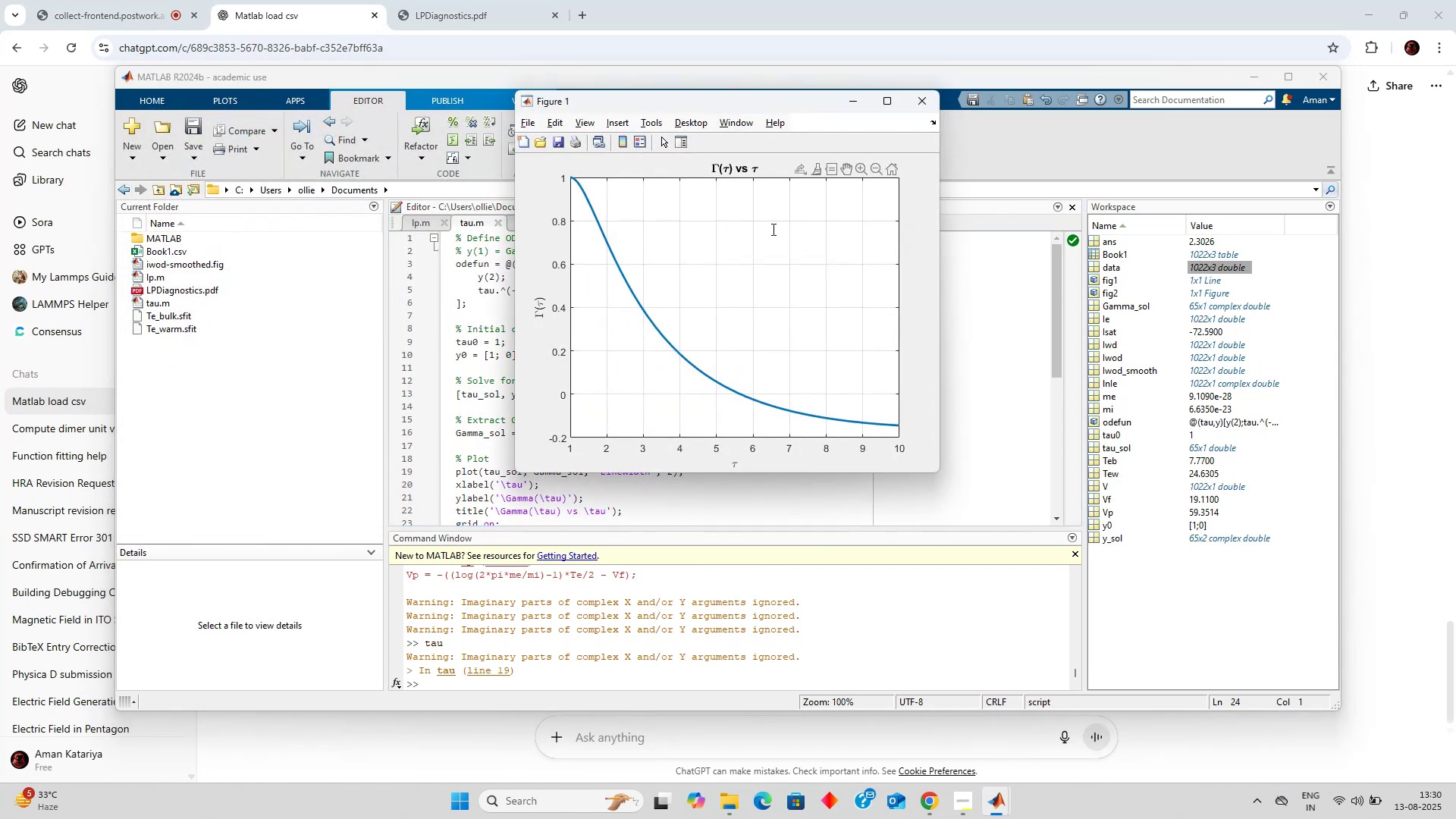 
left_click([927, 102])
 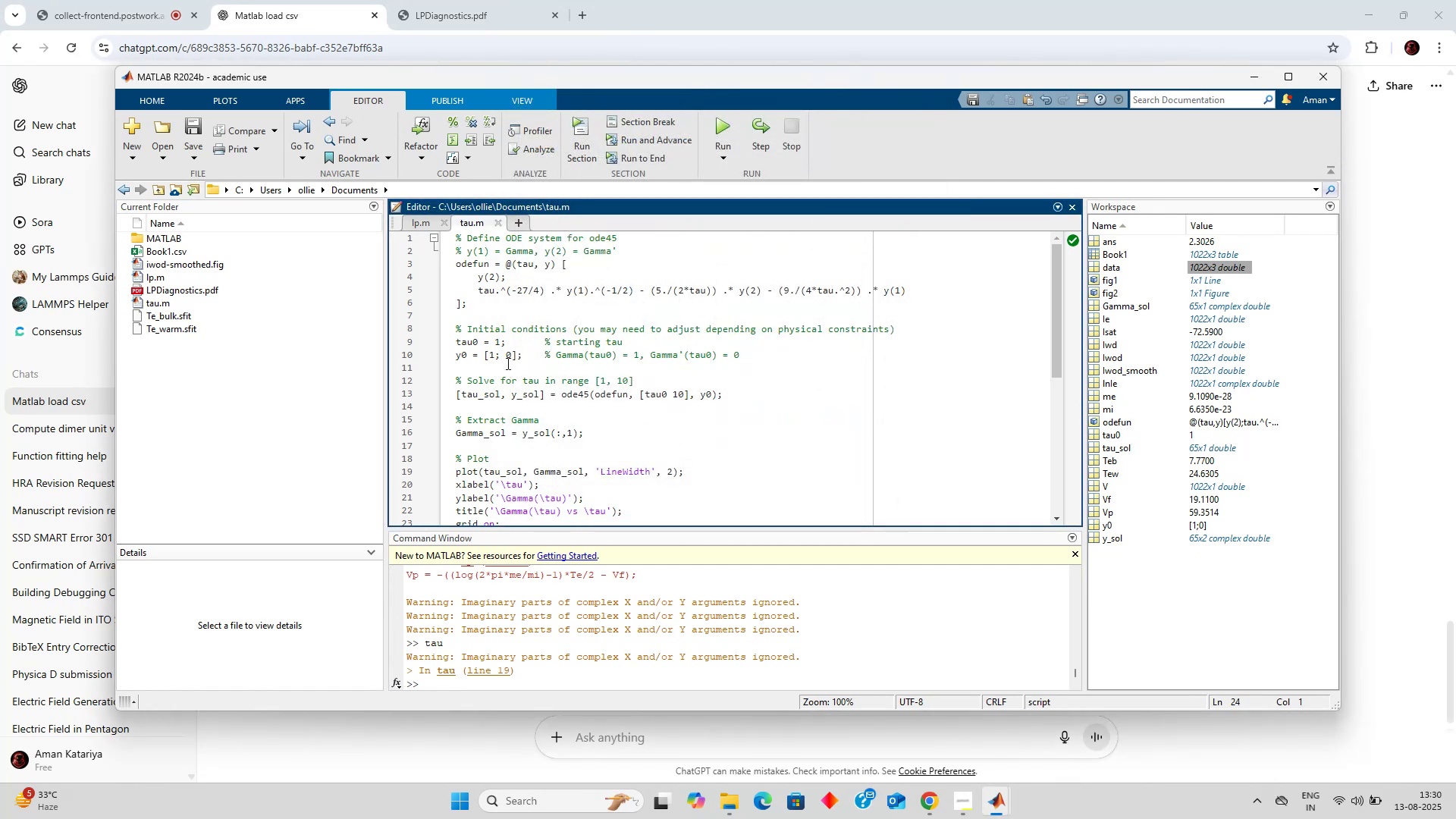 
wait(5.14)
 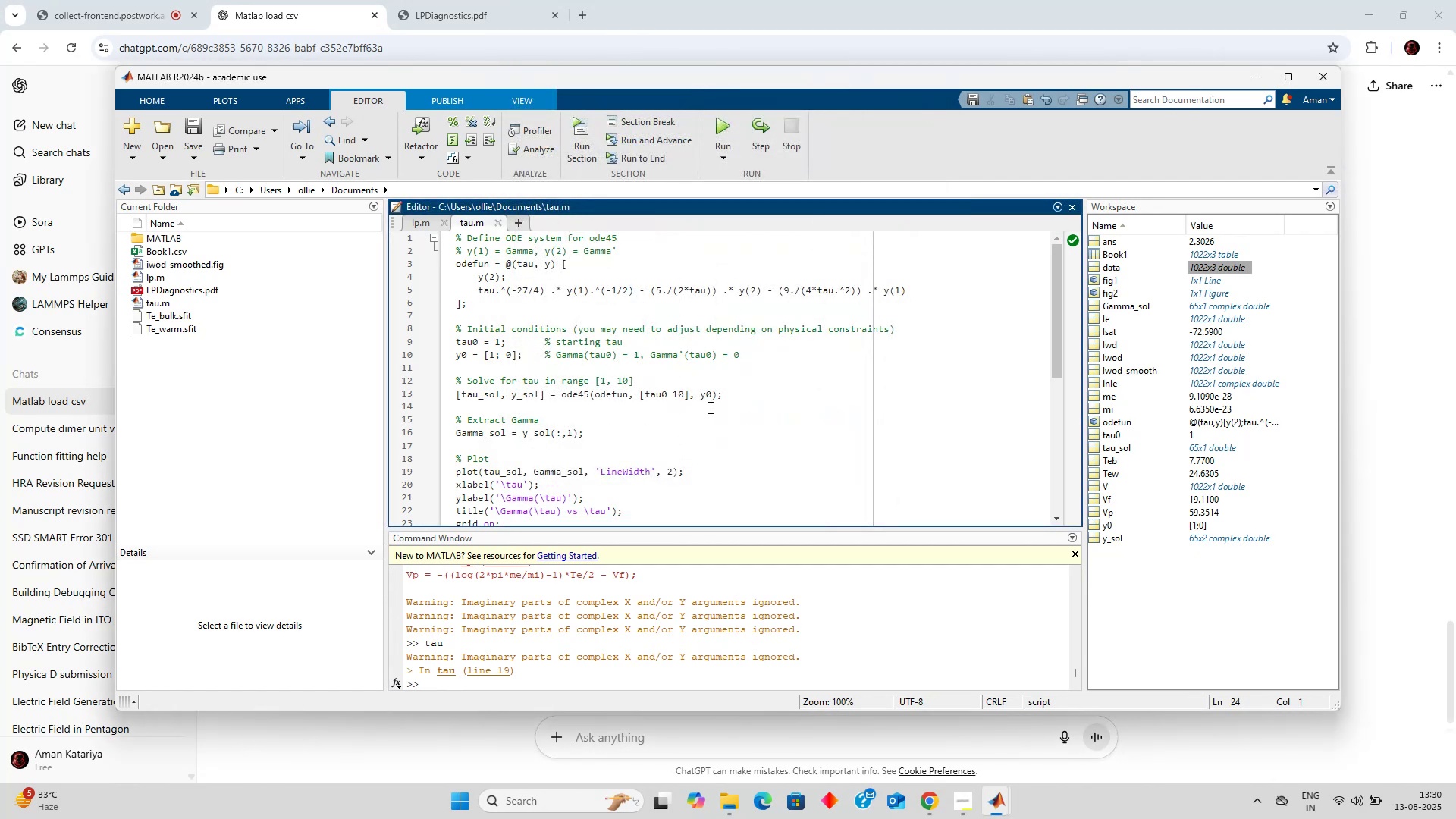 
left_click([500, 343])
 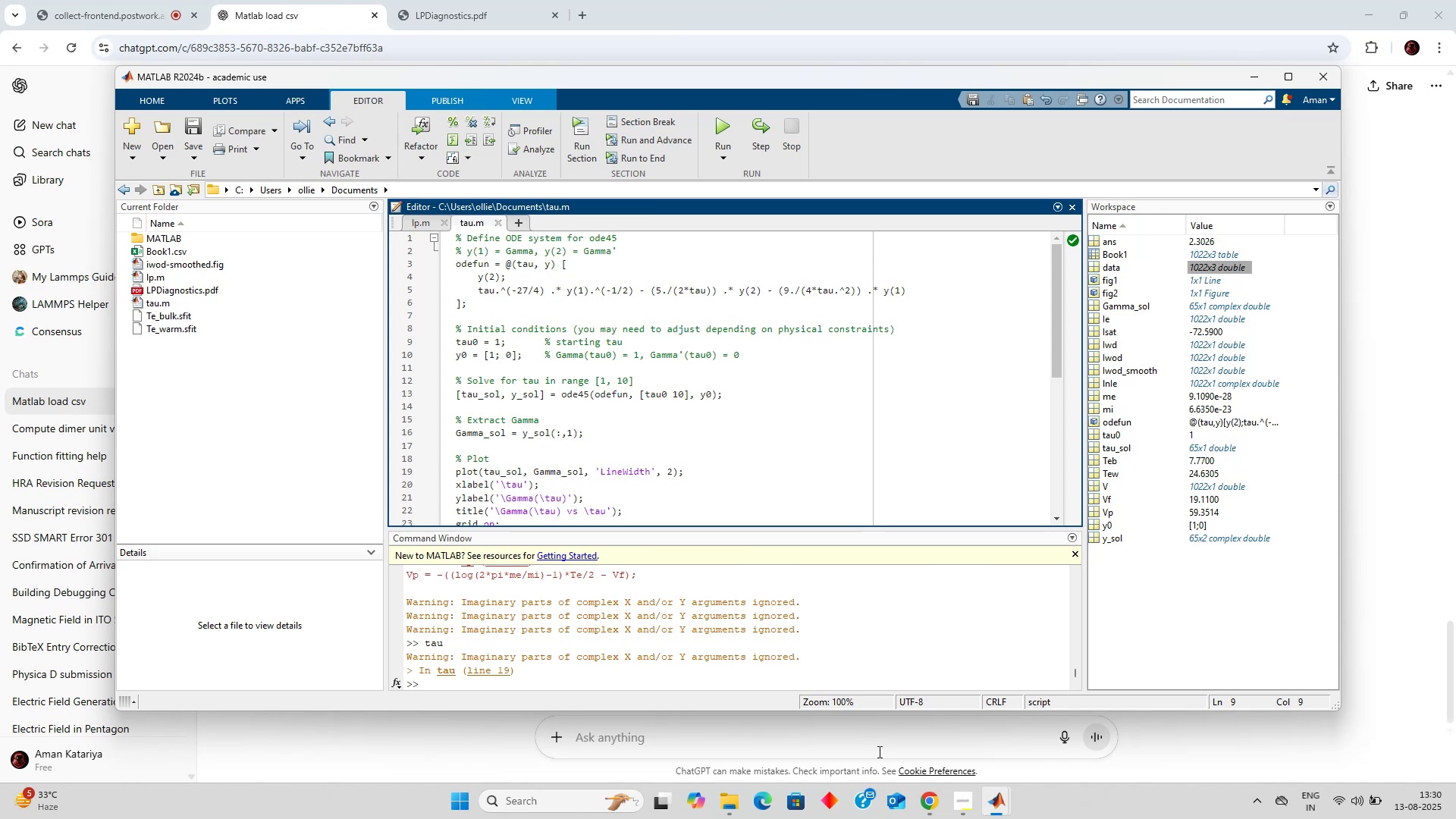 
key(Backspace)
 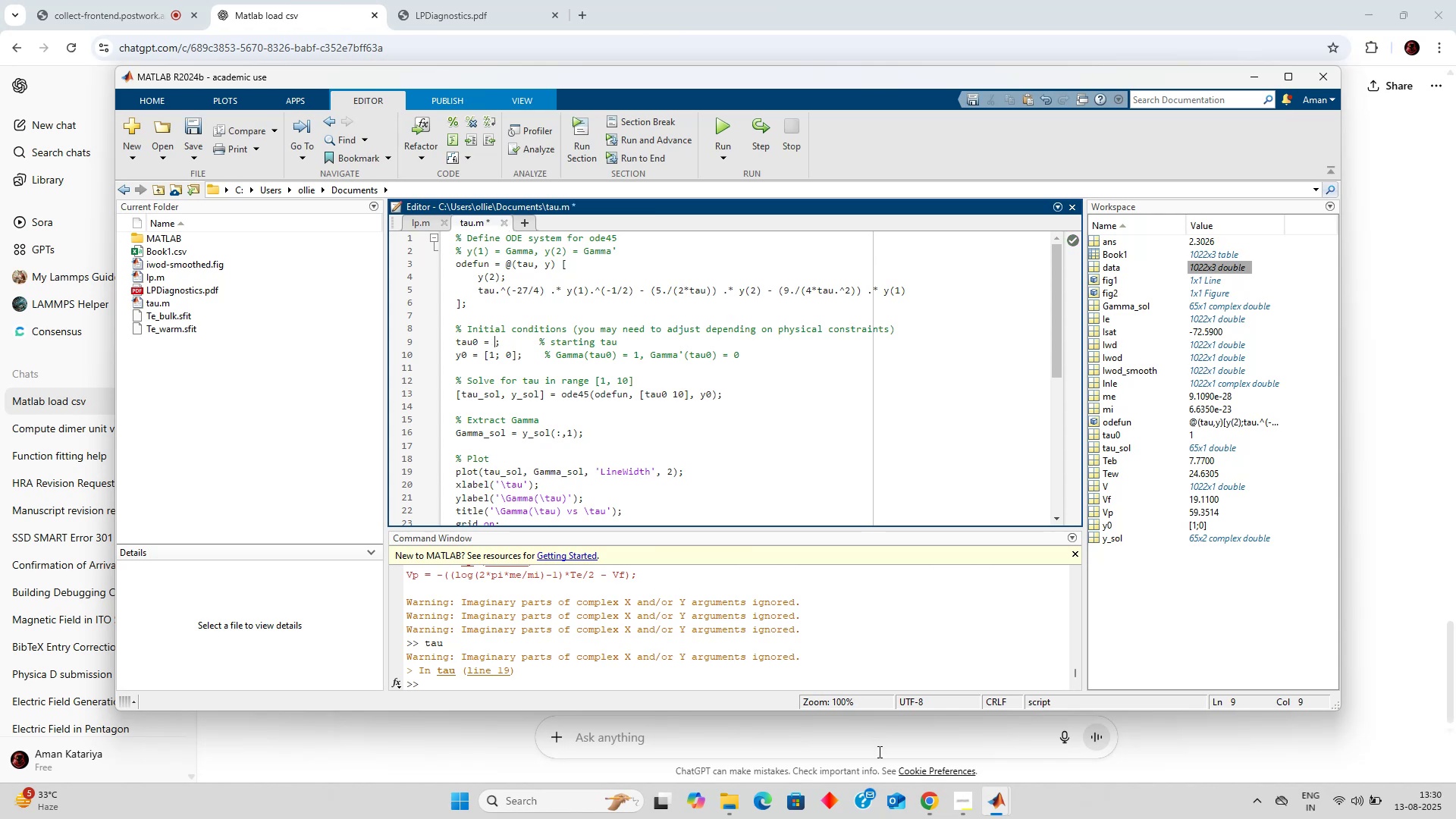 
key(0)
 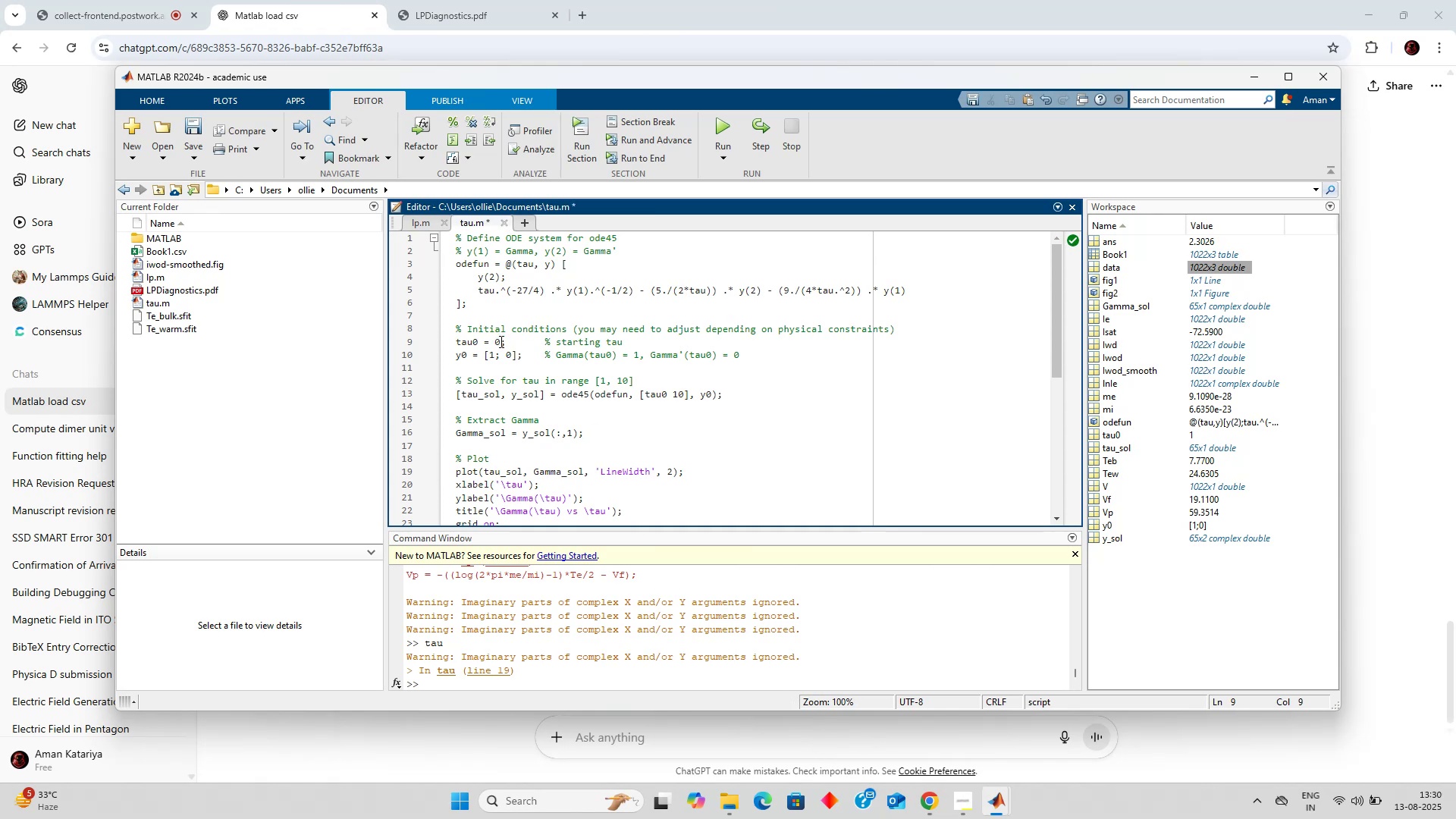 
left_click([491, 359])
 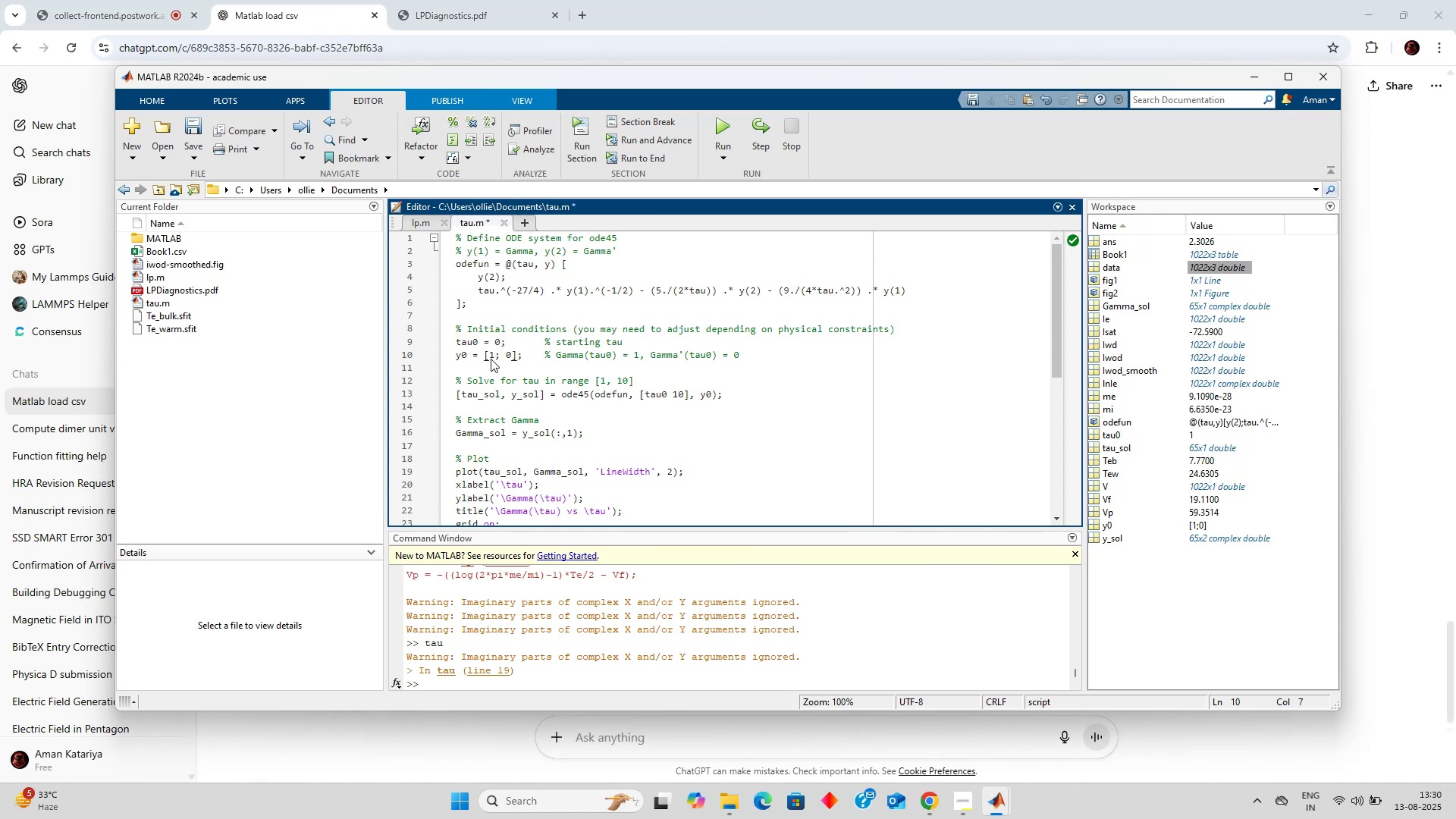 
key(ArrowRight)
 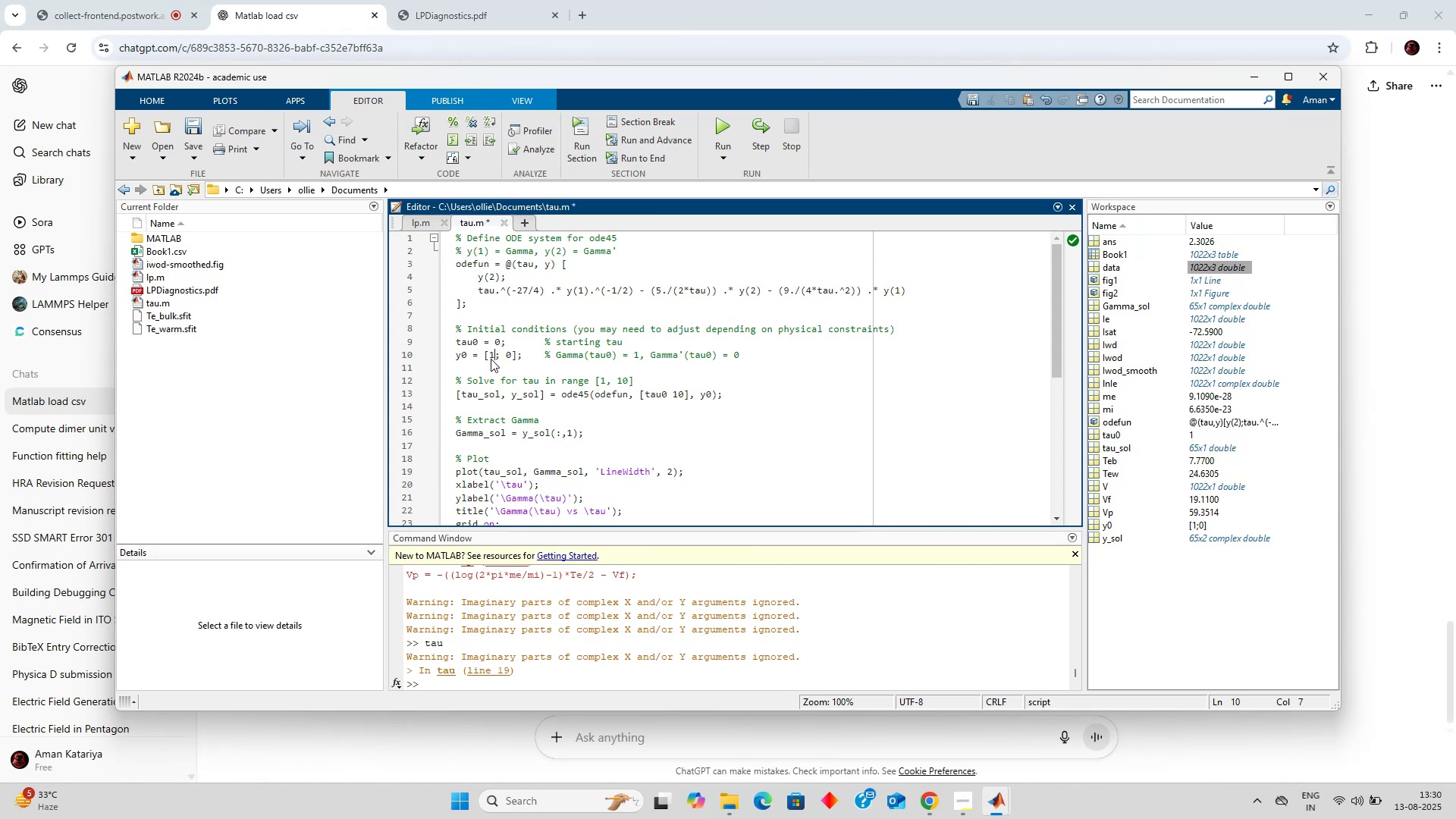 
key(Backspace)
 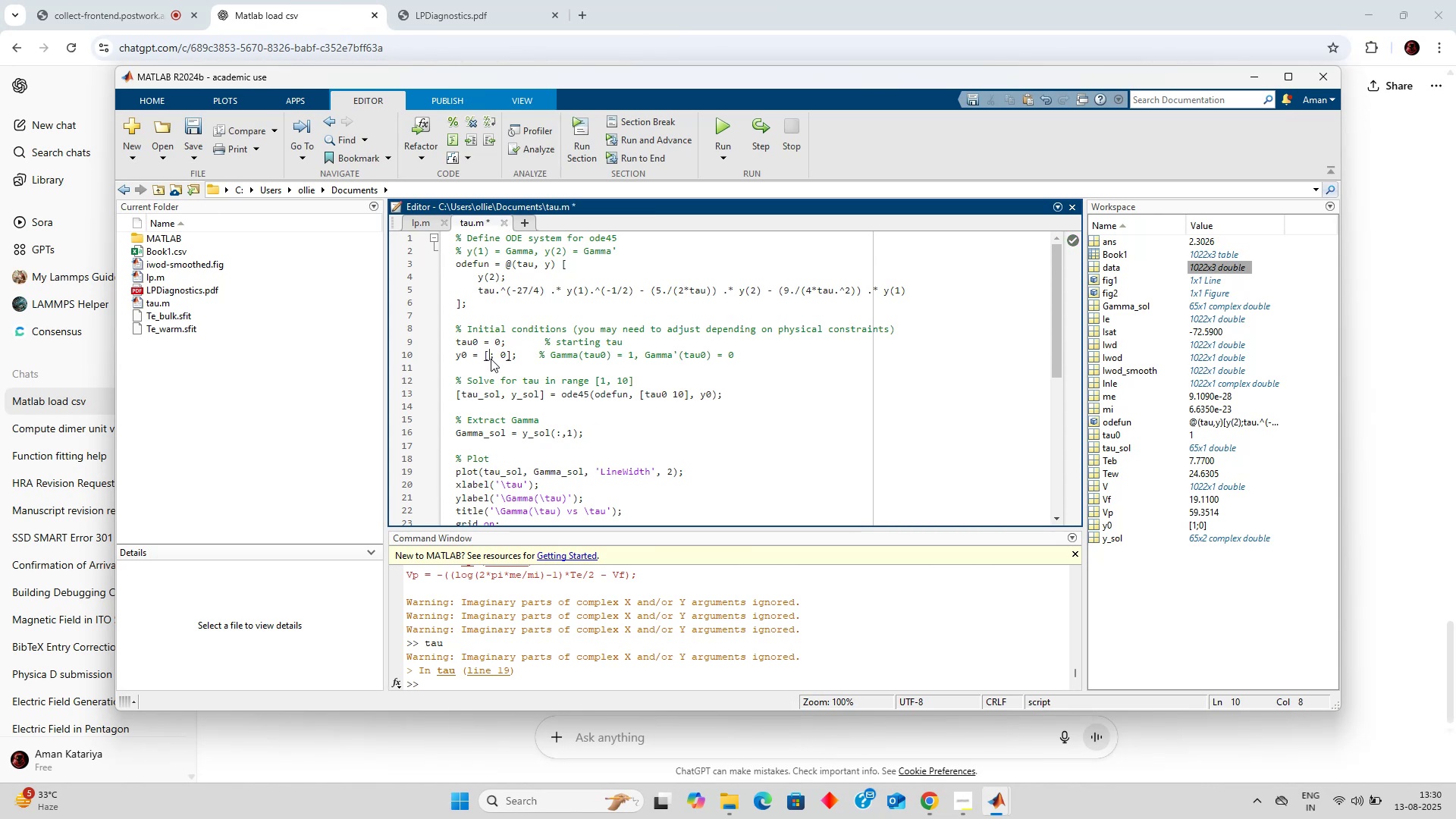 
key(0)
 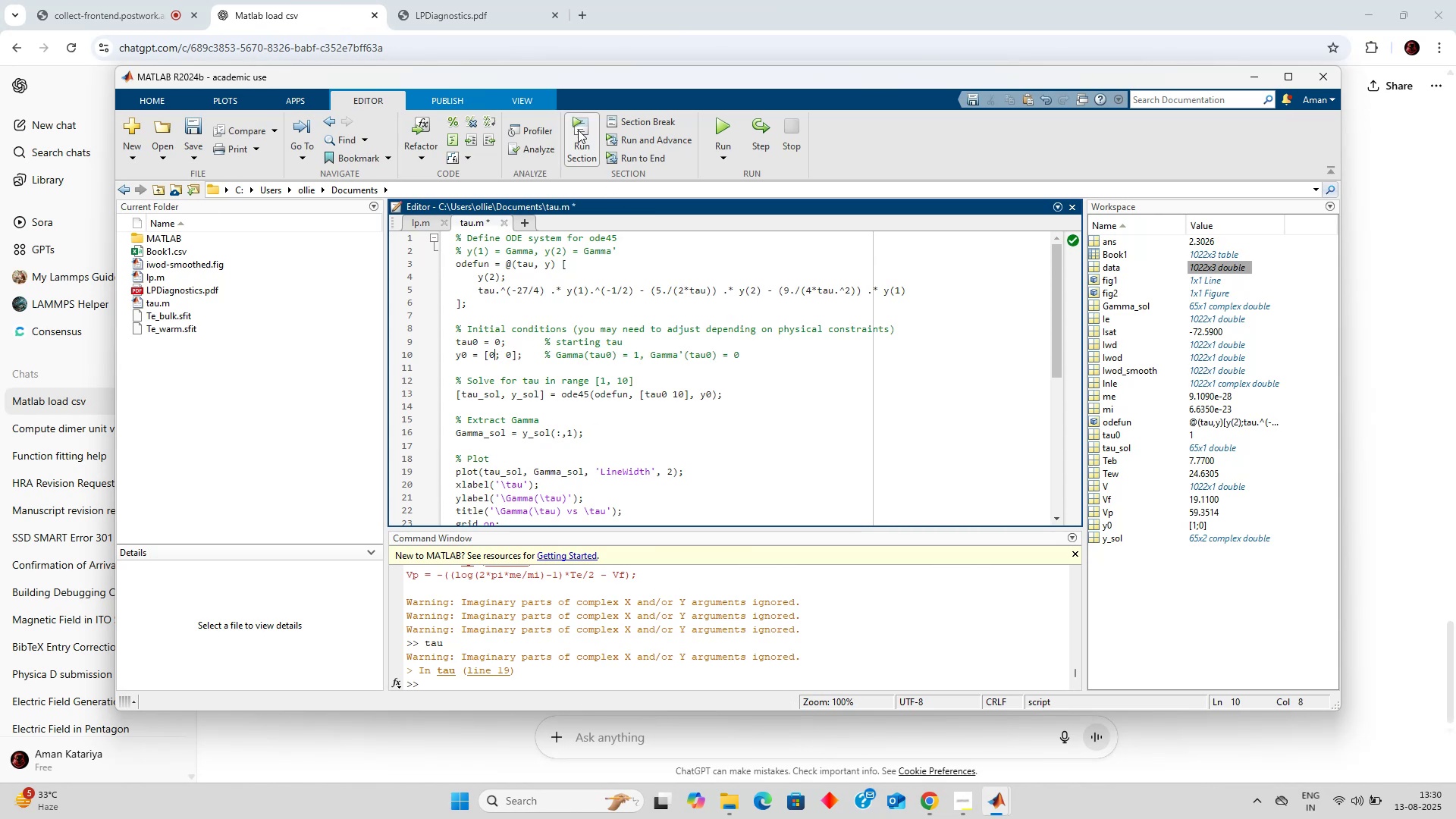 
left_click([716, 124])
 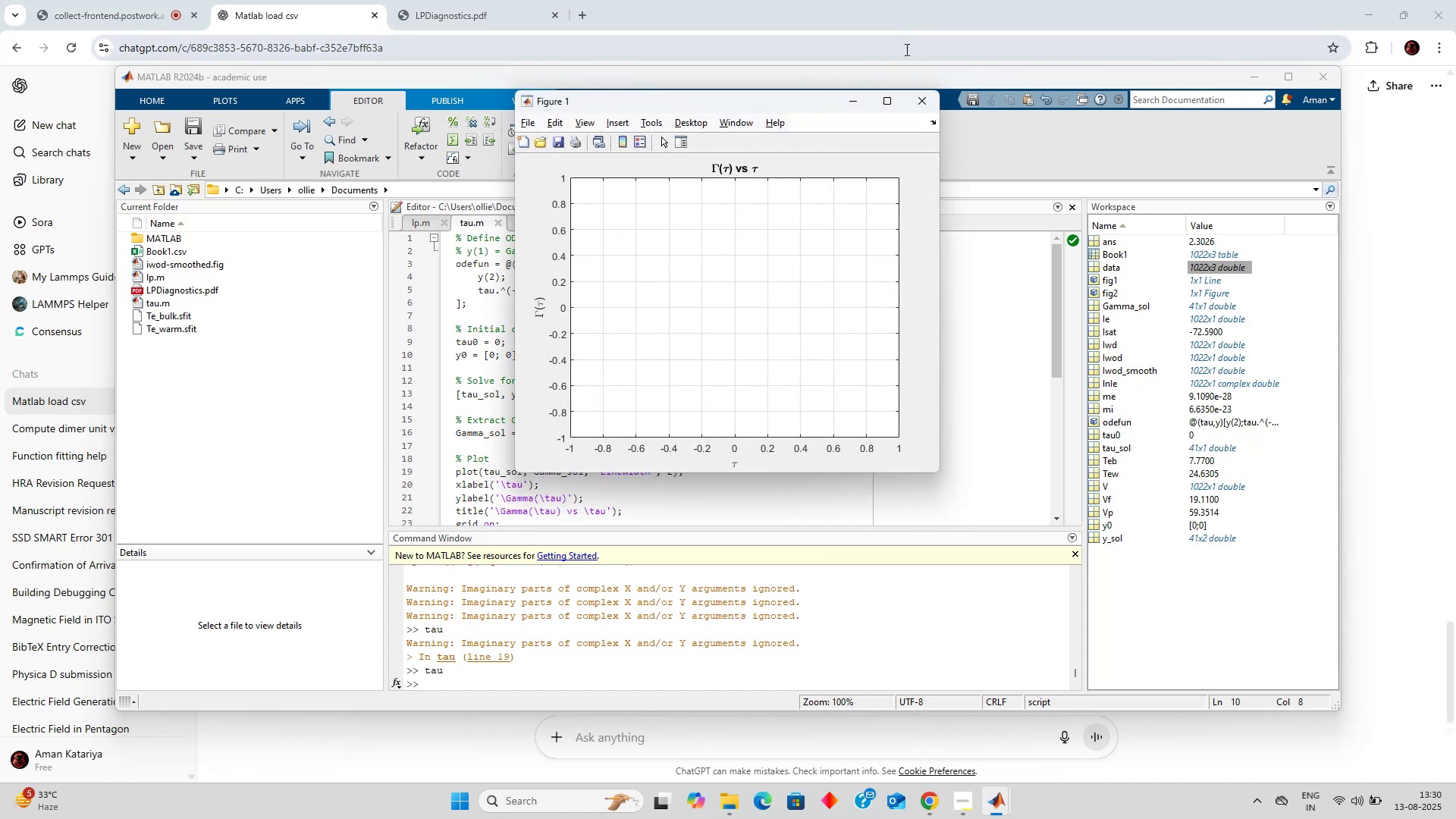 
left_click([918, 94])
 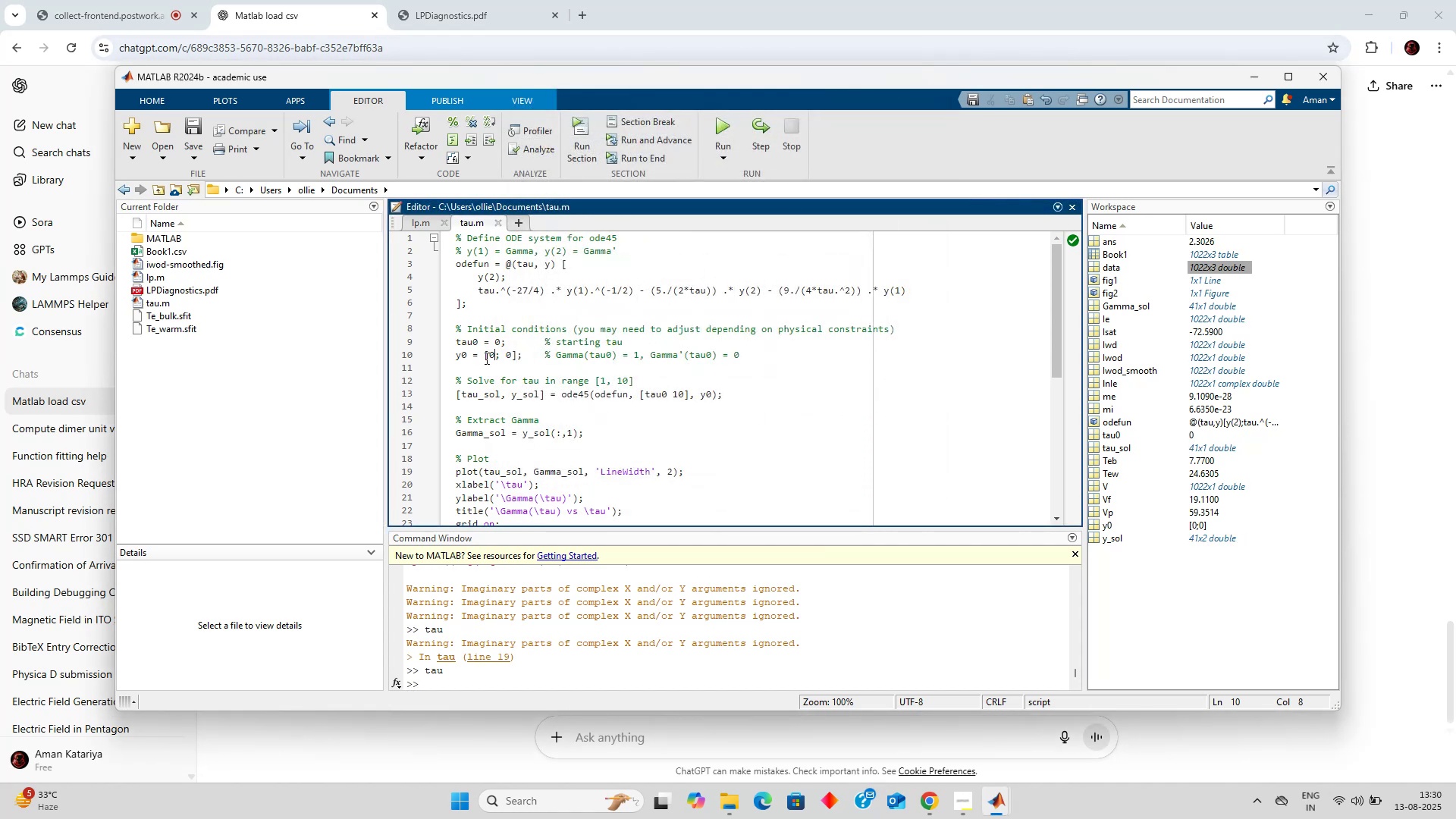 
key(Backspace)
 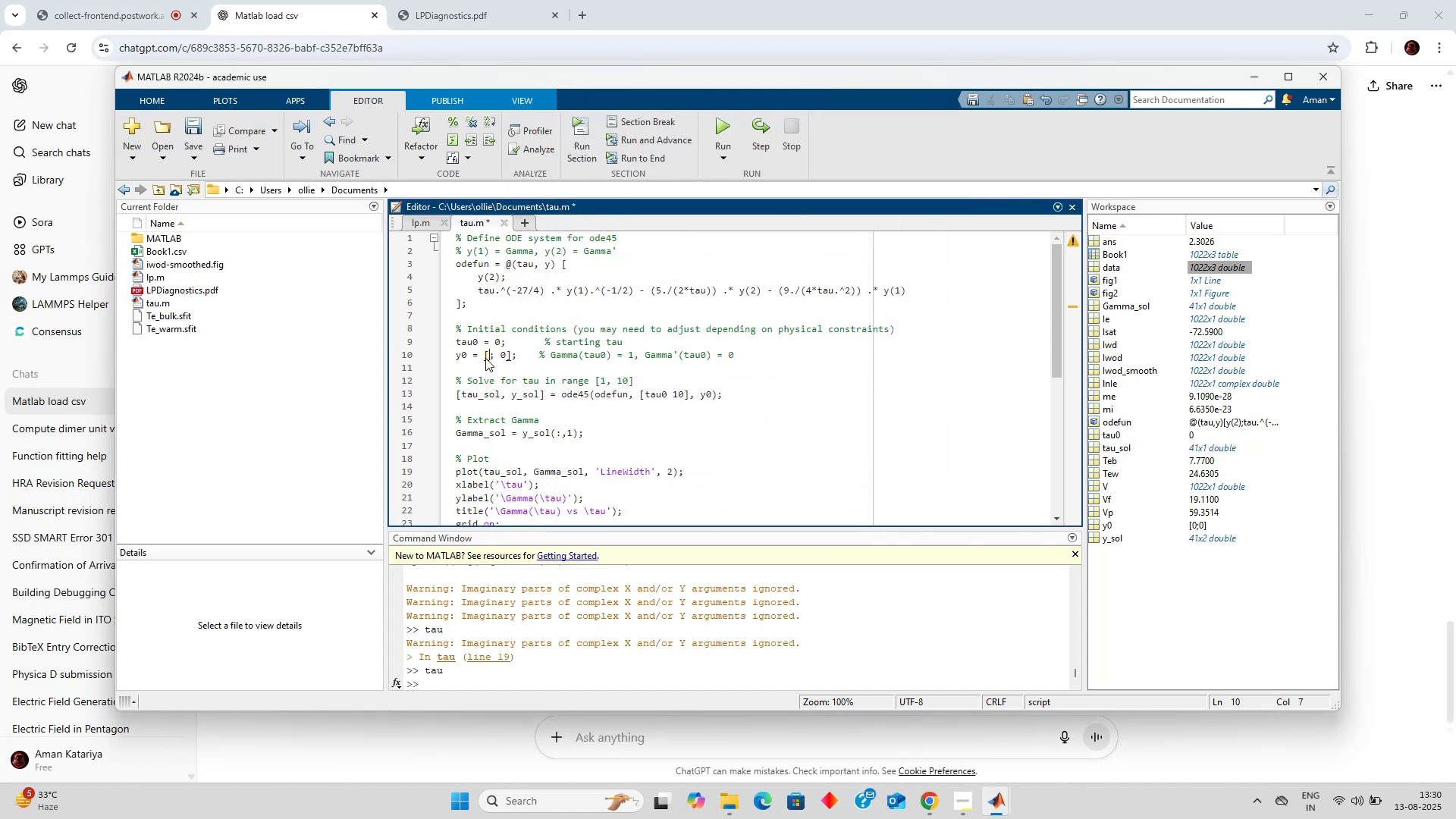 
key(1)
 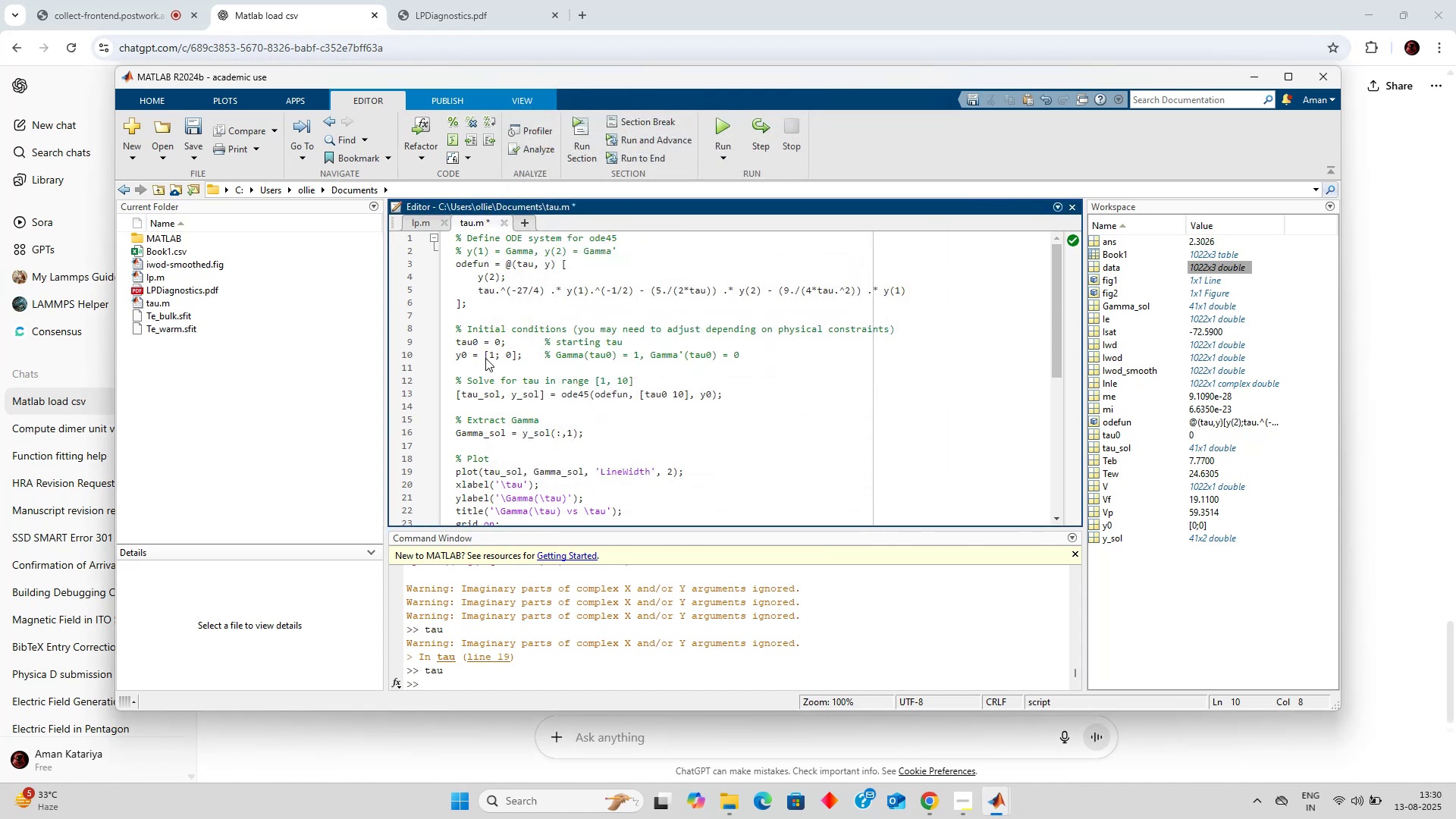 
key(ArrowLeft)
 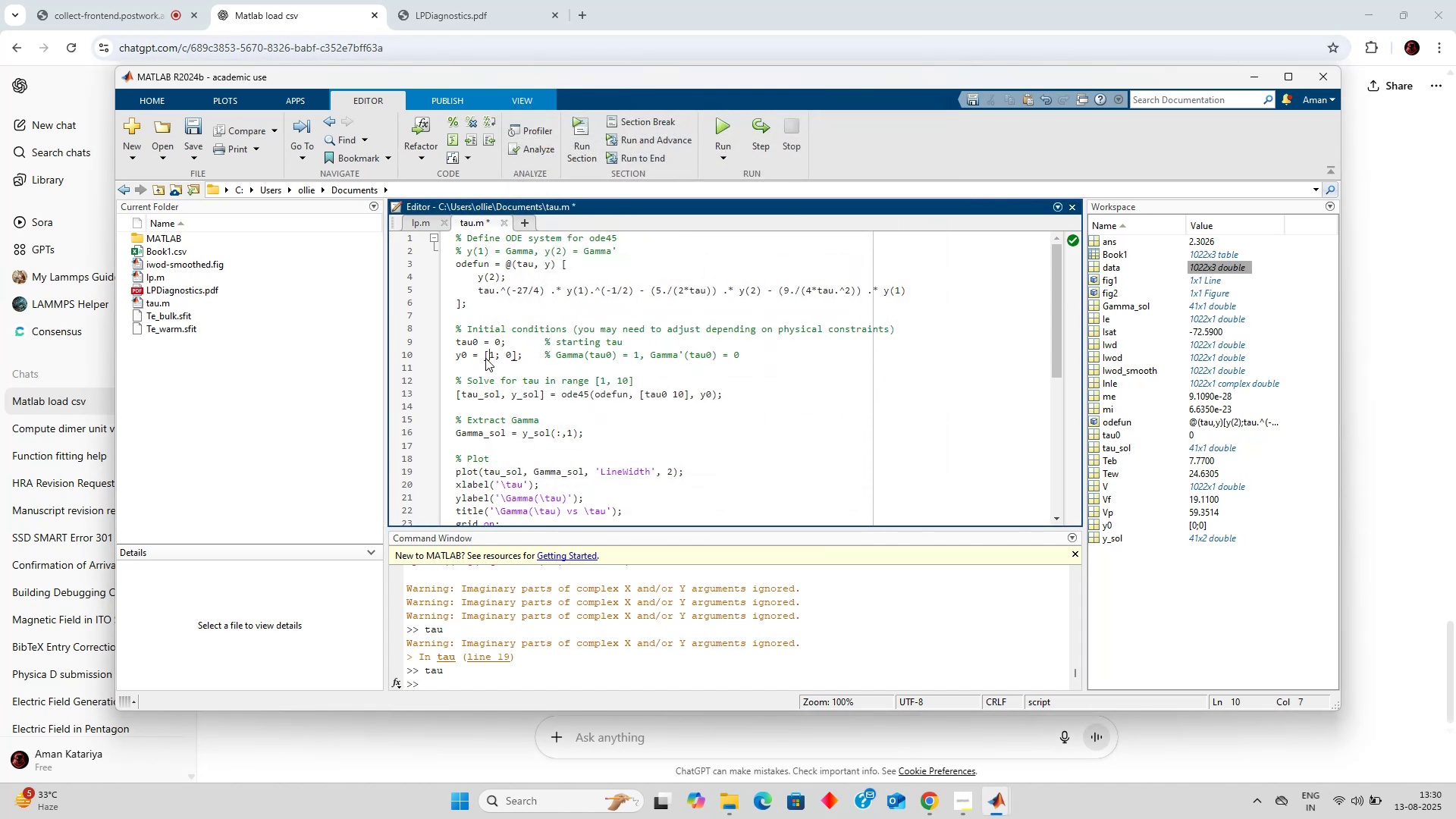 
key(Minus)
 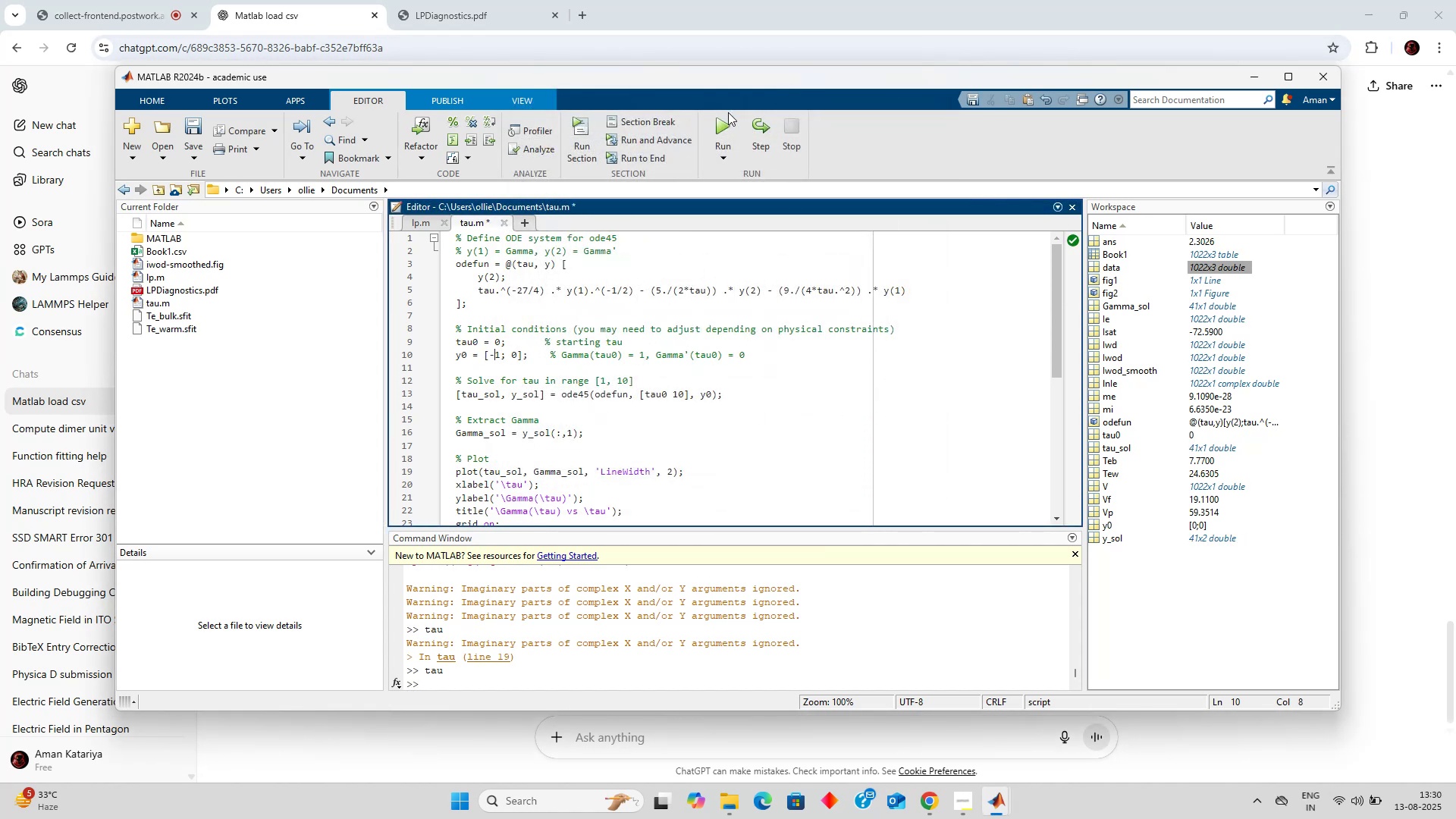 
left_click([712, 127])
 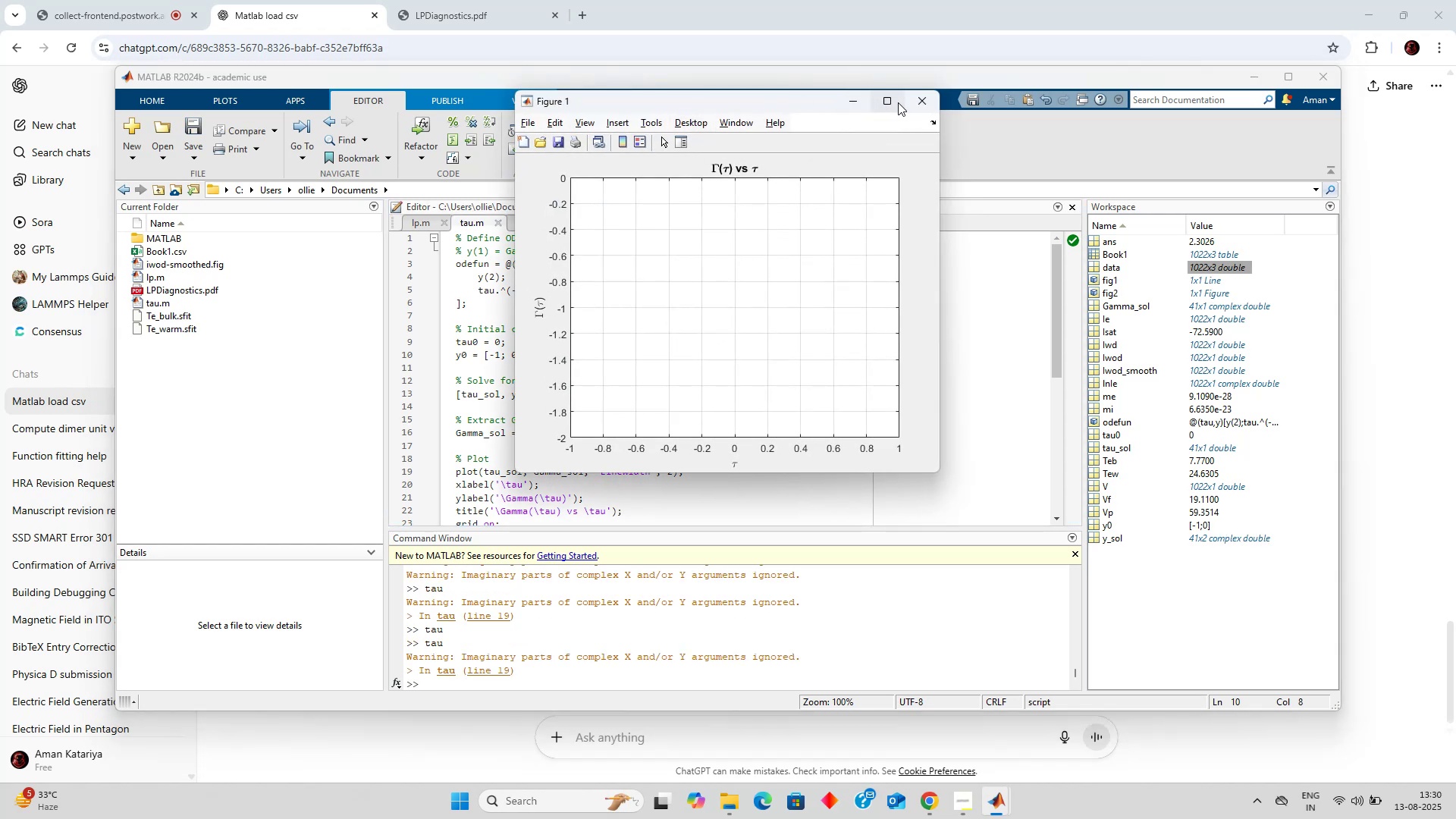 
left_click([915, 100])
 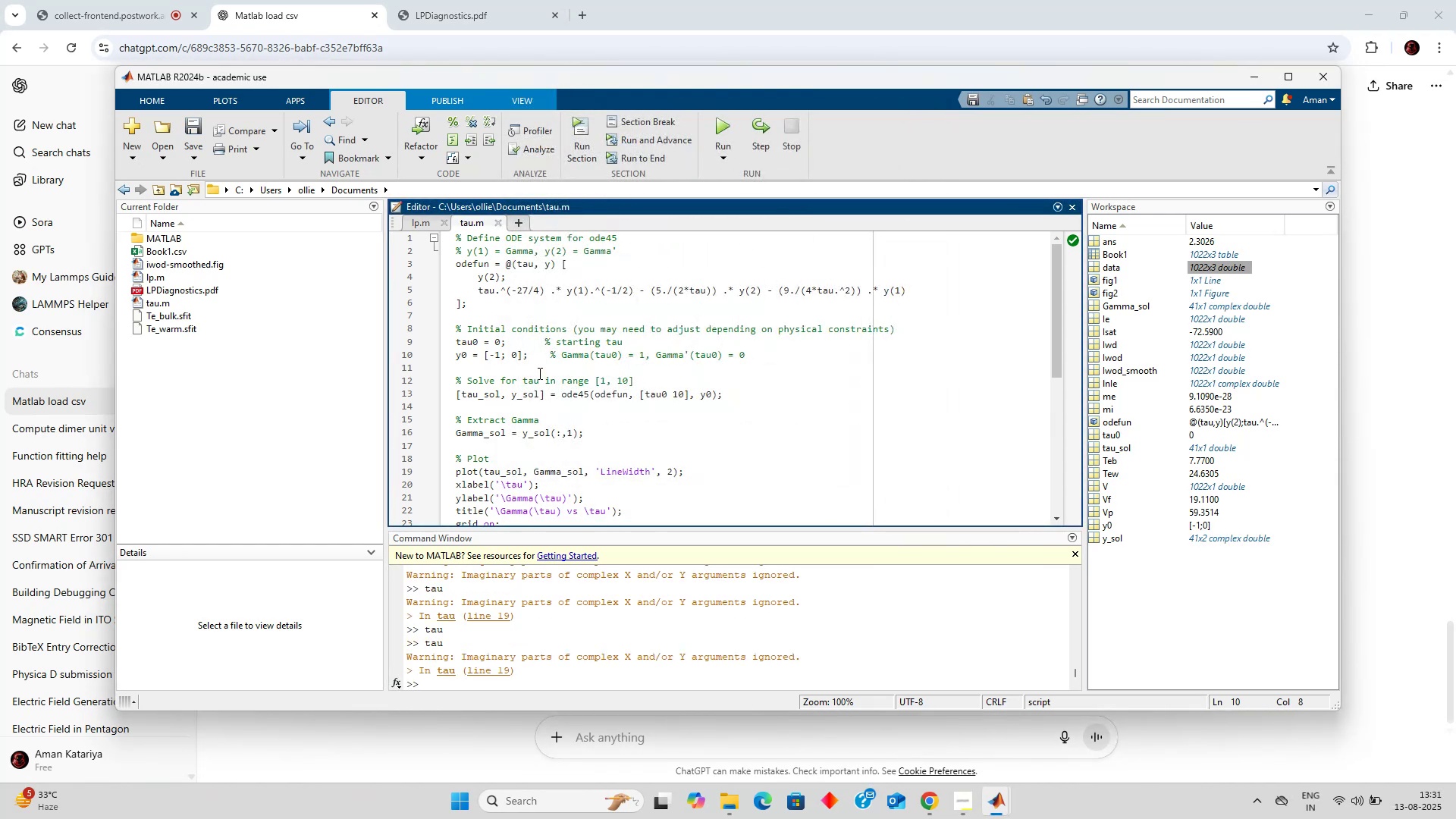 
key(Backspace)
 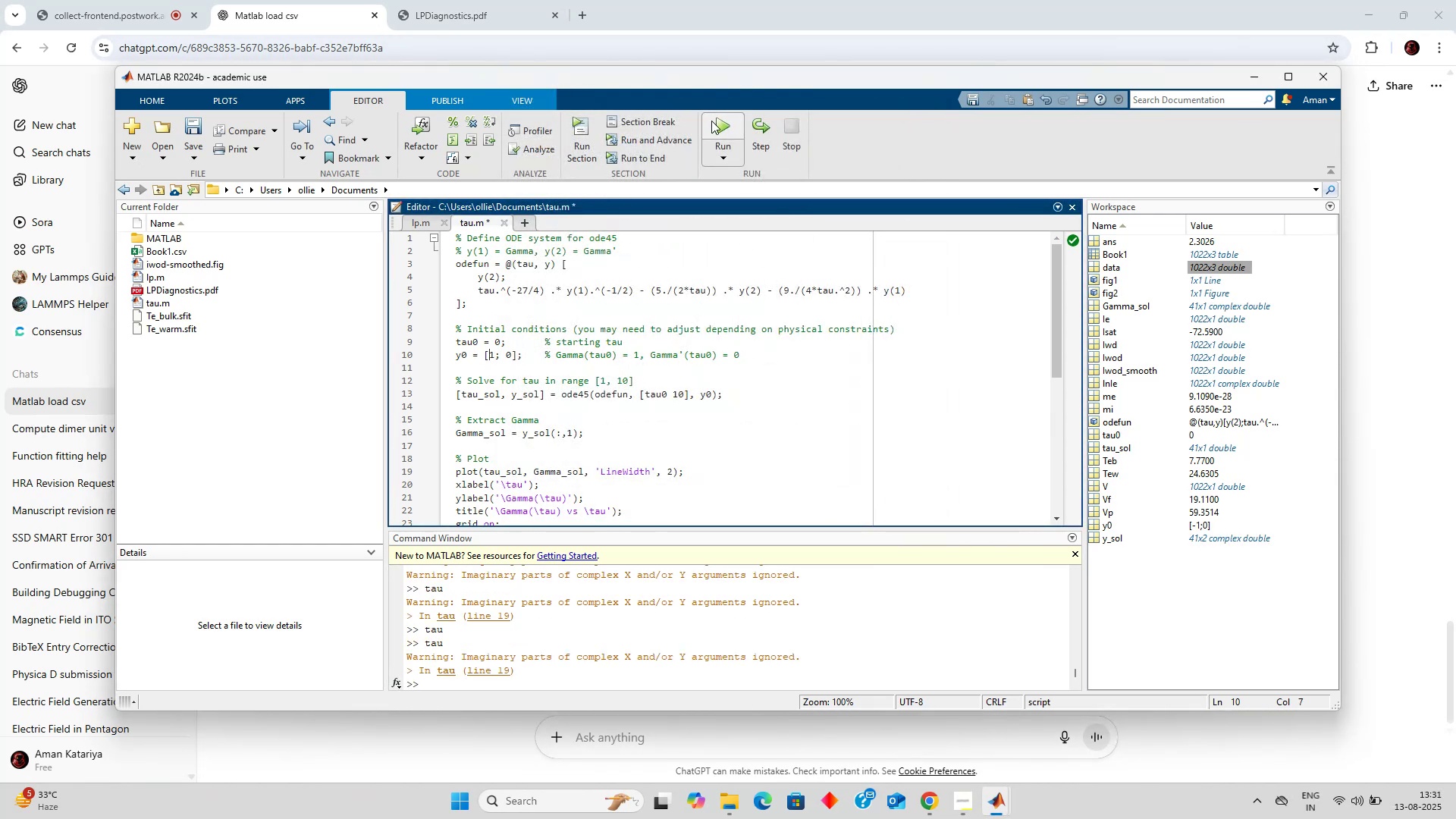 
left_click([716, 122])
 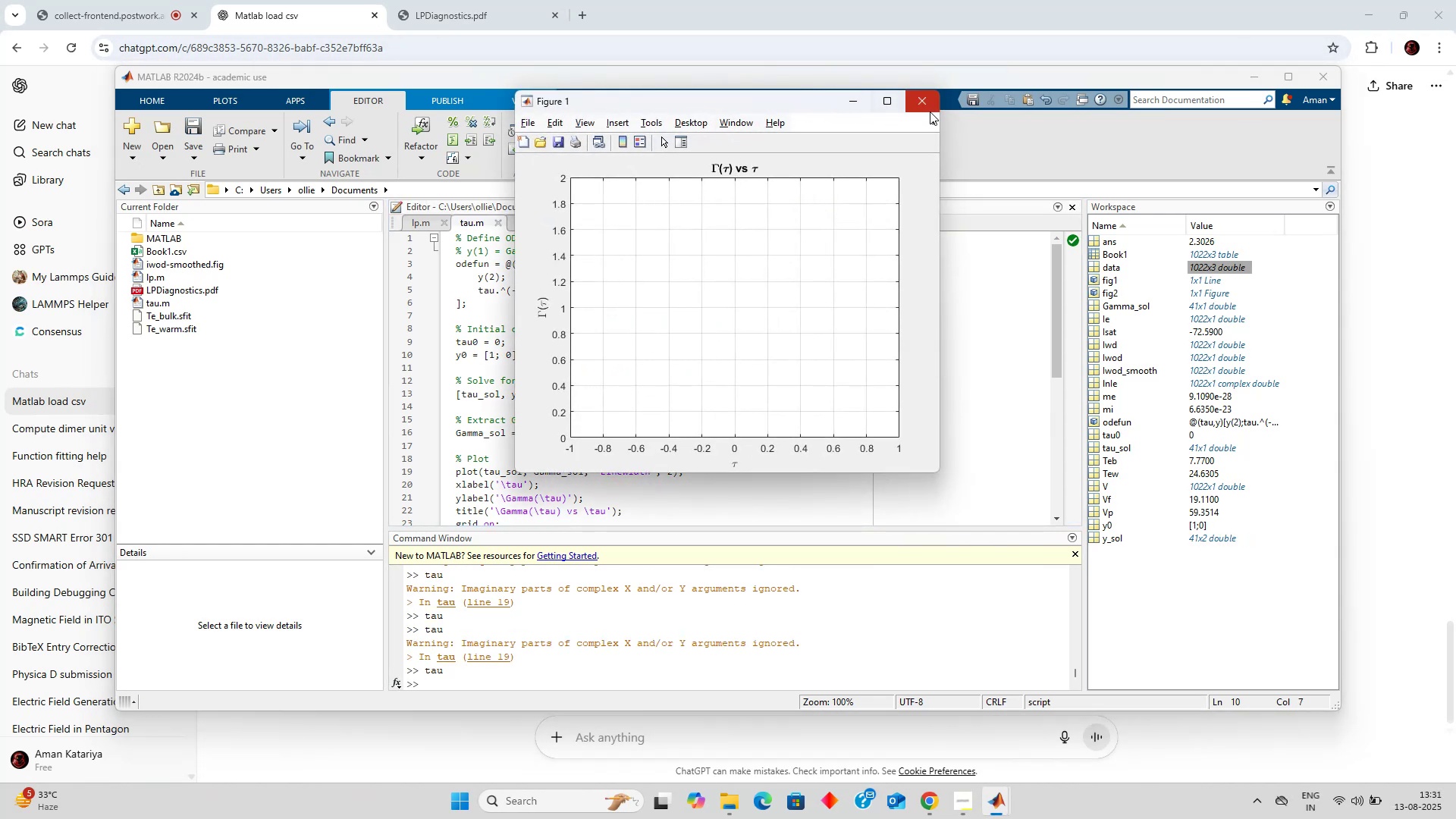 
left_click([934, 101])
 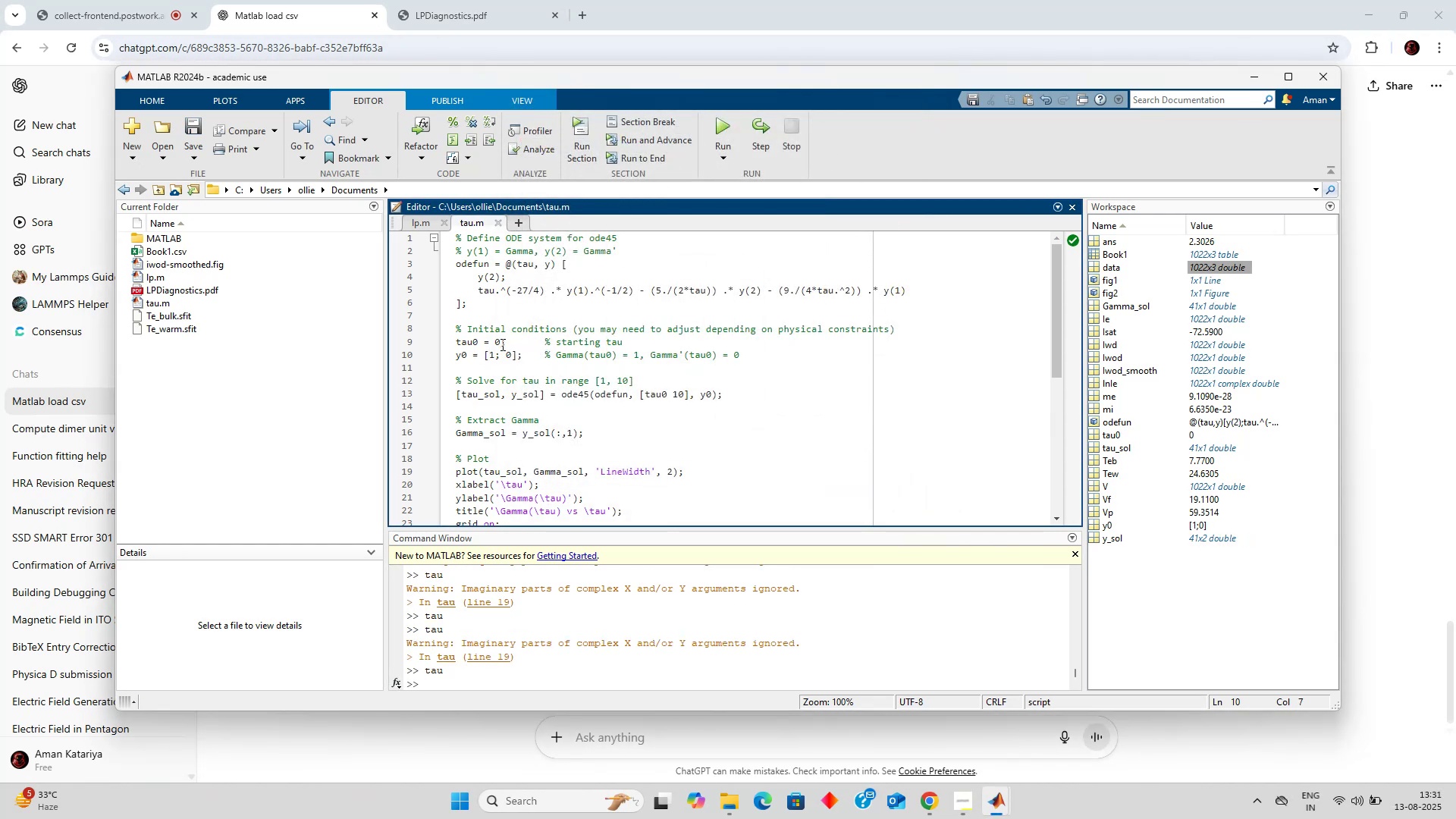 
left_click([498, 345])
 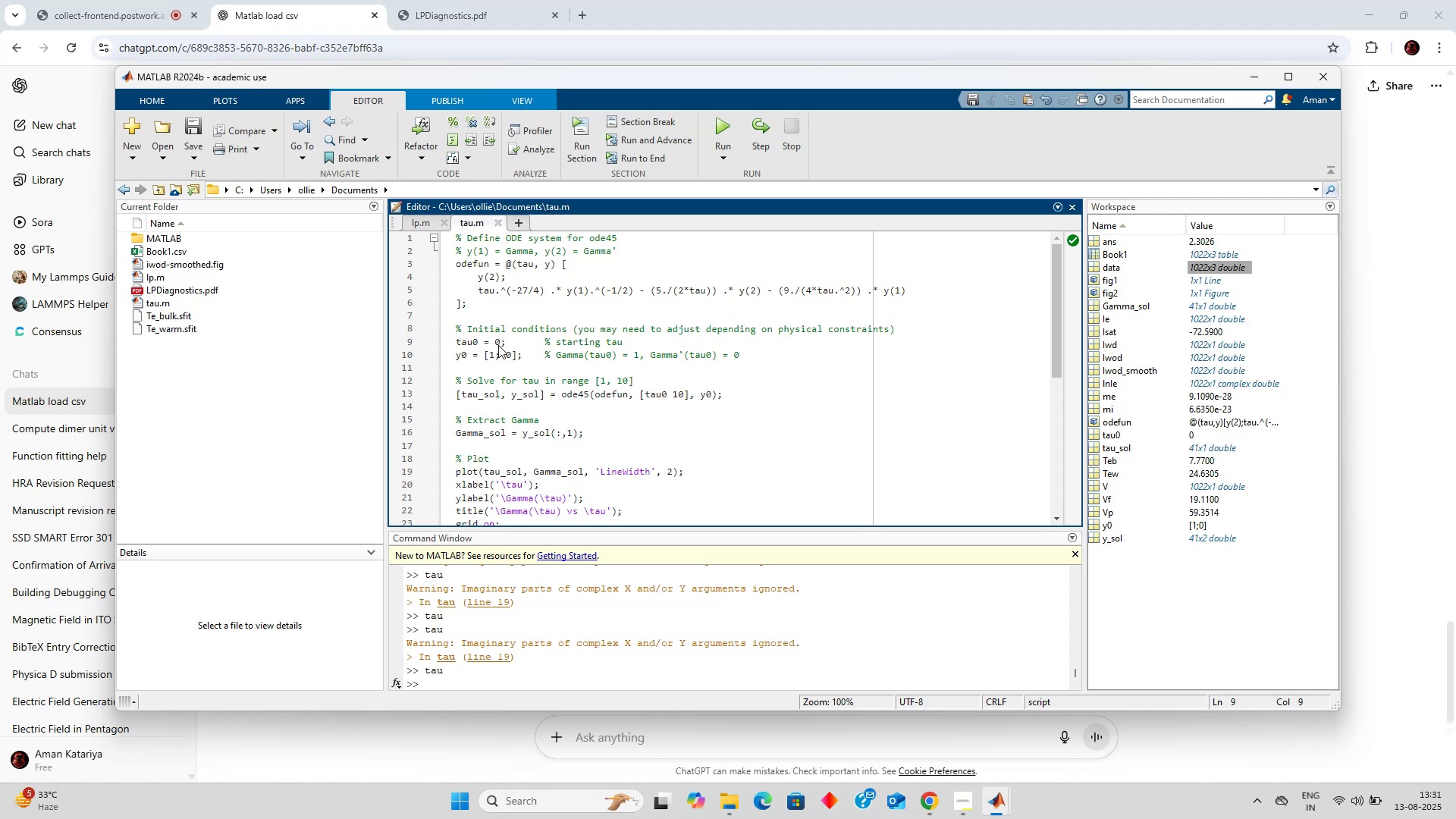 
key(Period)
 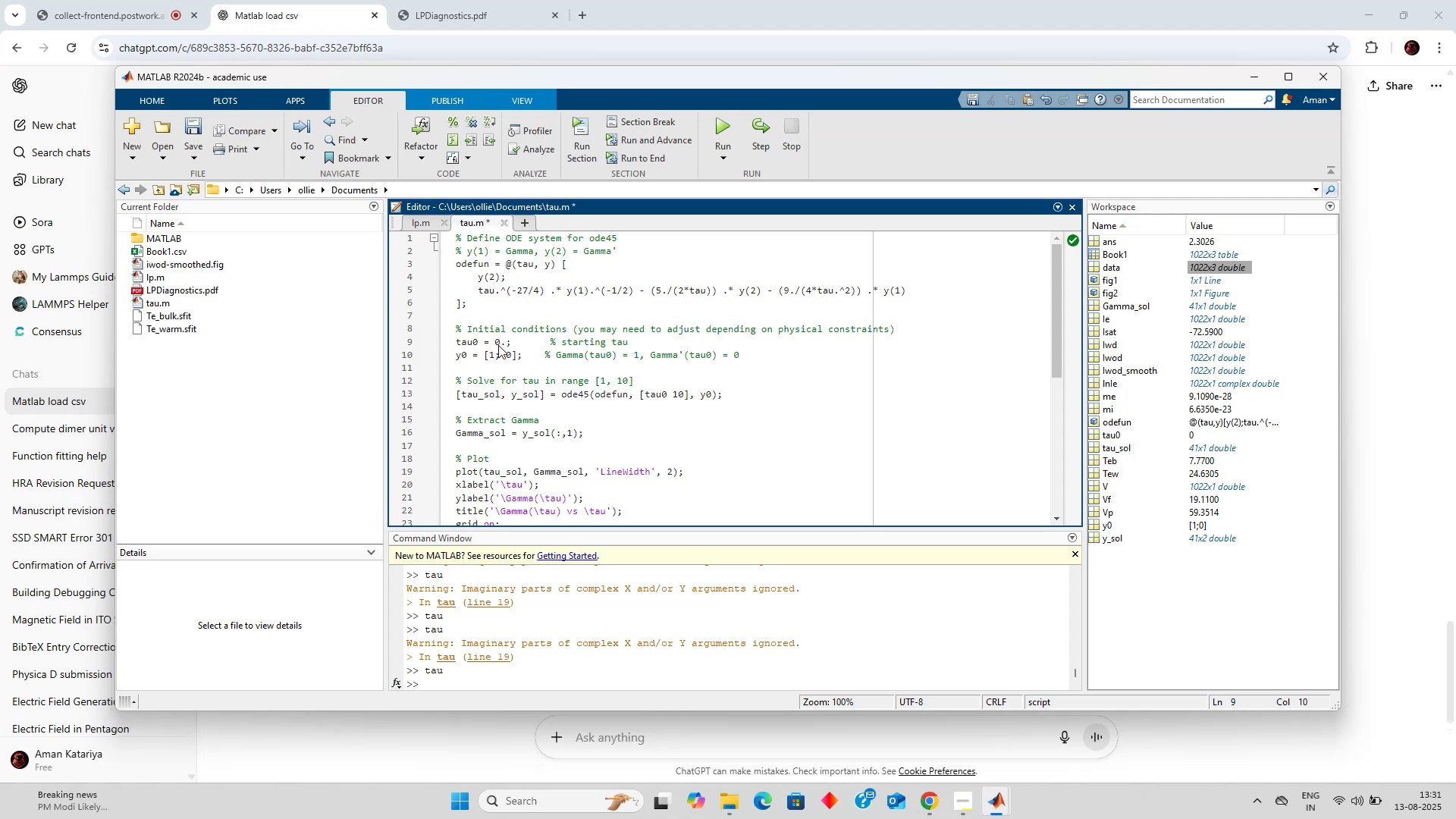 
key(1)
 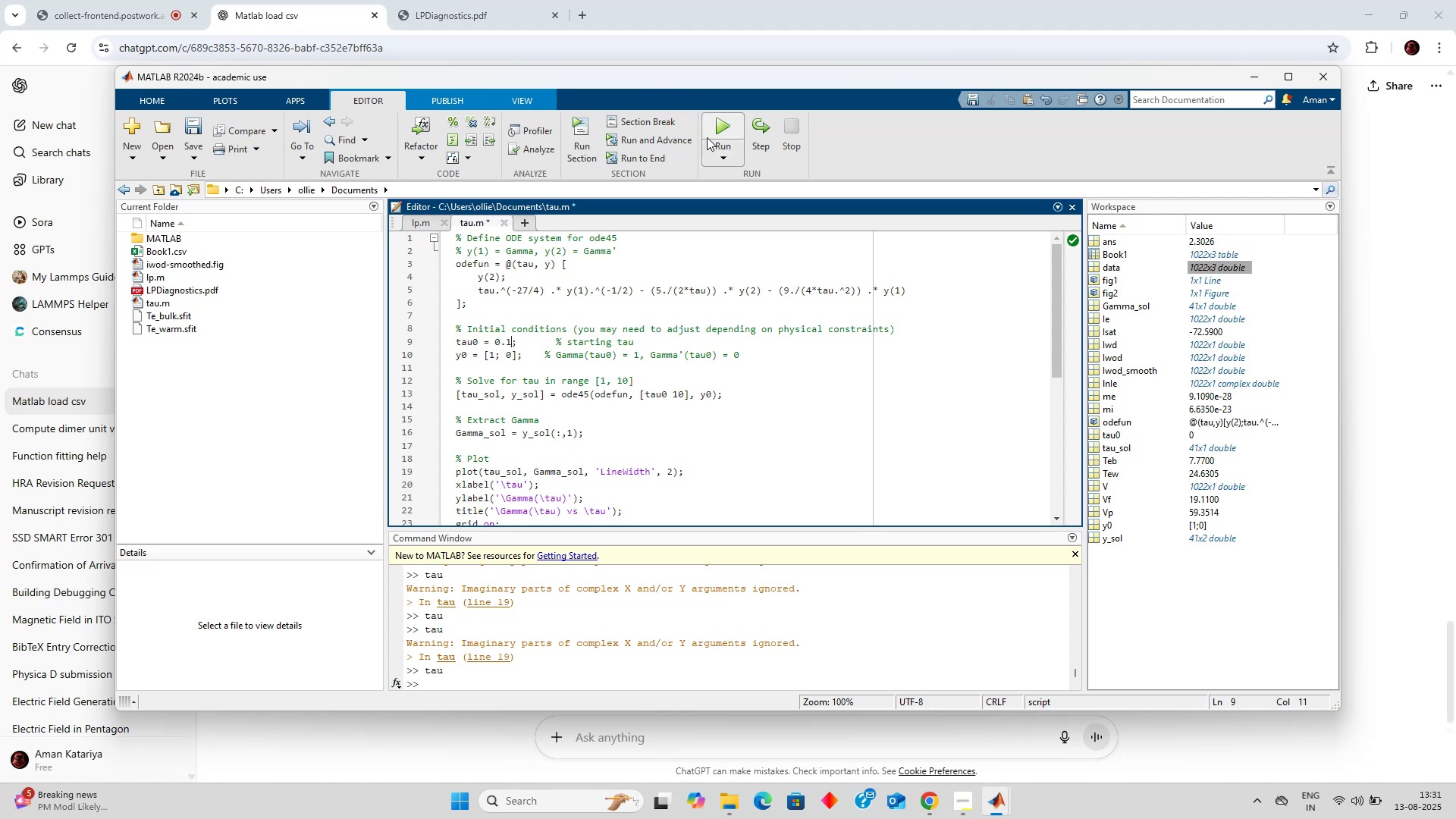 
left_click([716, 130])
 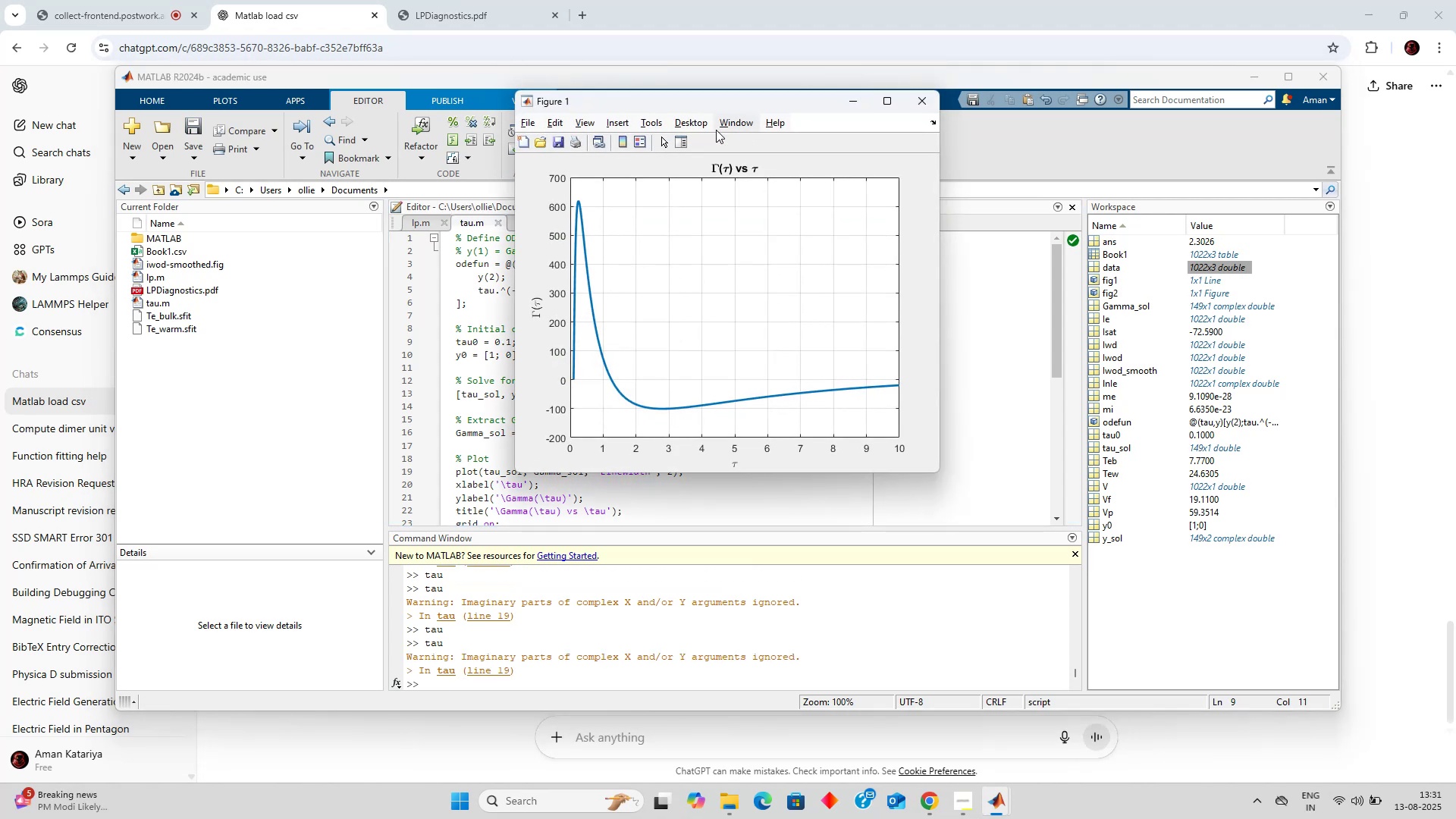 
wait(5.46)
 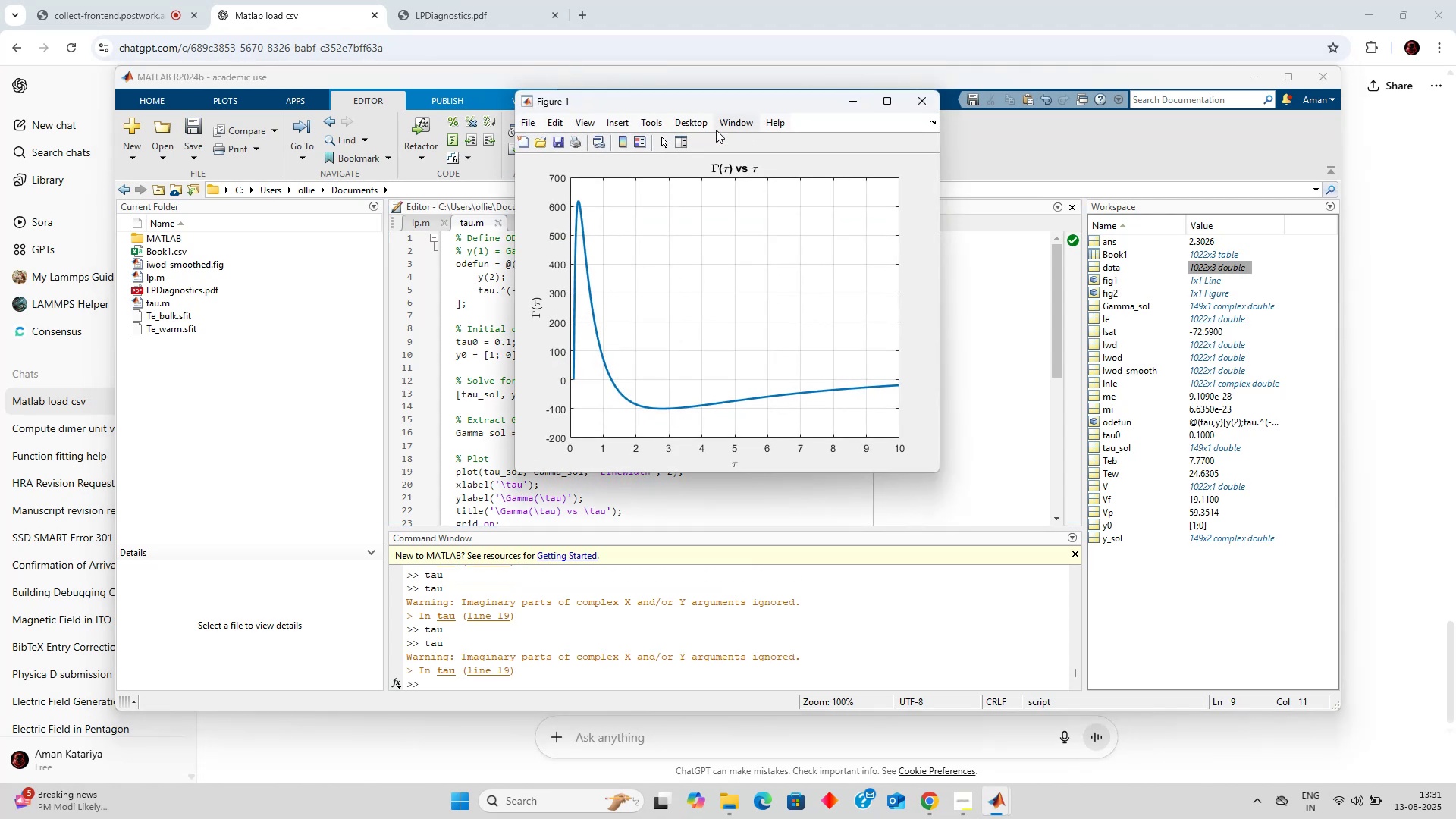 
left_click([907, 108])
 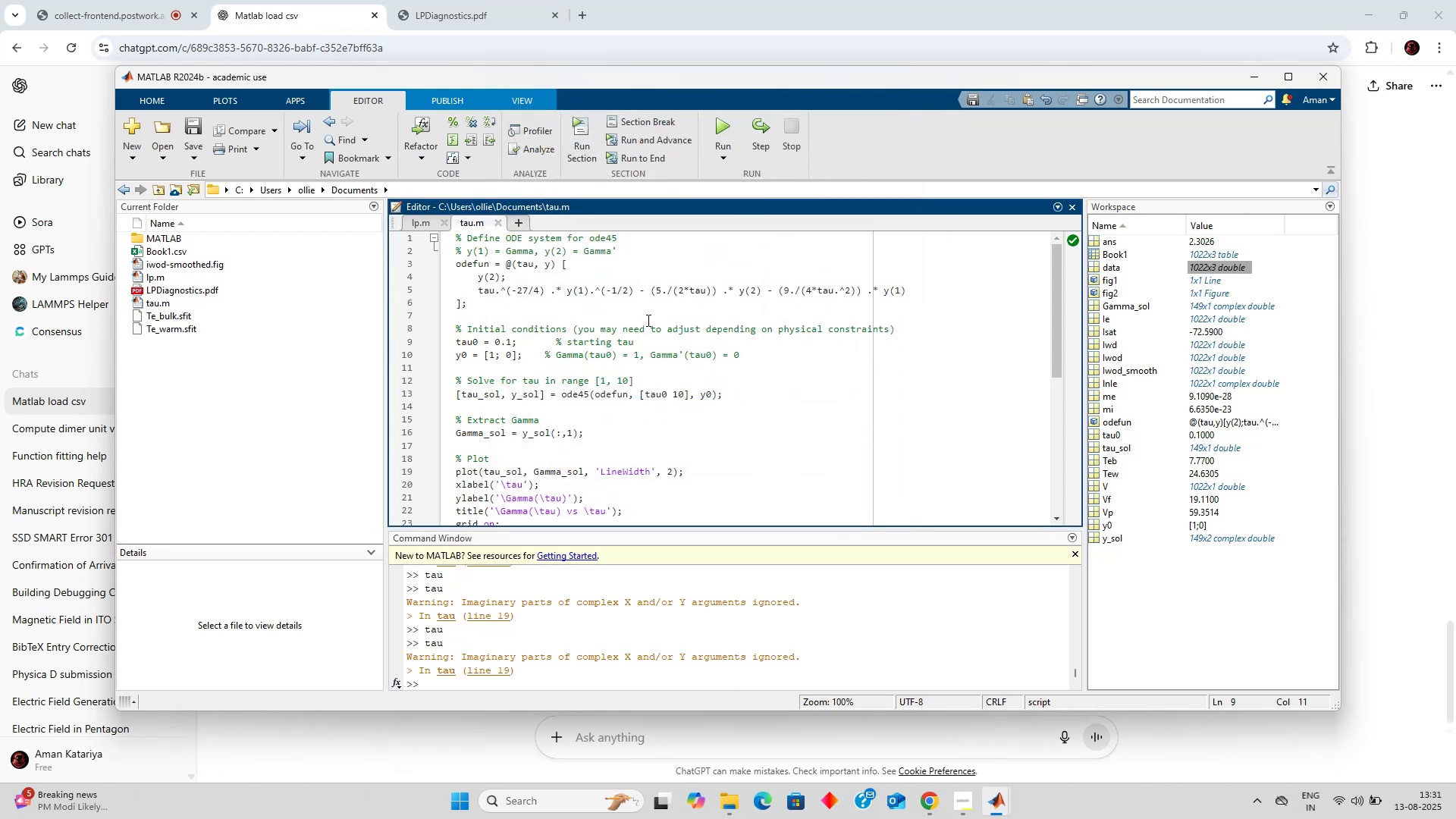 
key(Backspace)
 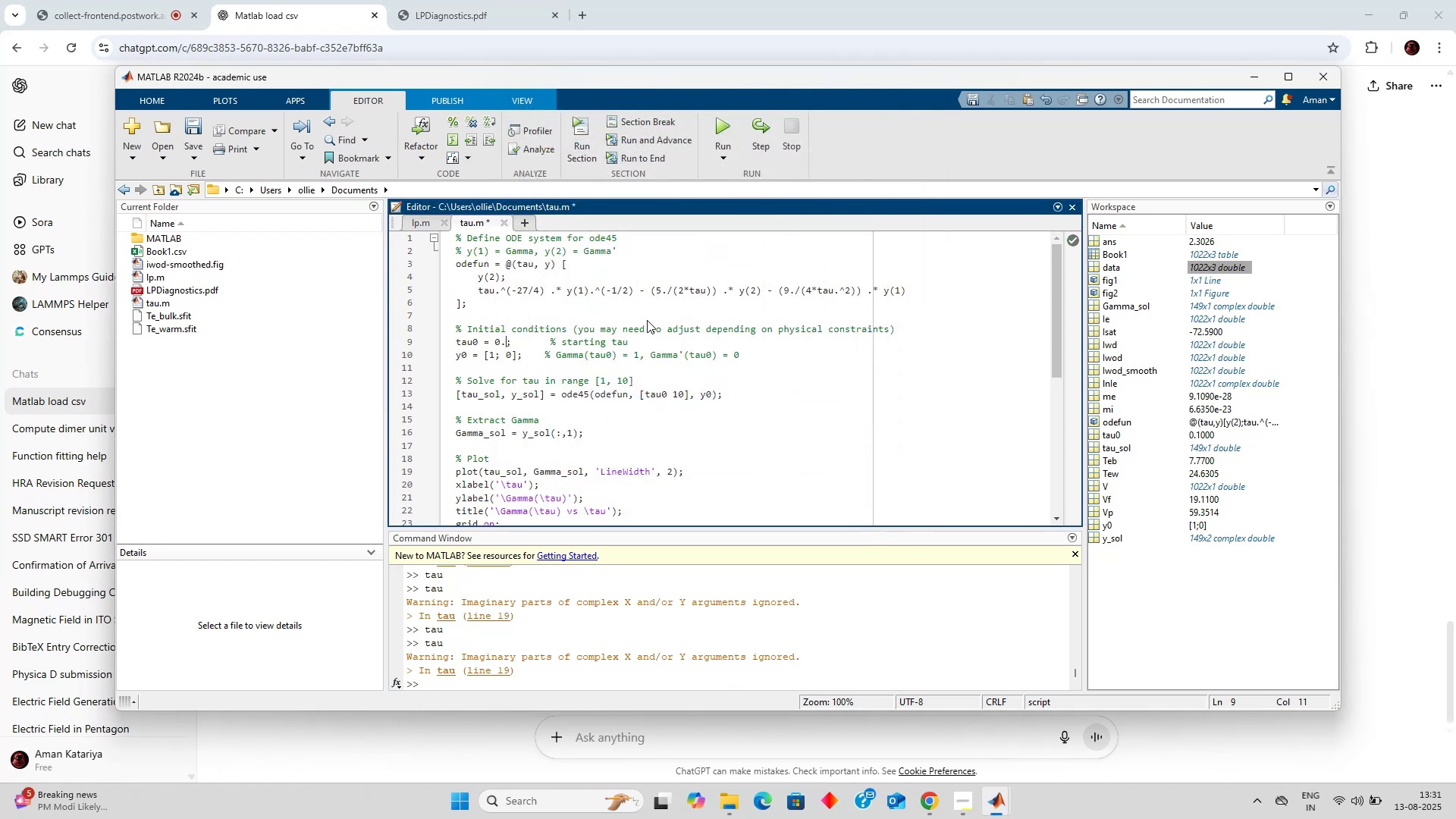 
key(Backspace)
 